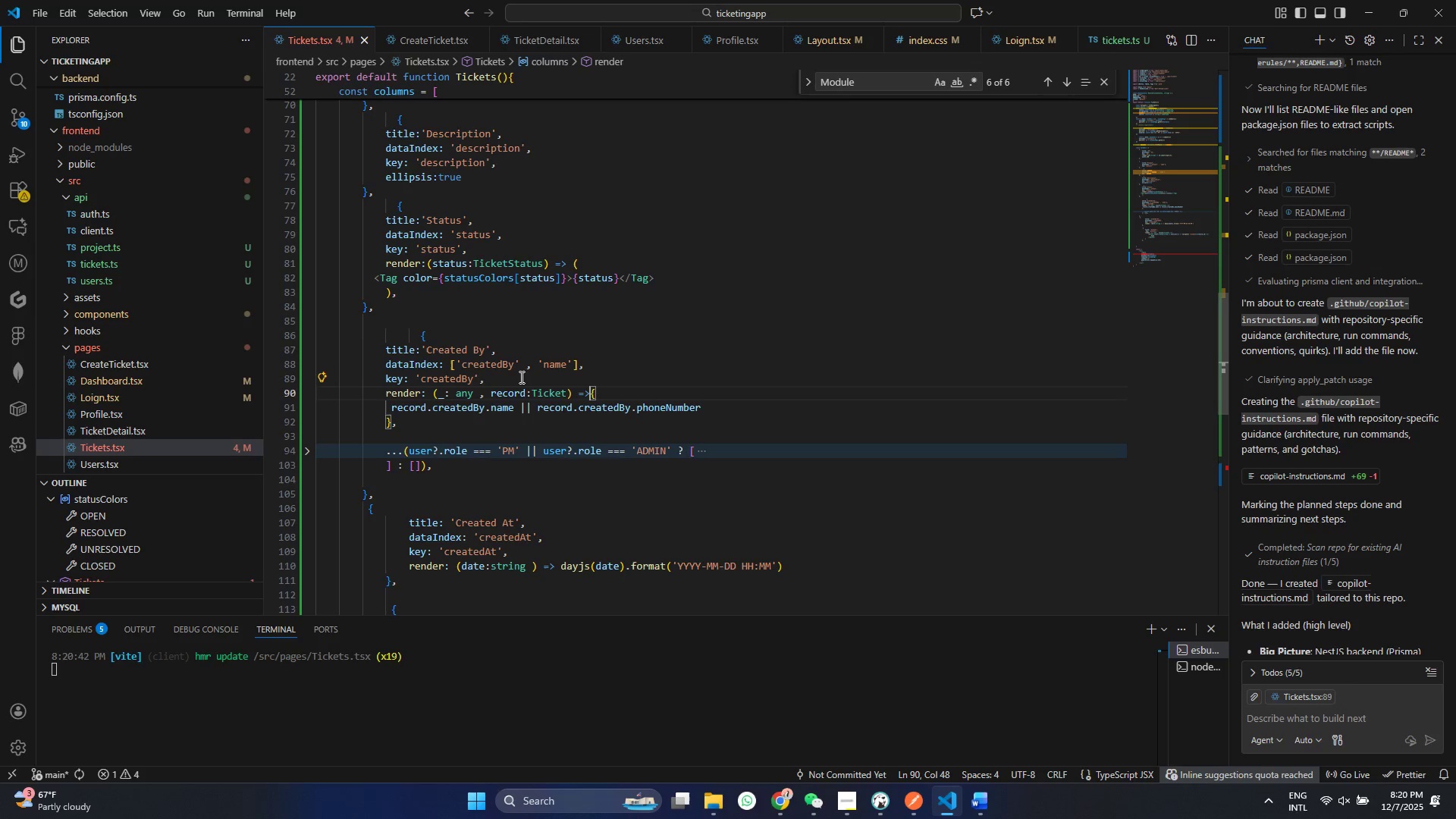 
left_click([592, 396])
 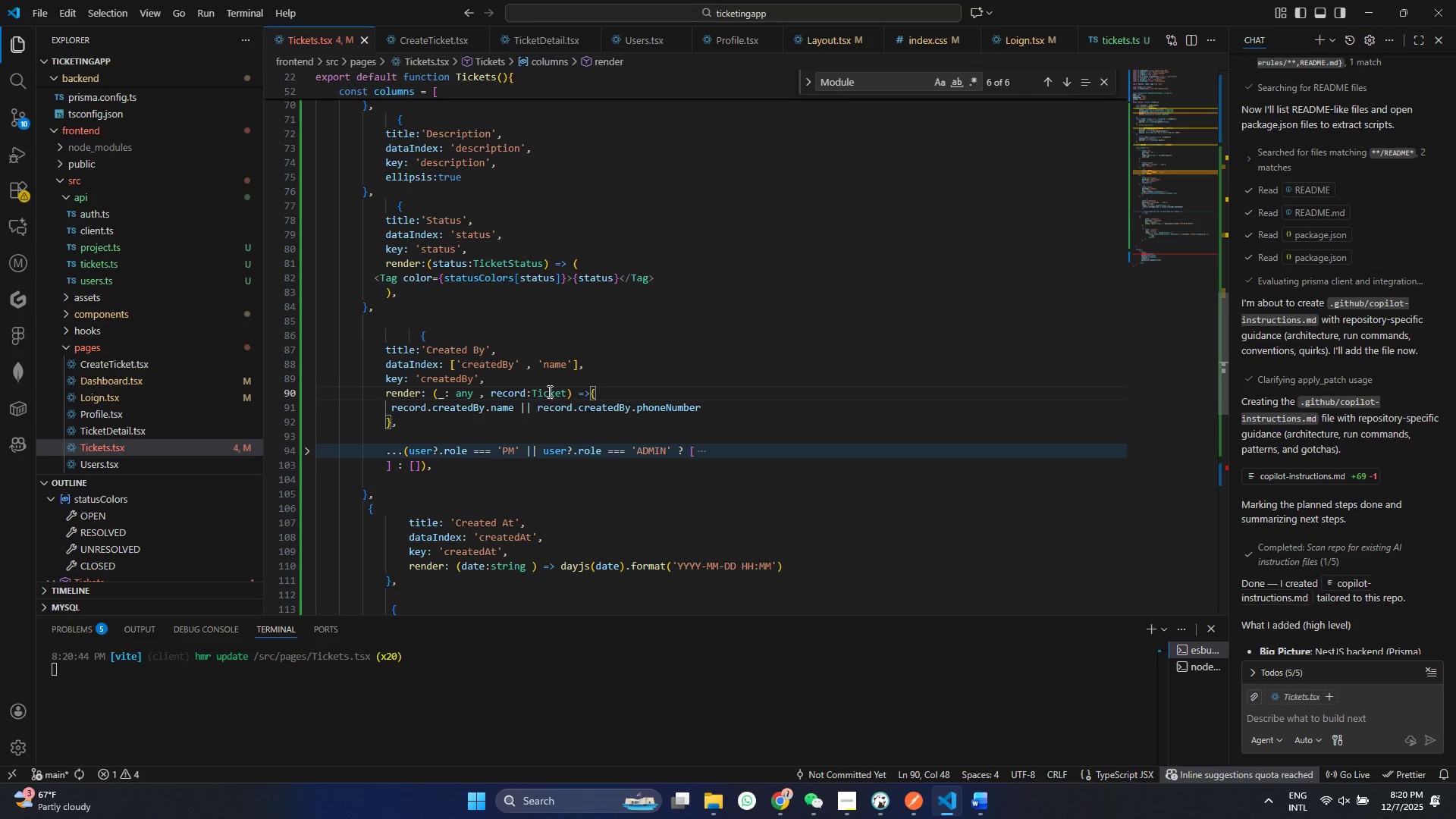 
key(Control+ControlLeft)
 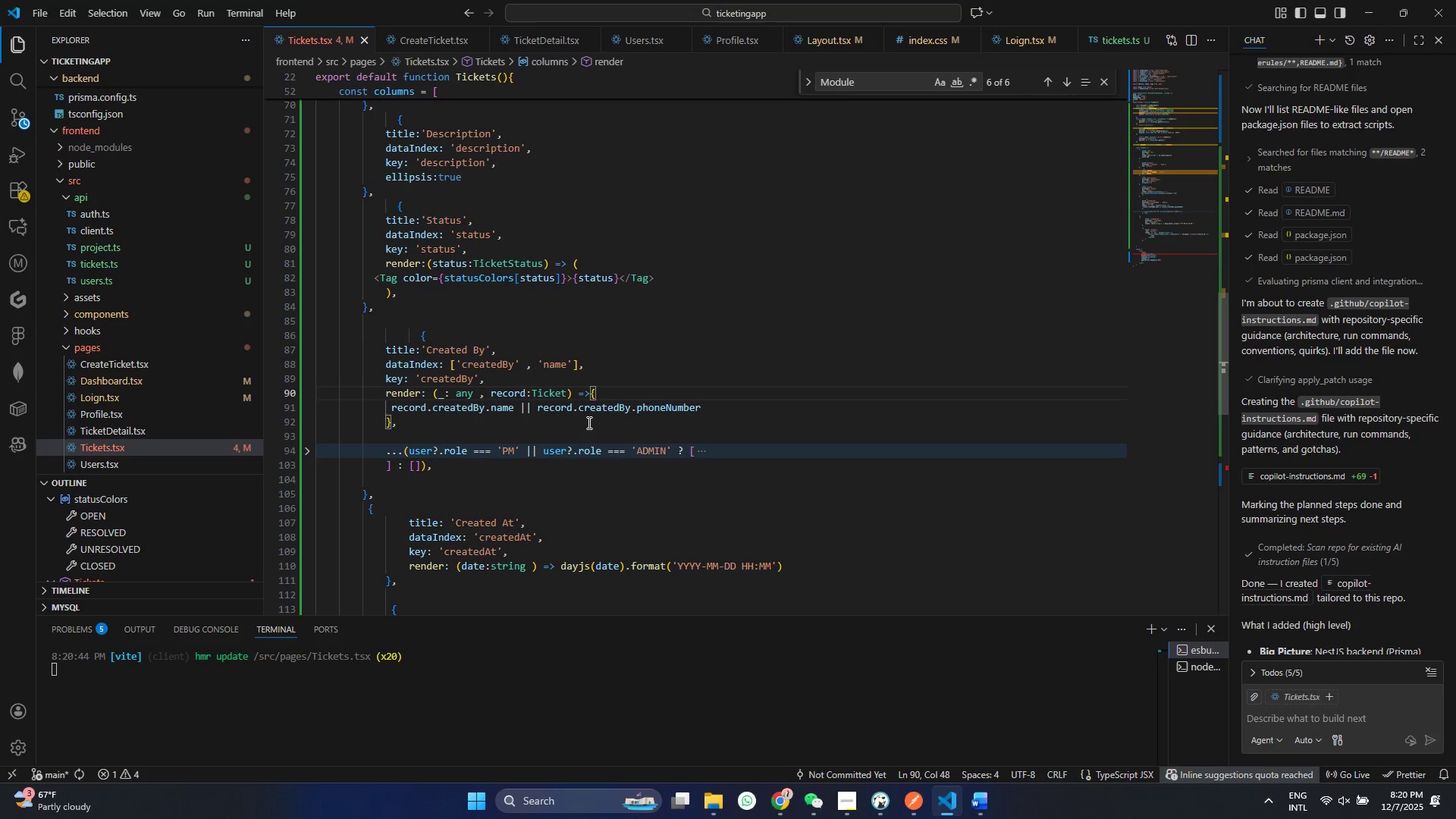 
key(Control+S)
 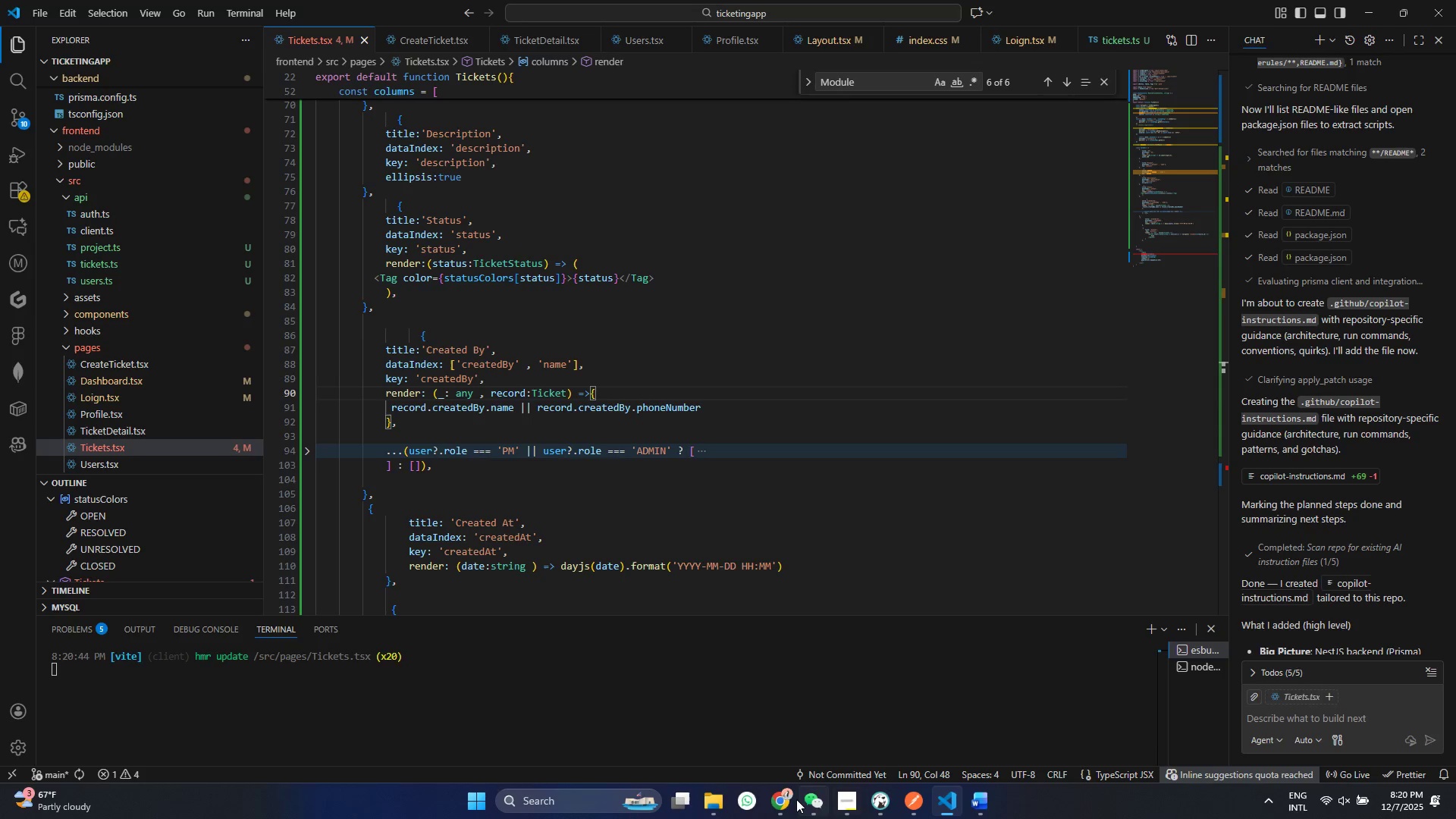 
left_click([795, 799])
 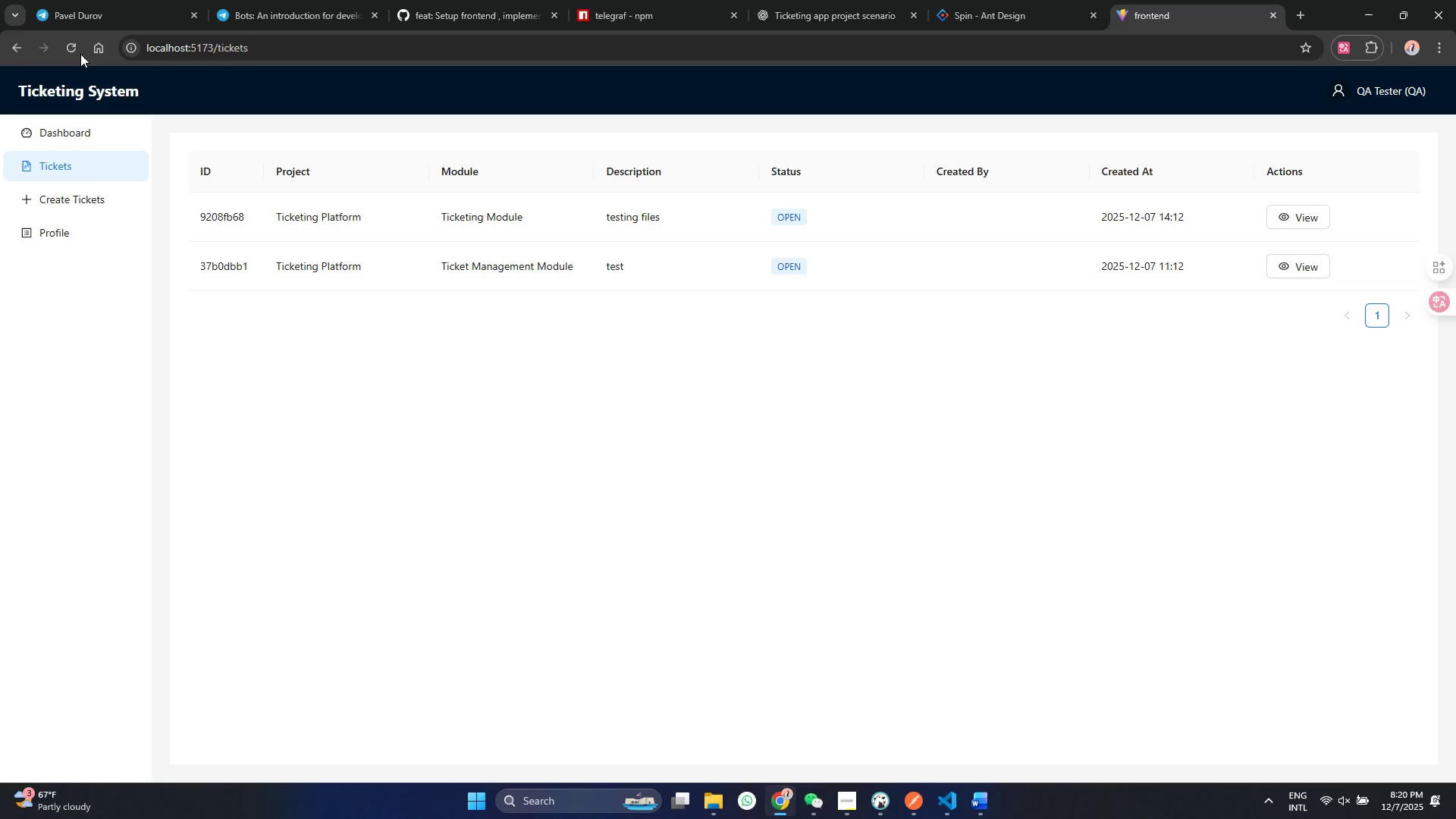 
left_click([77, 52])
 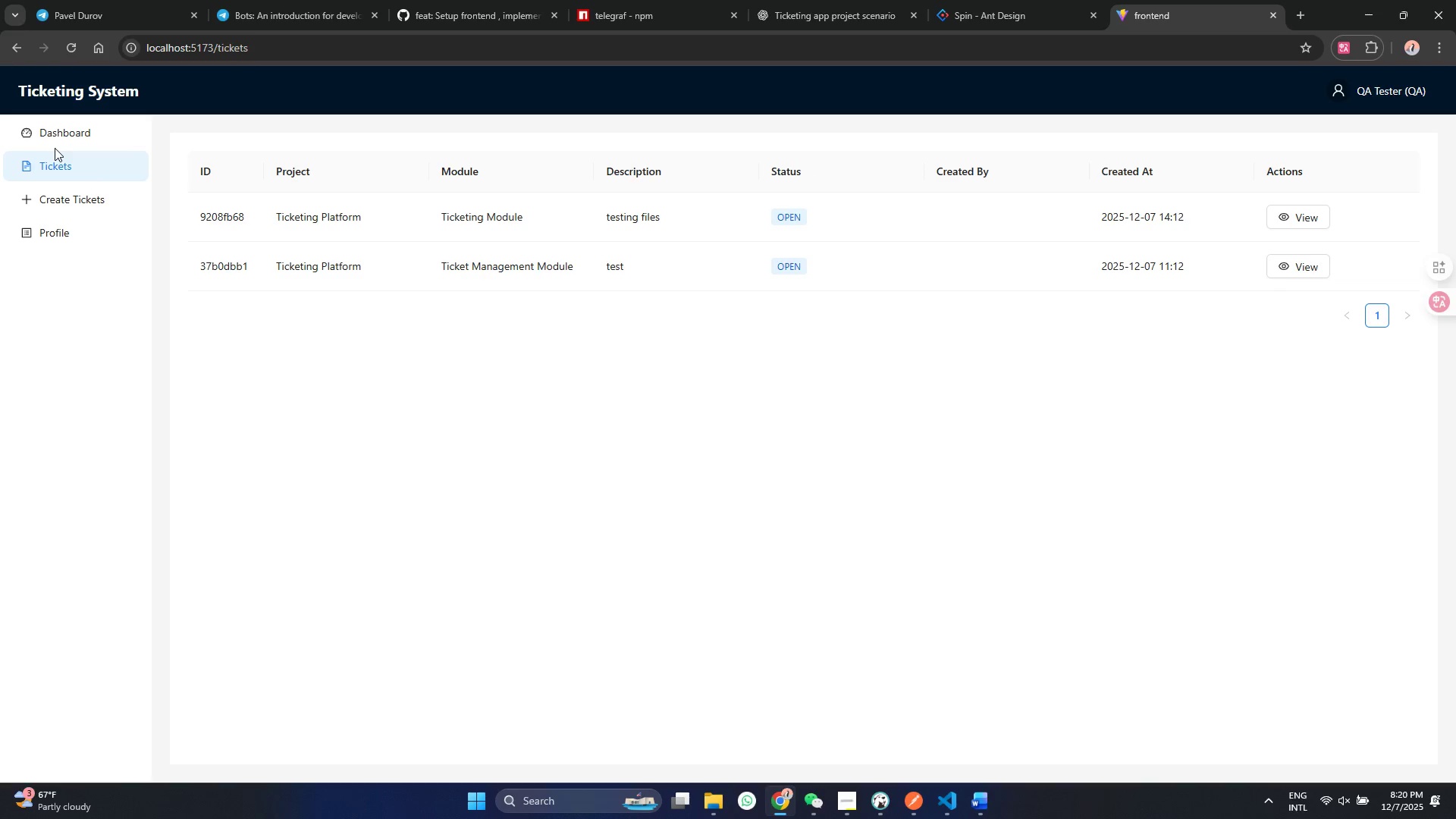 
left_click([55, 148])
 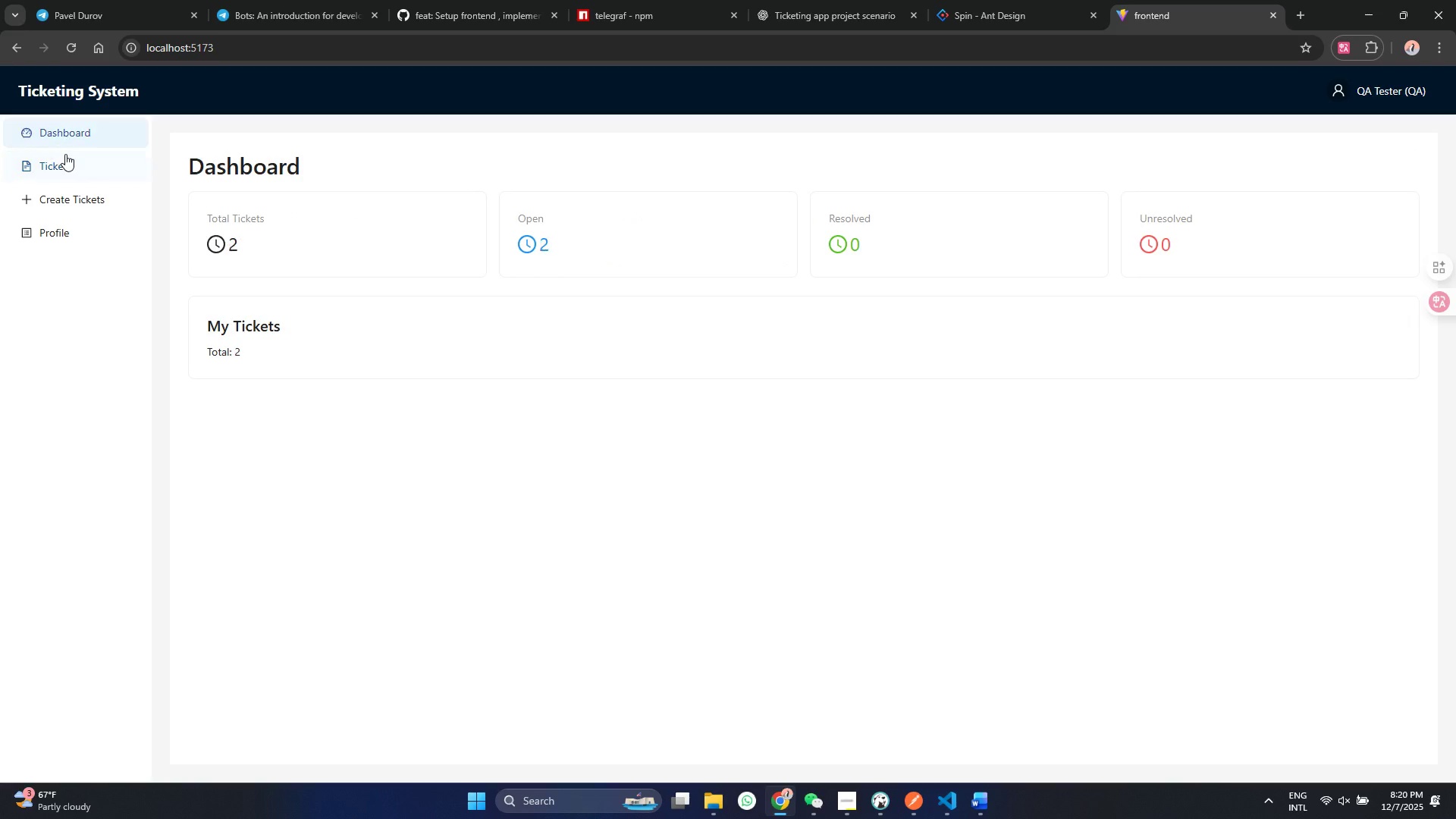 
left_click([60, 131])
 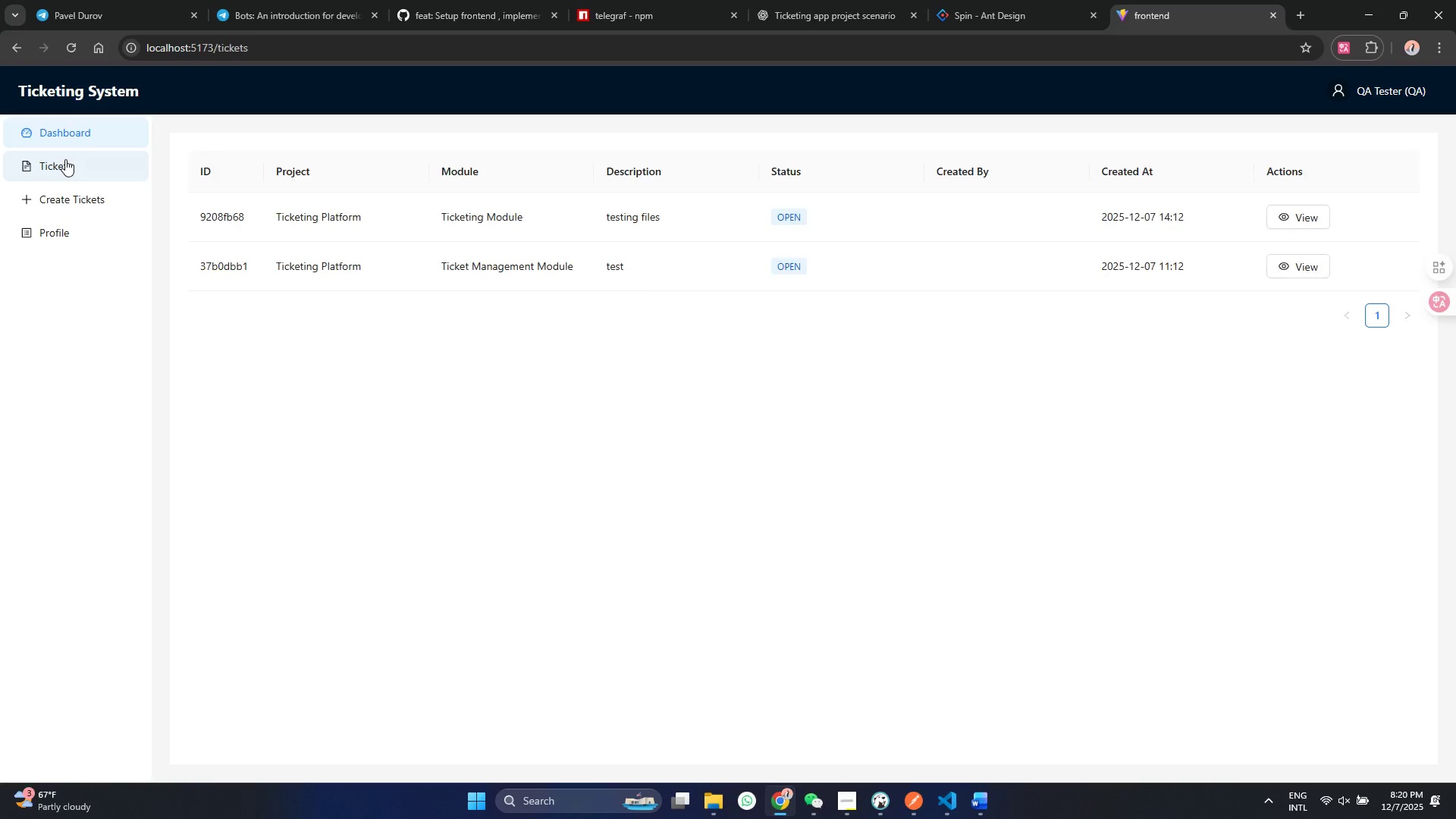 
left_click([65, 159])
 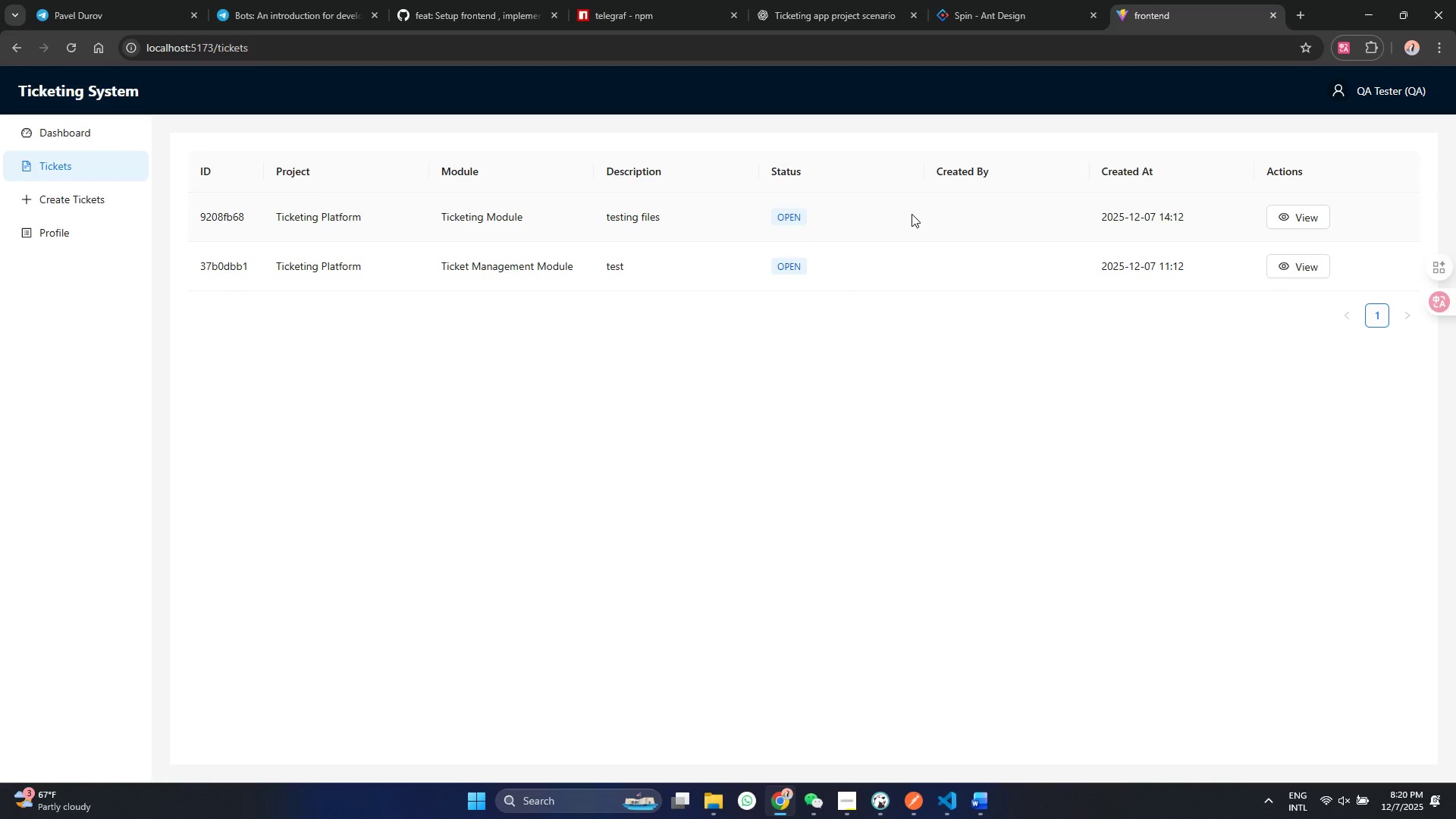 
left_click([912, 214])
 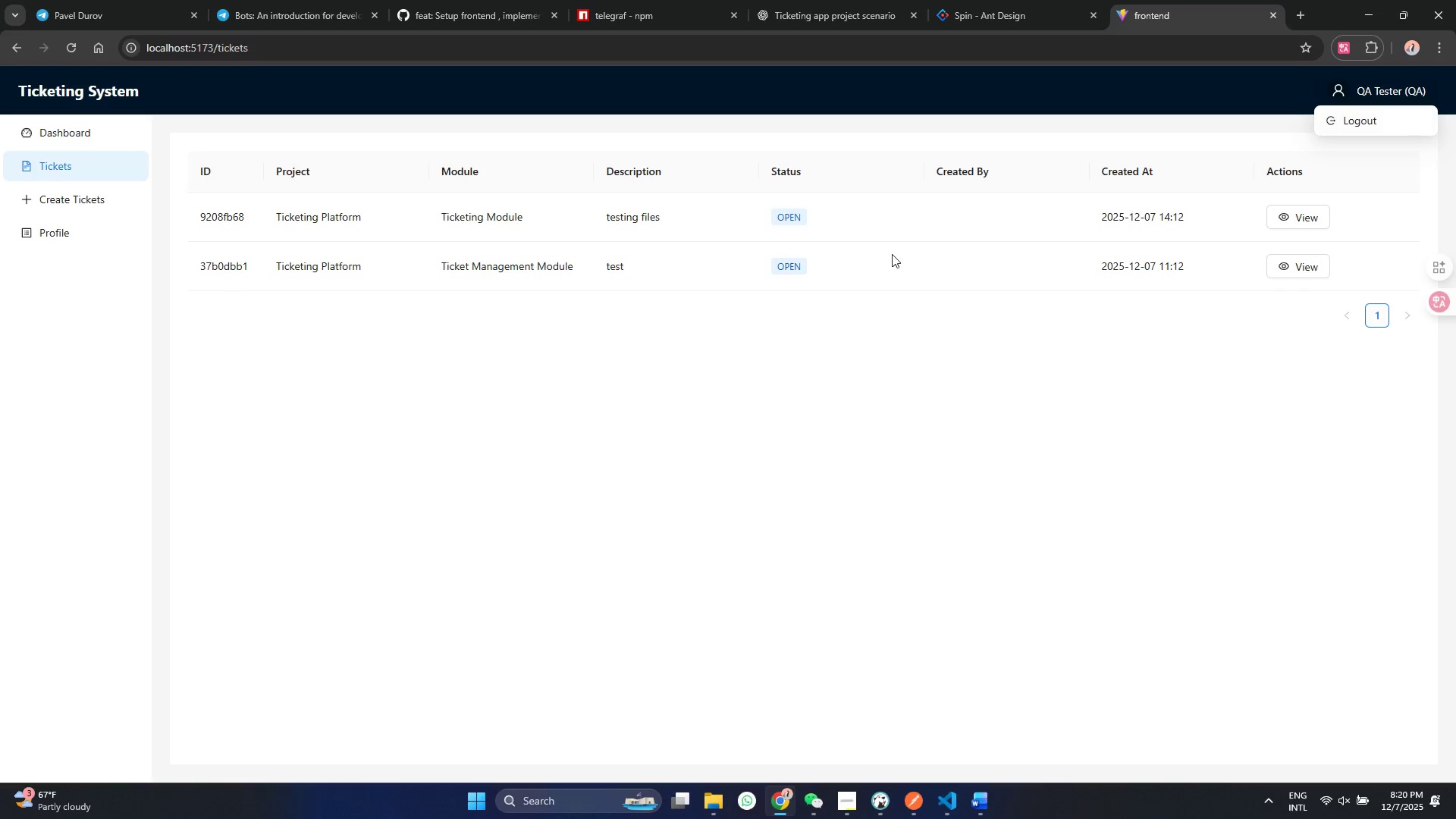 
left_click([939, 232])
 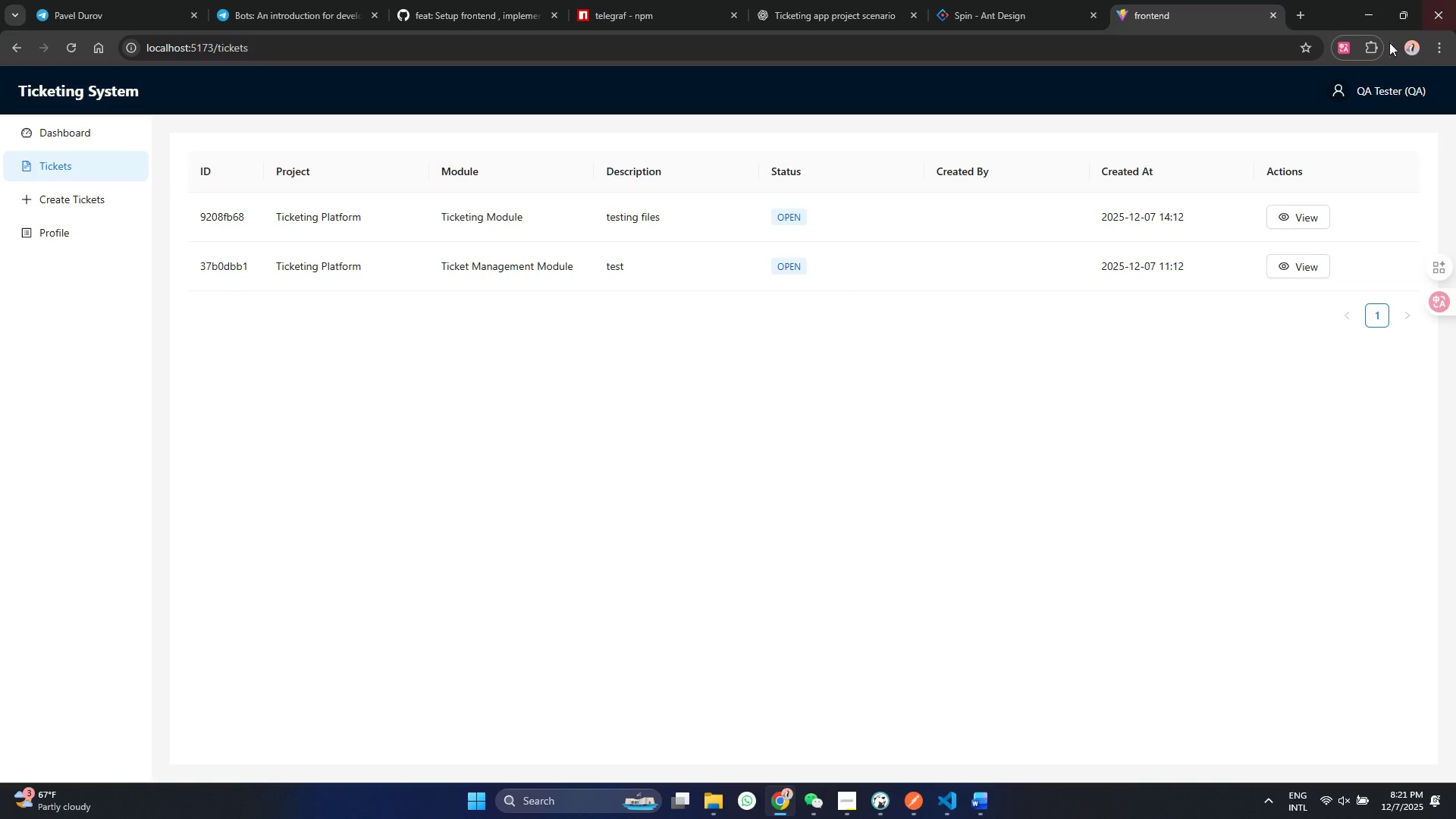 
double_click([1358, 119])
 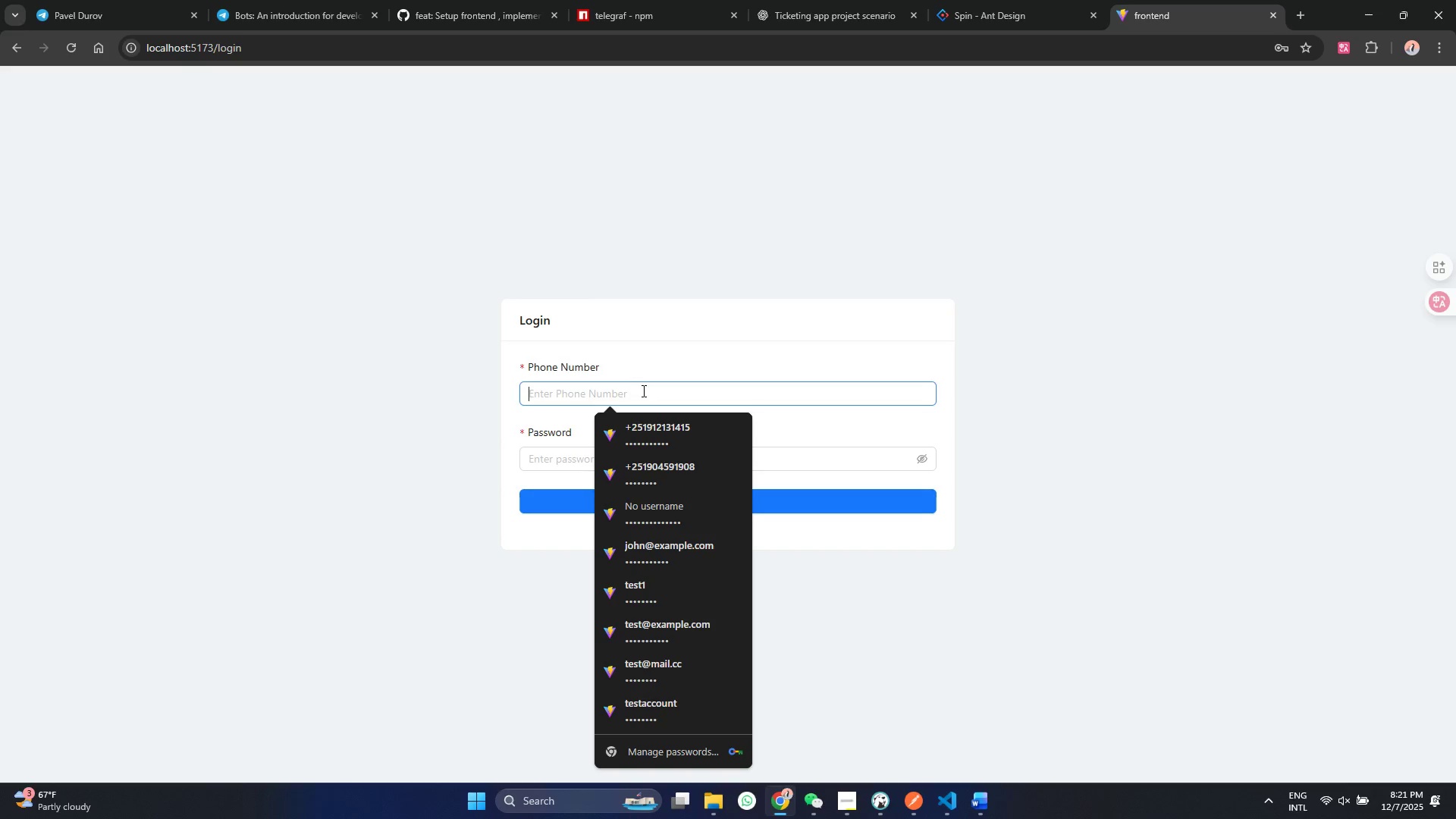 
left_click([642, 391])
 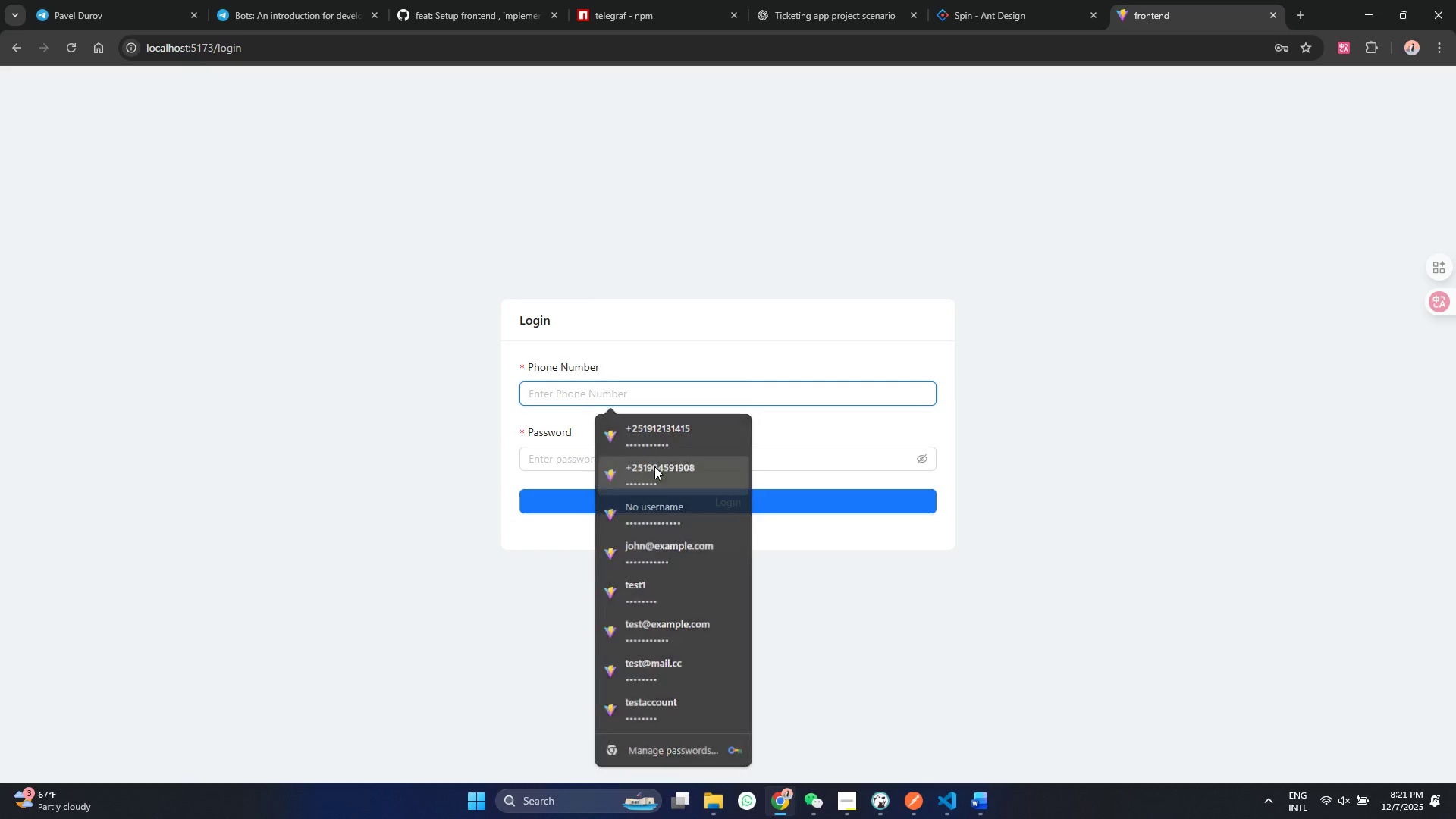 
left_click([654, 466])
 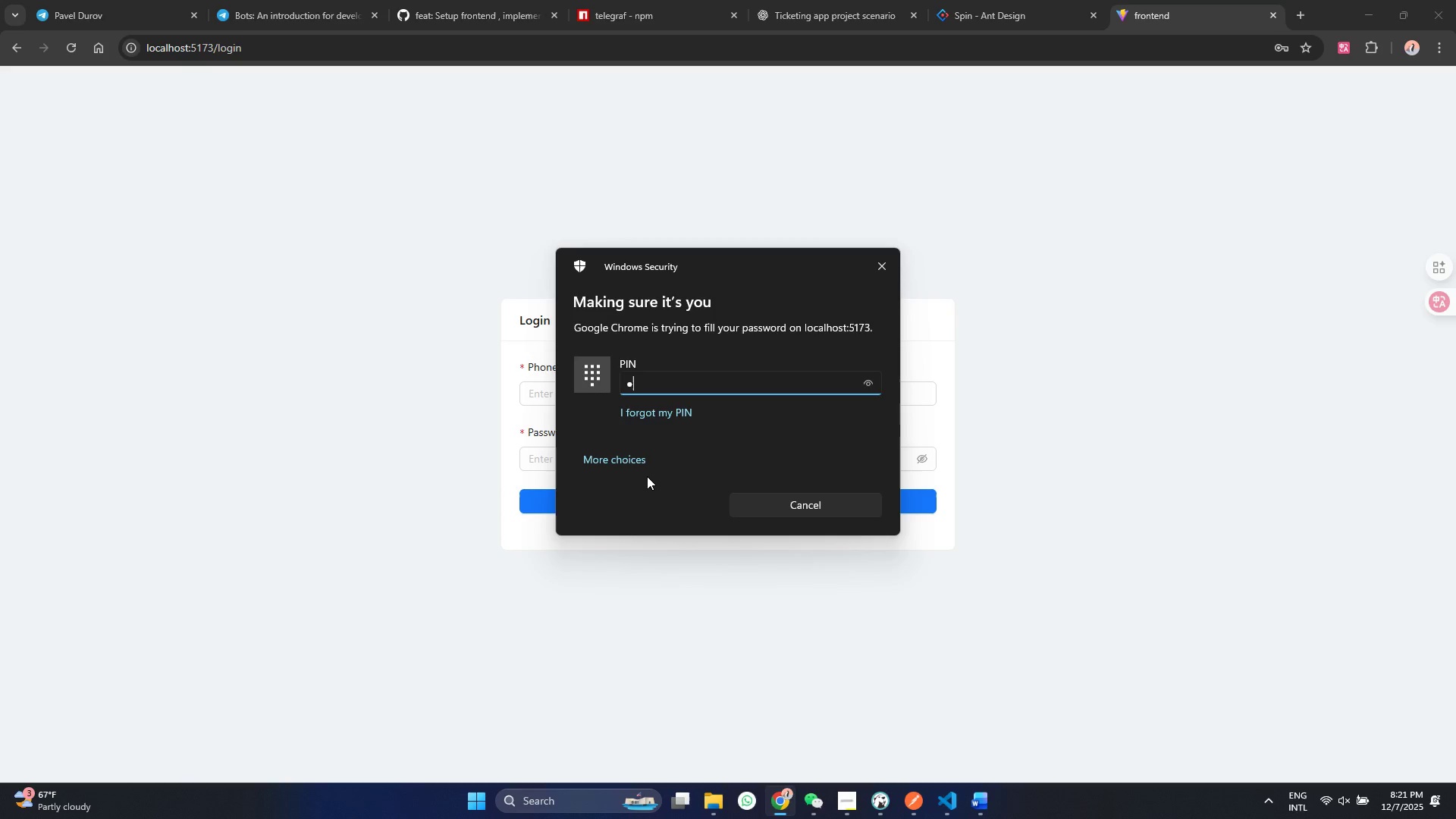 
type(121132)
 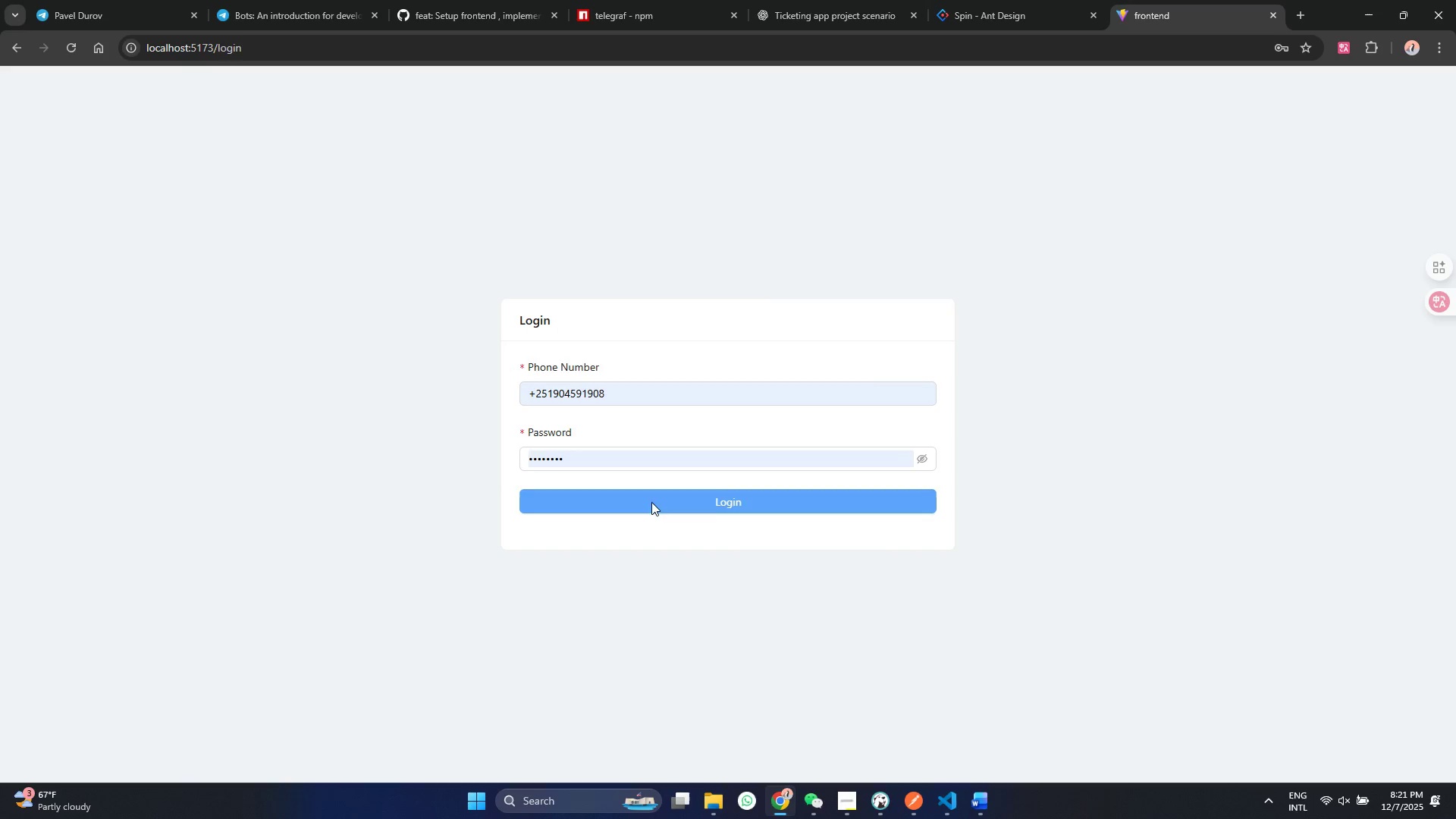 
left_click([652, 500])
 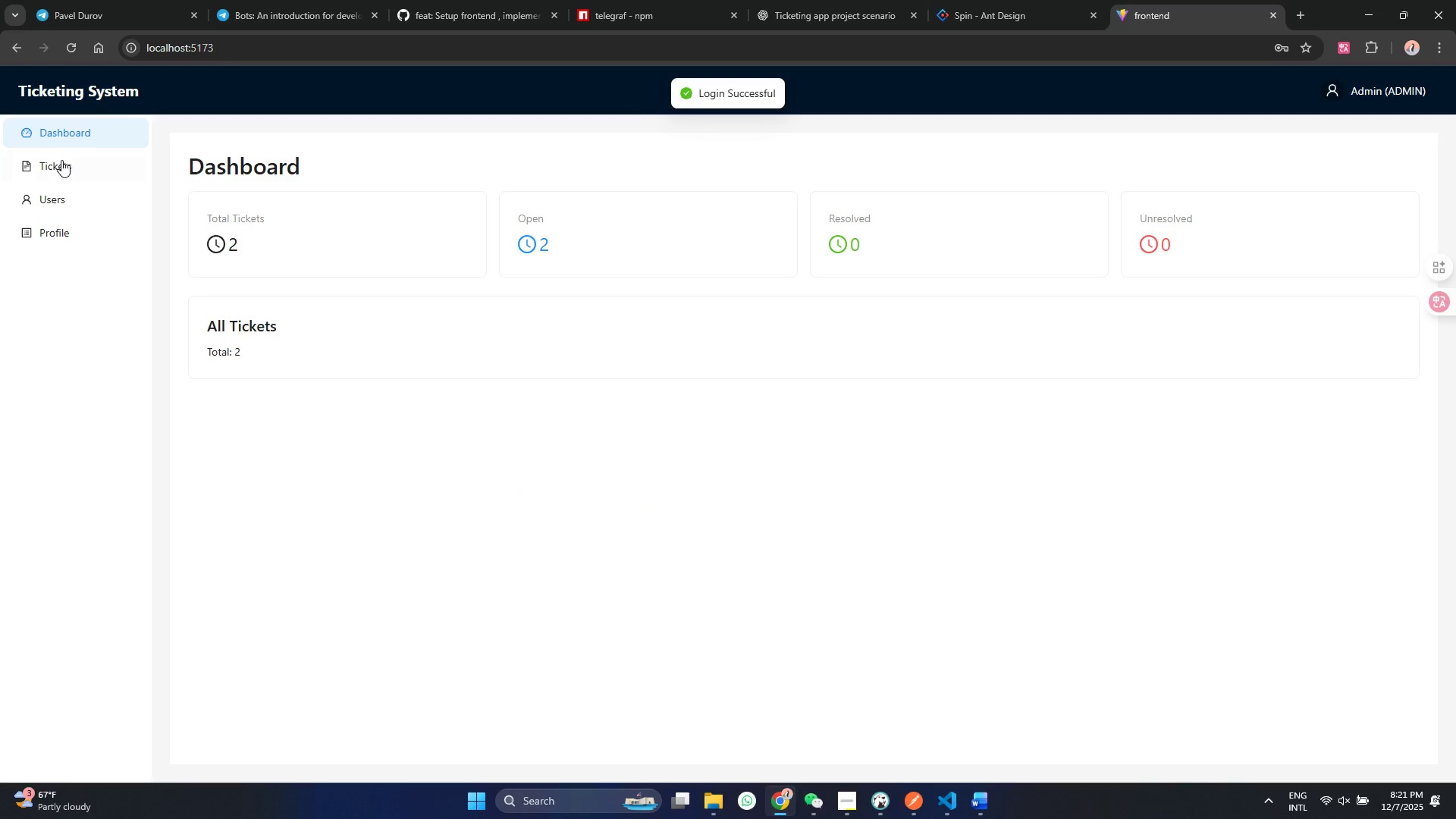 
left_click([61, 160])
 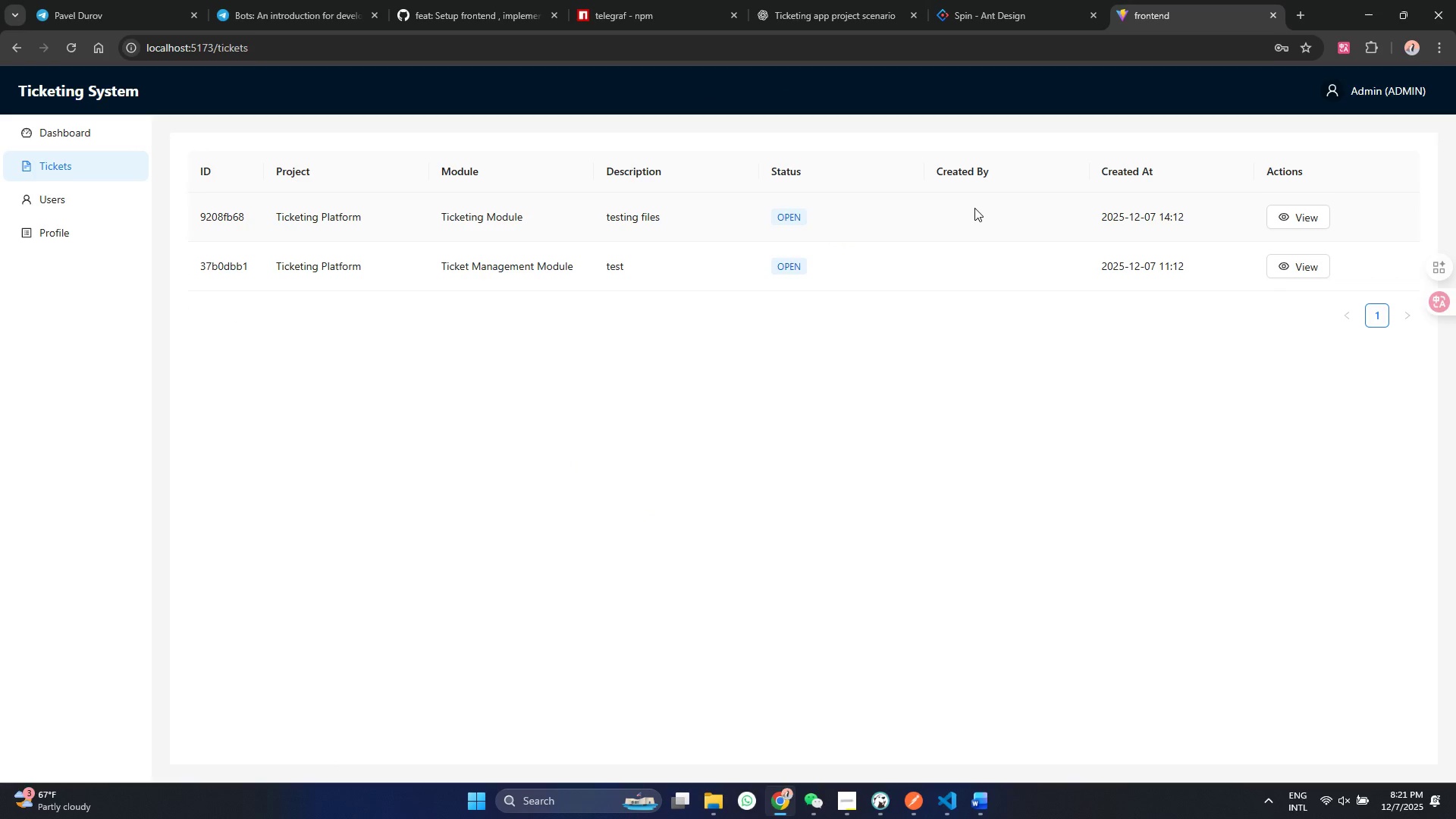 
double_click([974, 208])
 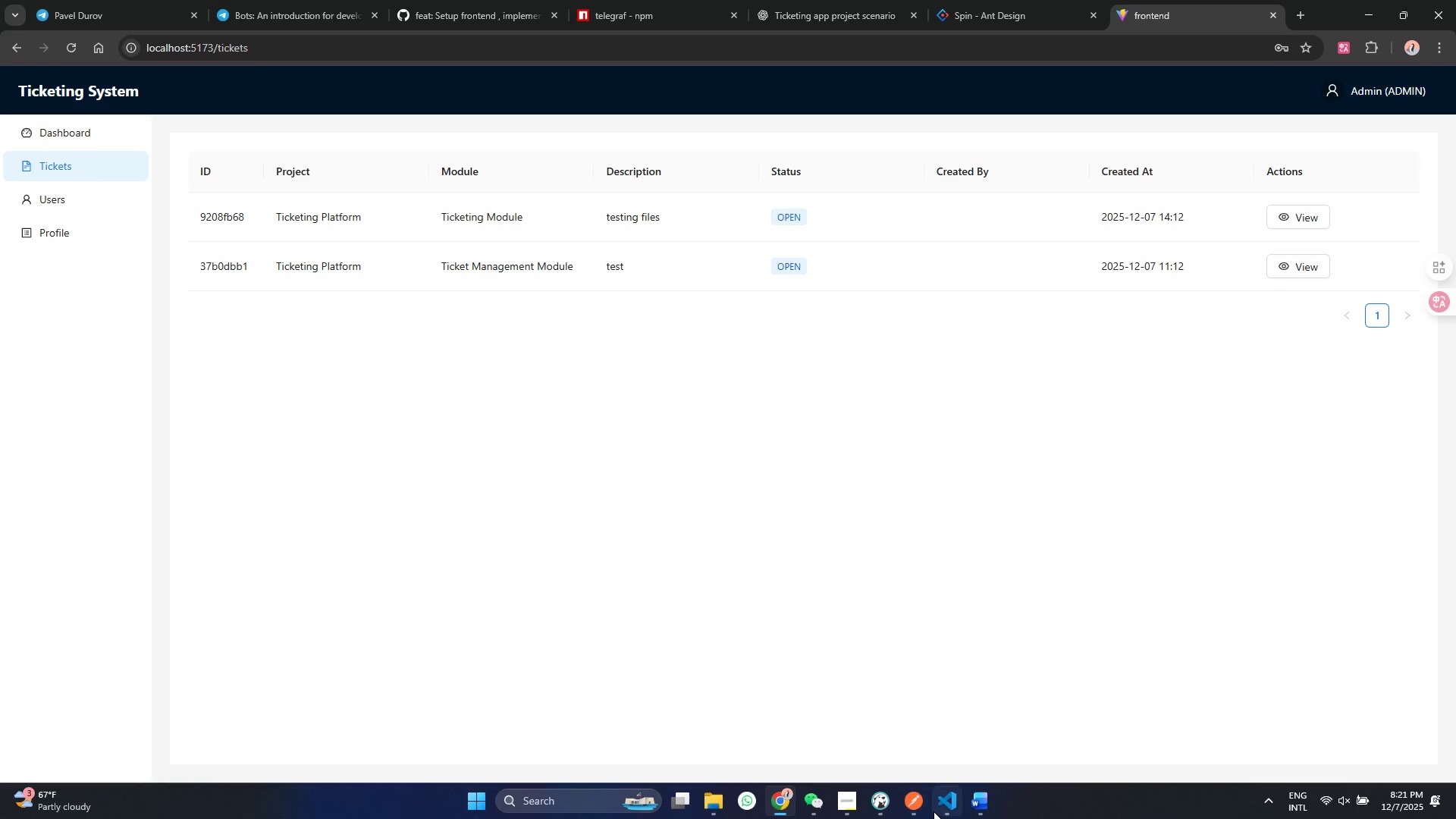 
double_click([934, 811])
 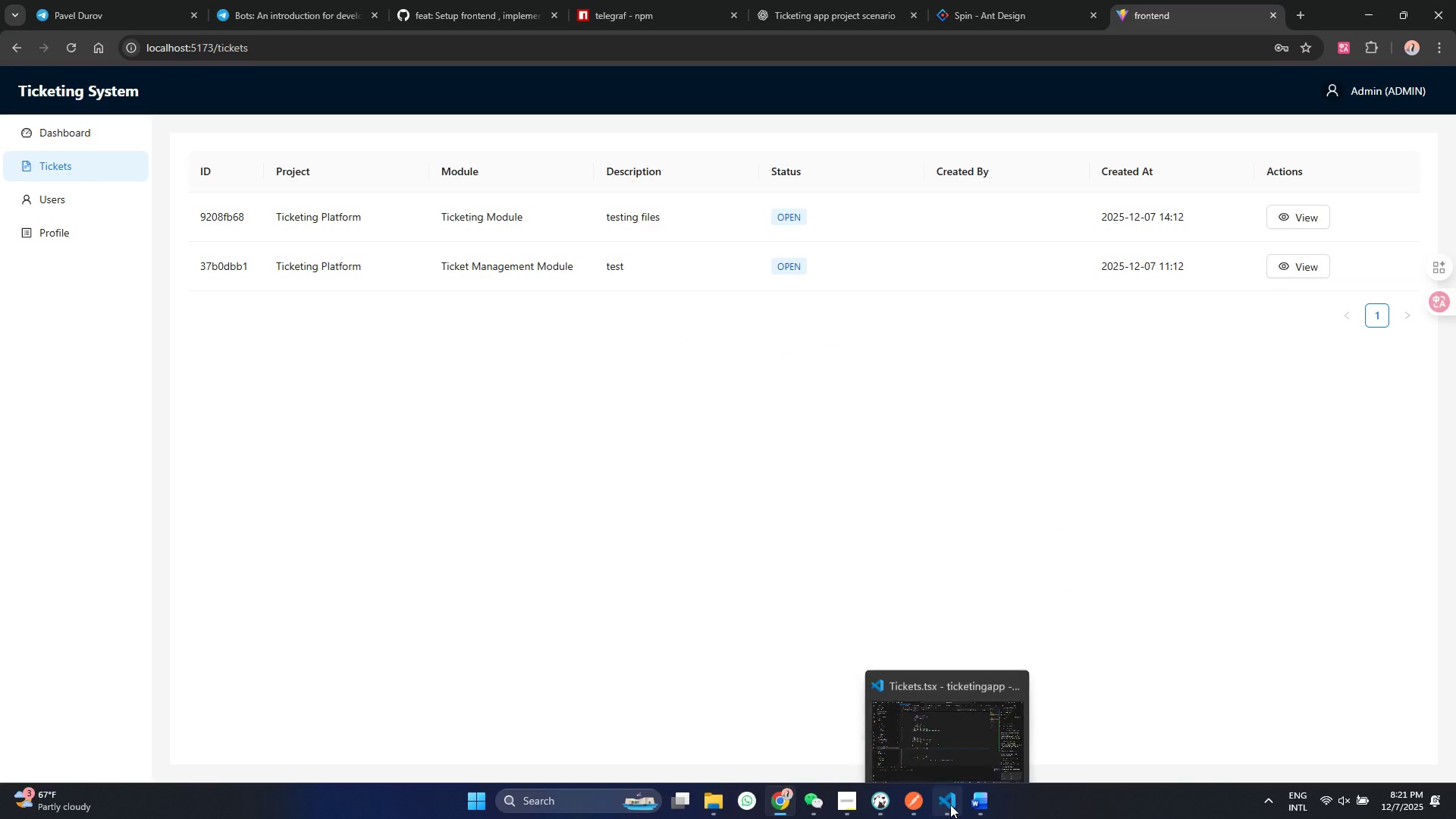 
left_click([950, 805])
 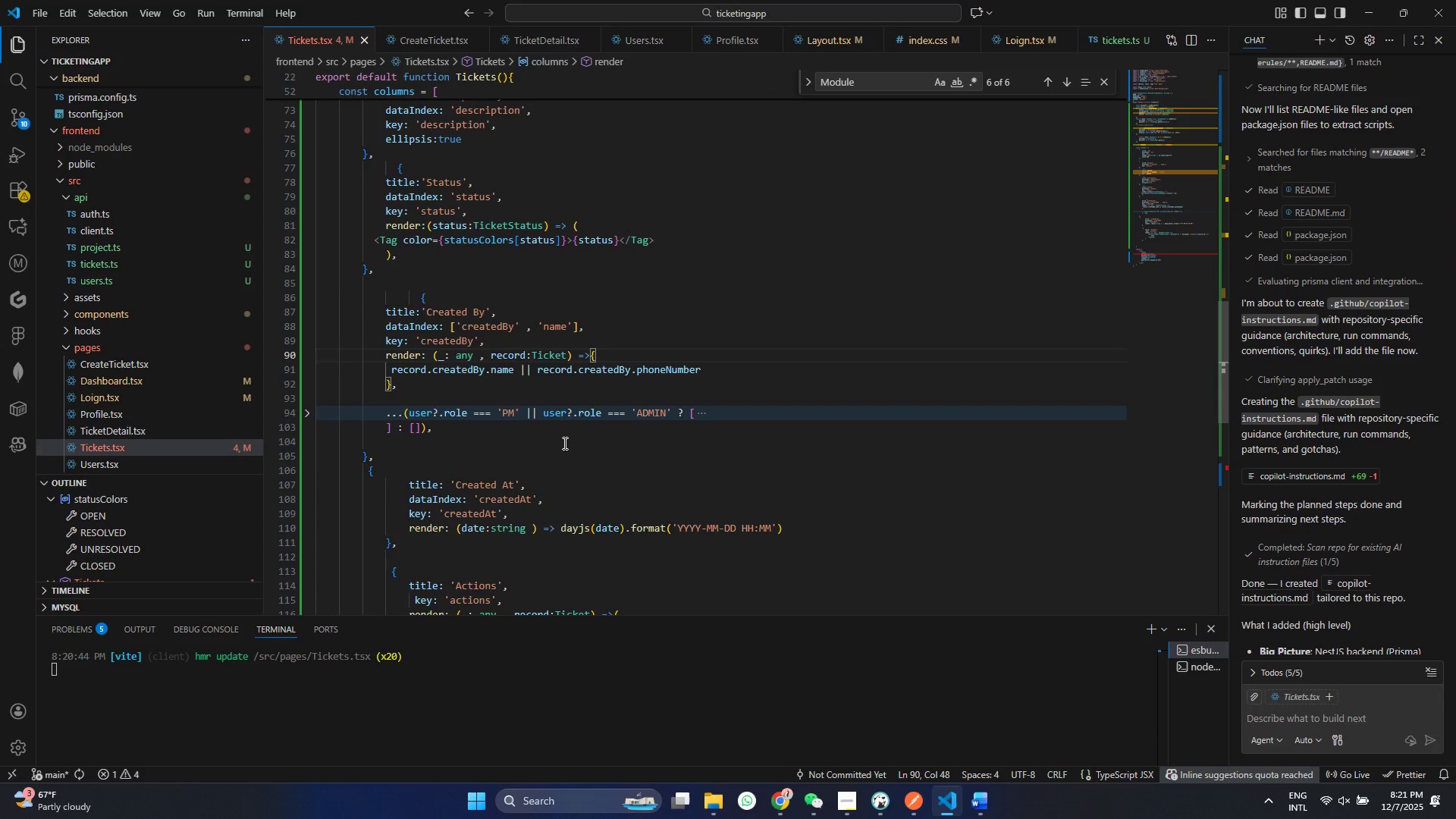 
scroll: coordinate [564, 446], scroll_direction: down, amount: 6.0
 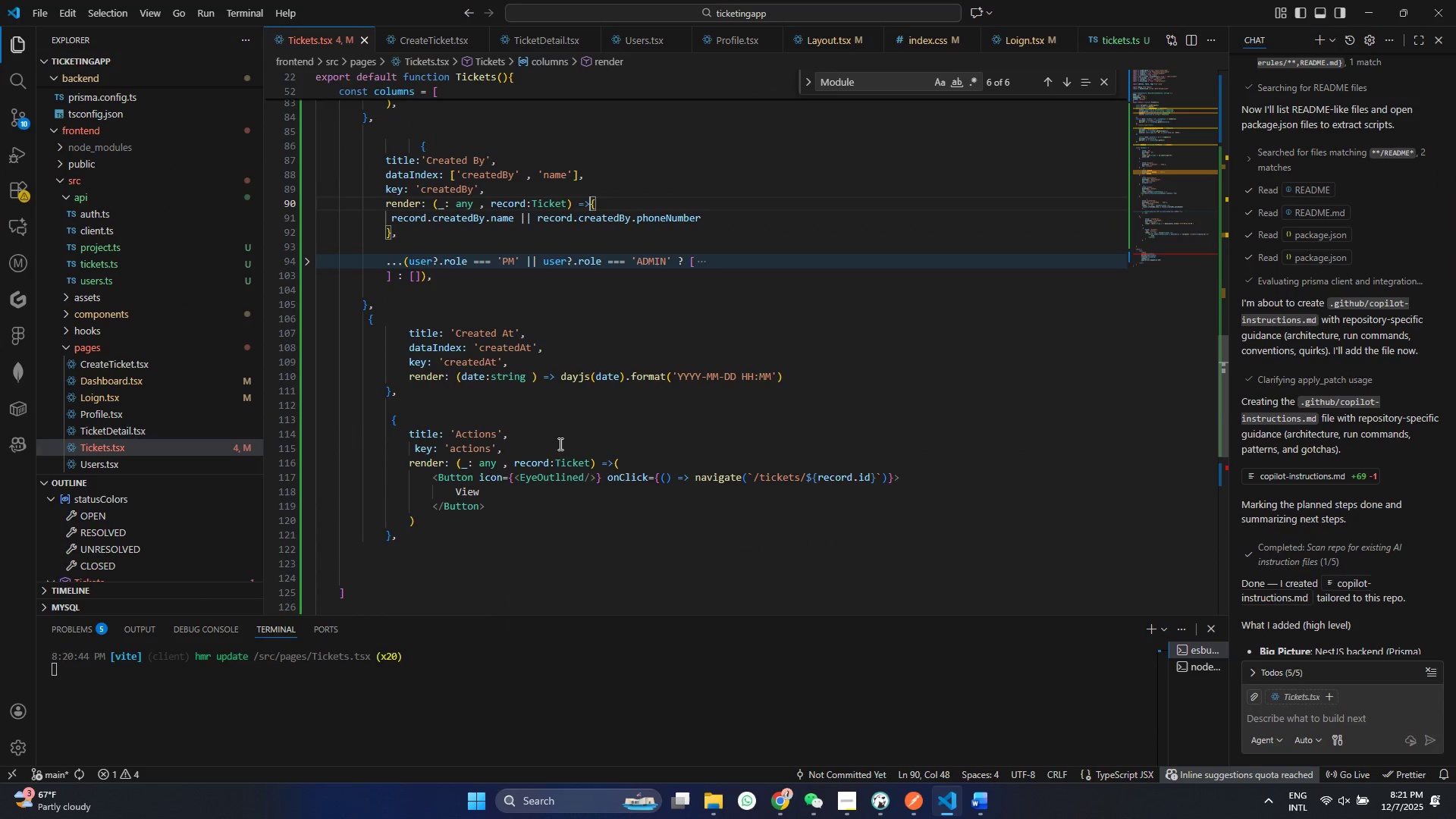 
scroll: coordinate [504, 293], scroll_direction: up, amount: 7.0
 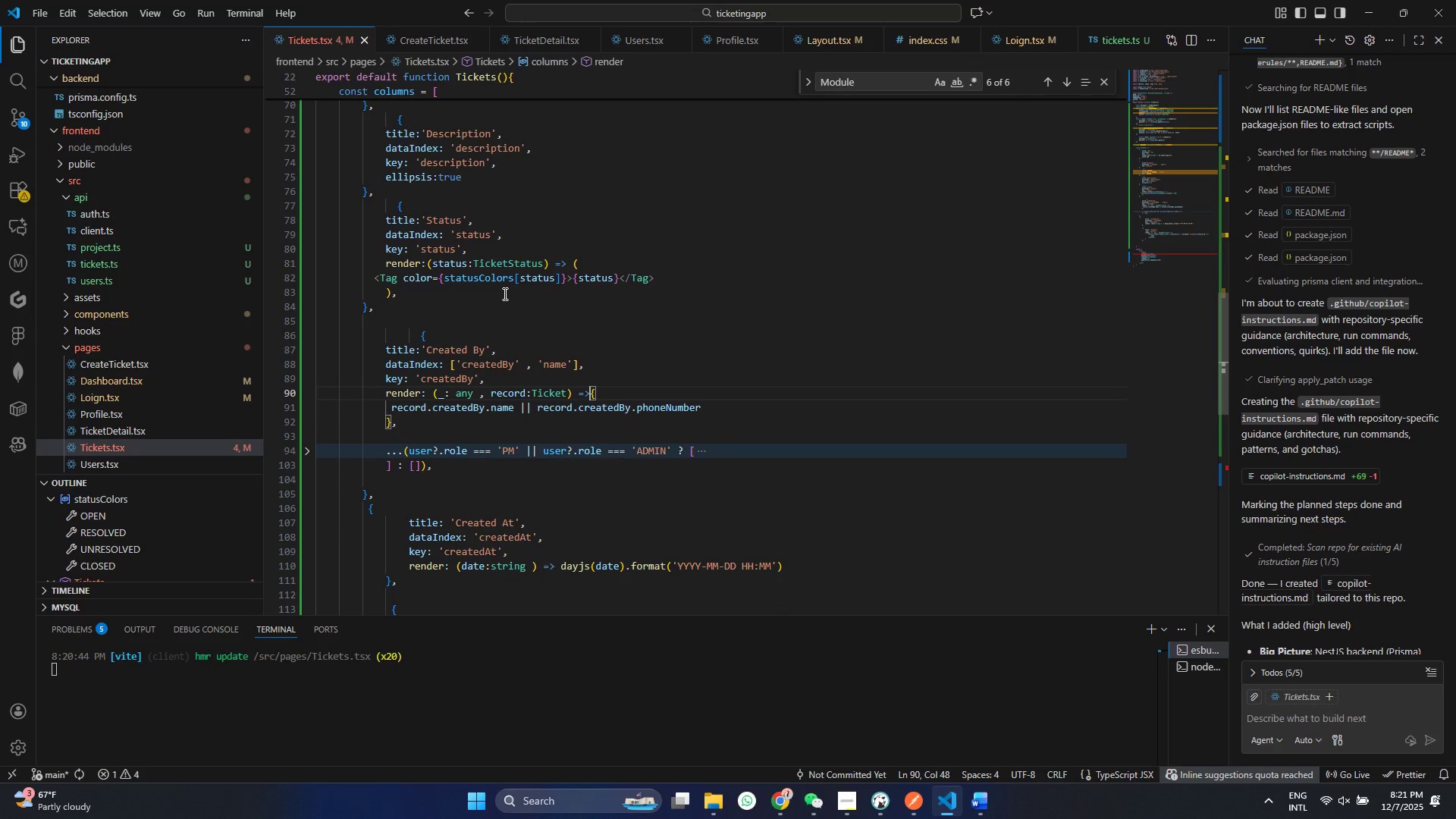 
scroll: coordinate [504, 293], scroll_direction: down, amount: 1.0
 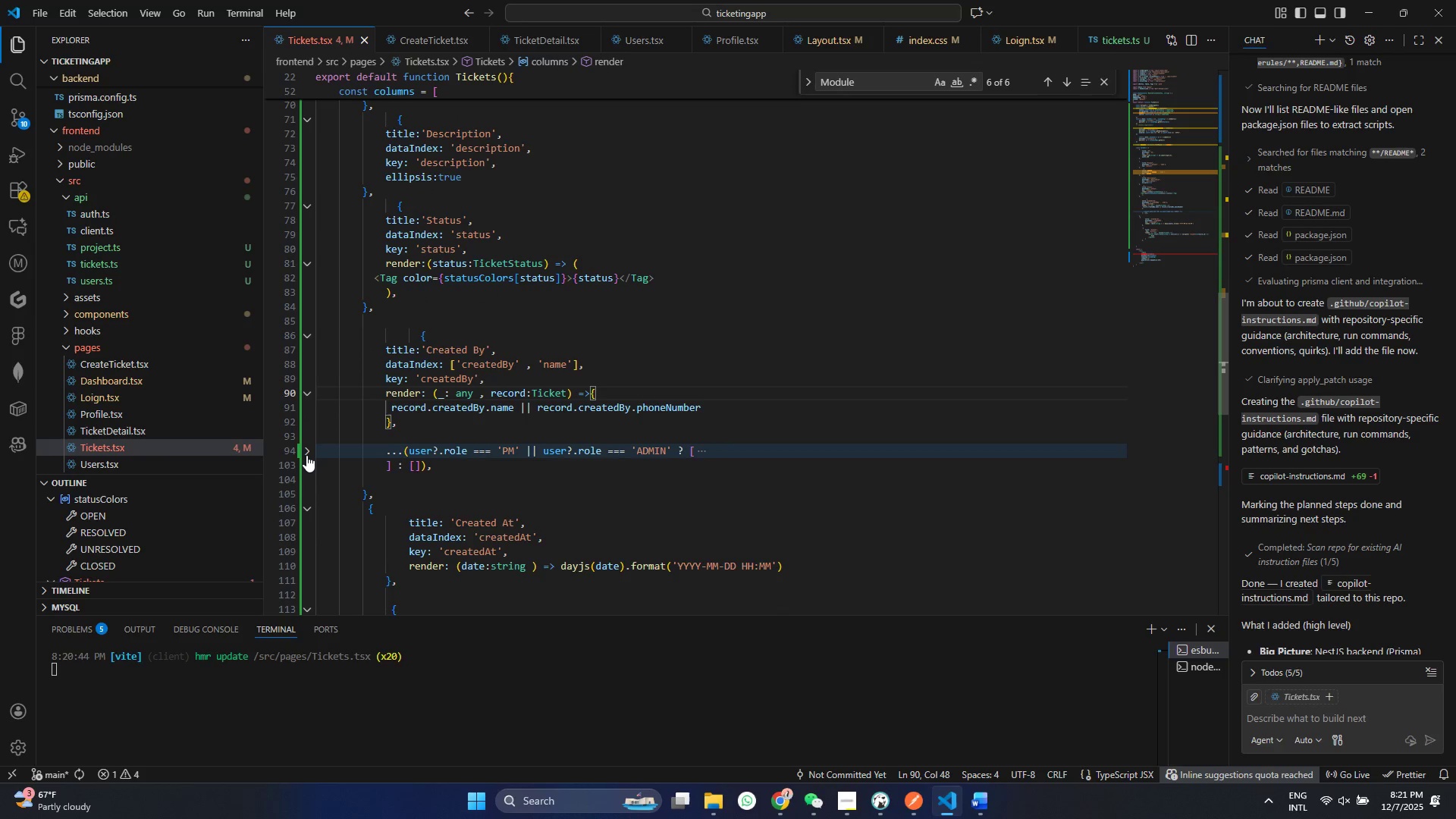 
left_click([306, 455])
 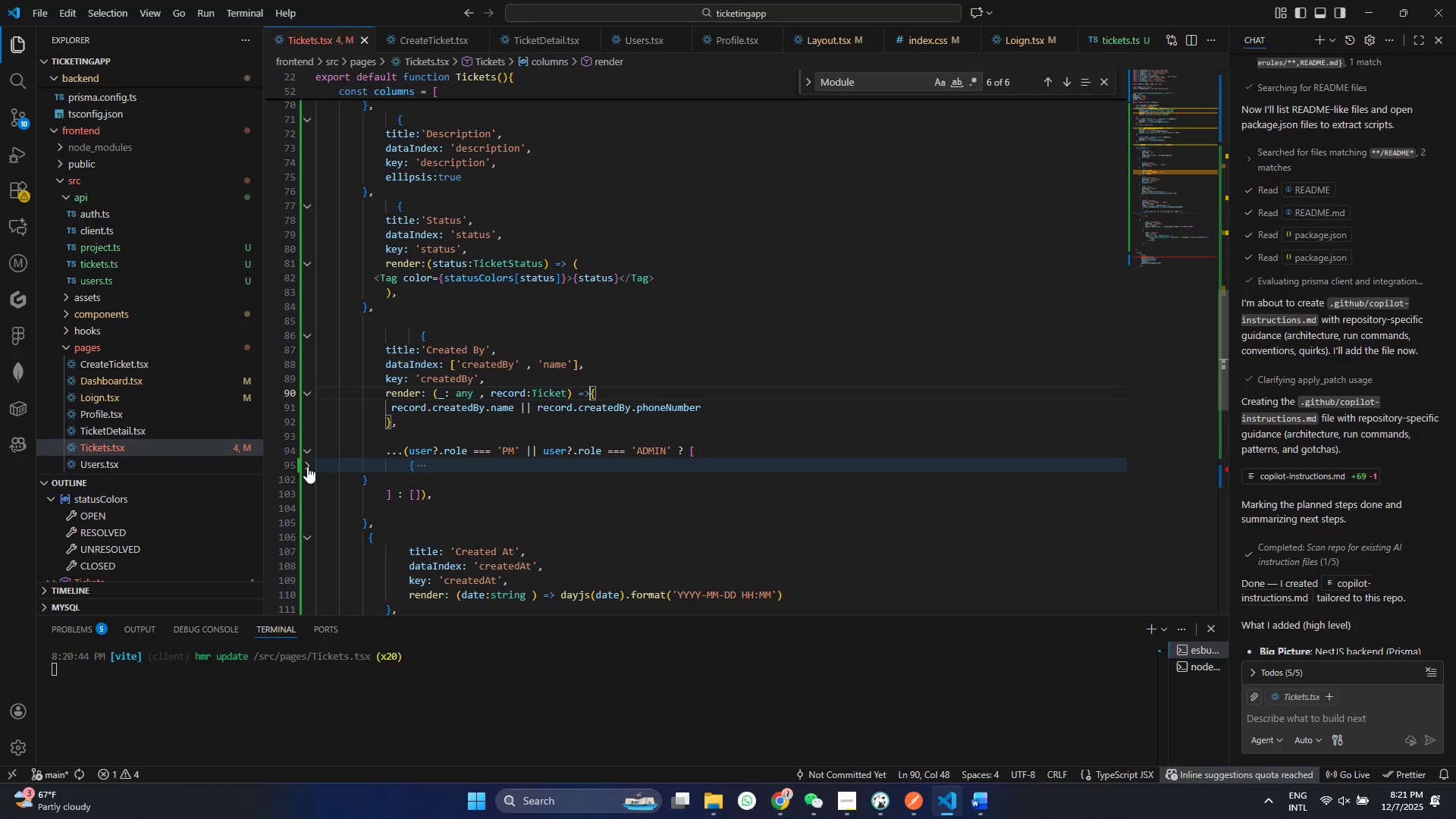 
left_click([307, 466])
 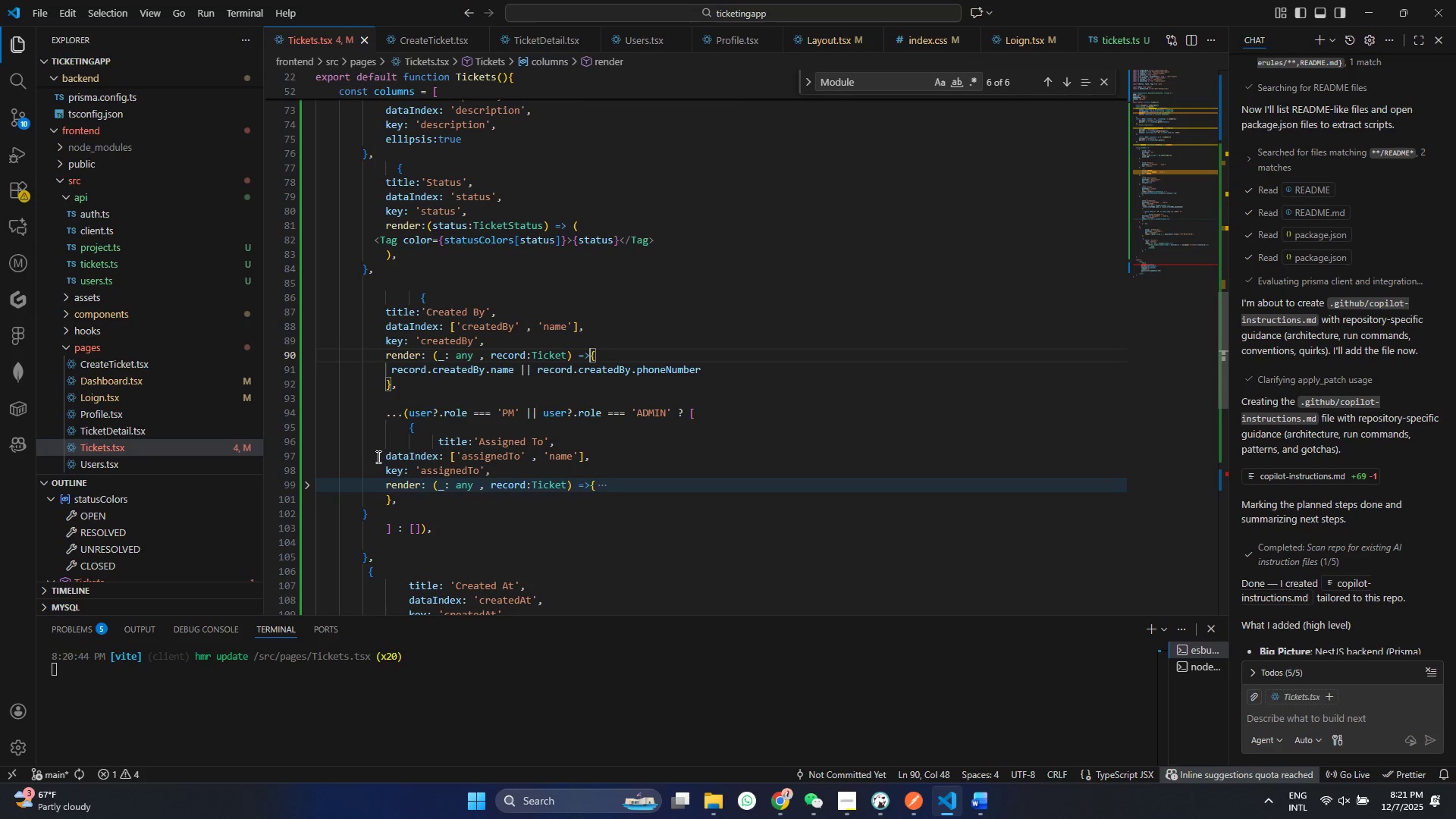 
scroll: coordinate [377, 457], scroll_direction: down, amount: 1.0
 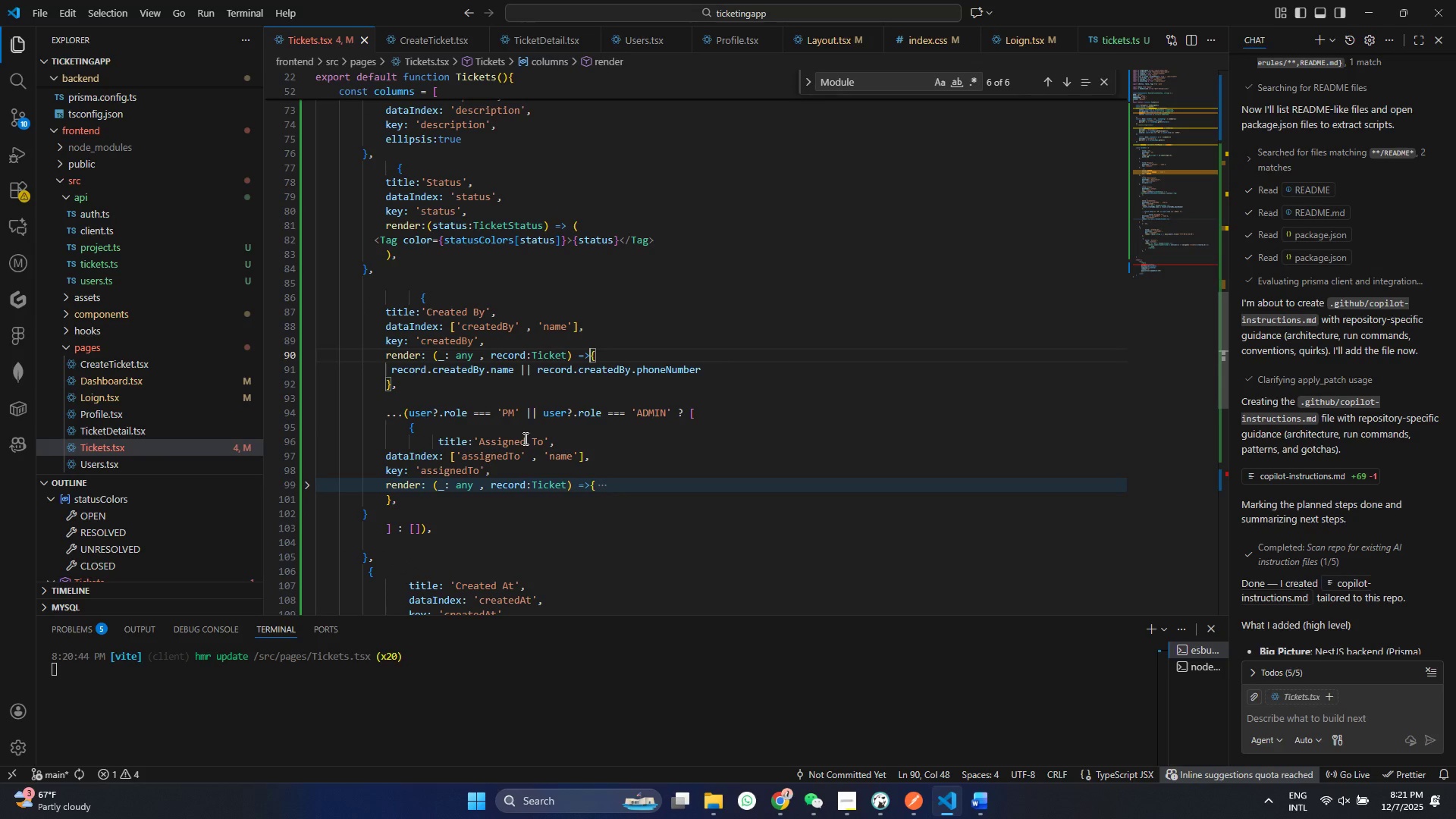 
wait(5.34)
 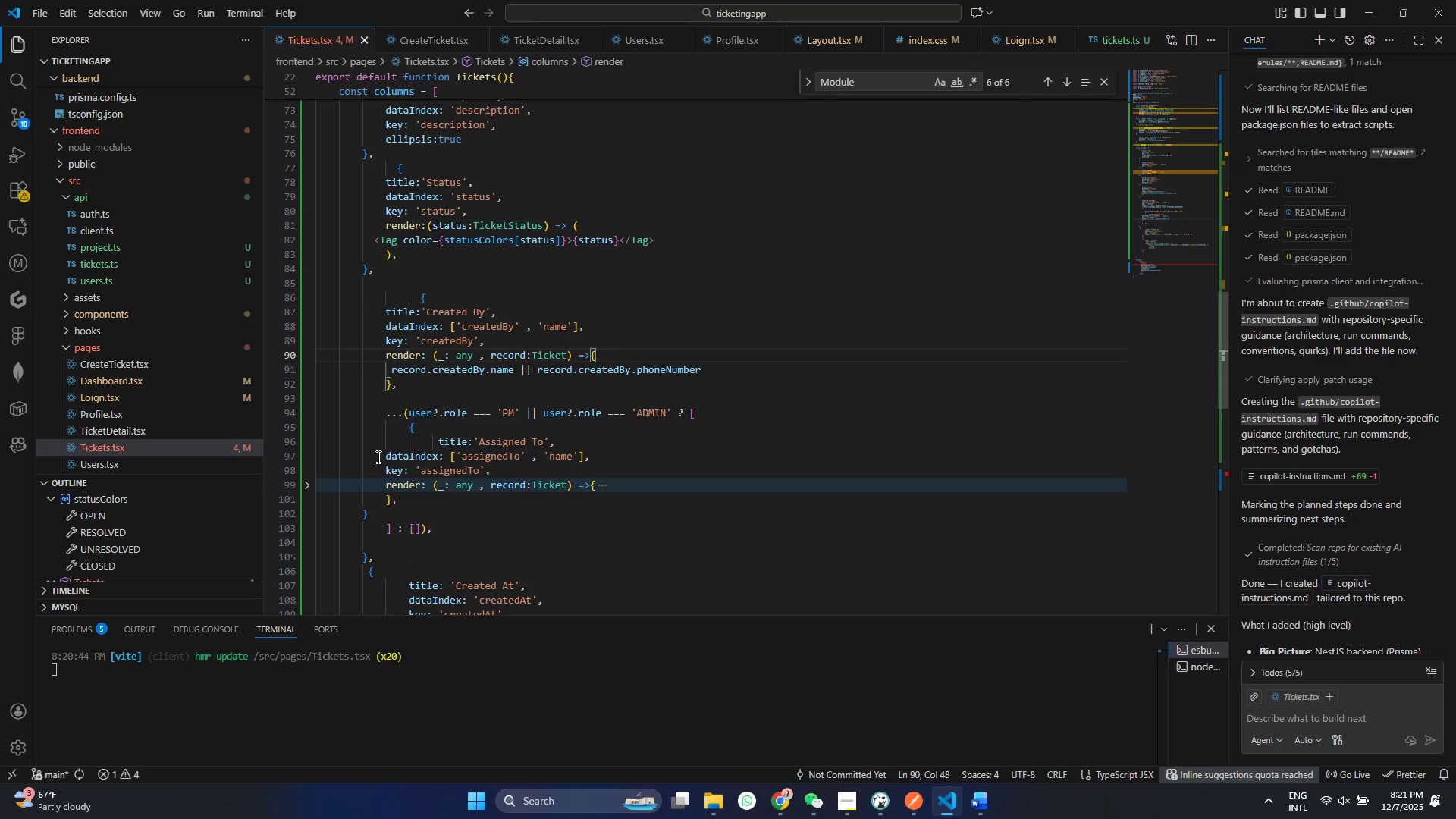 
left_click([306, 488])
 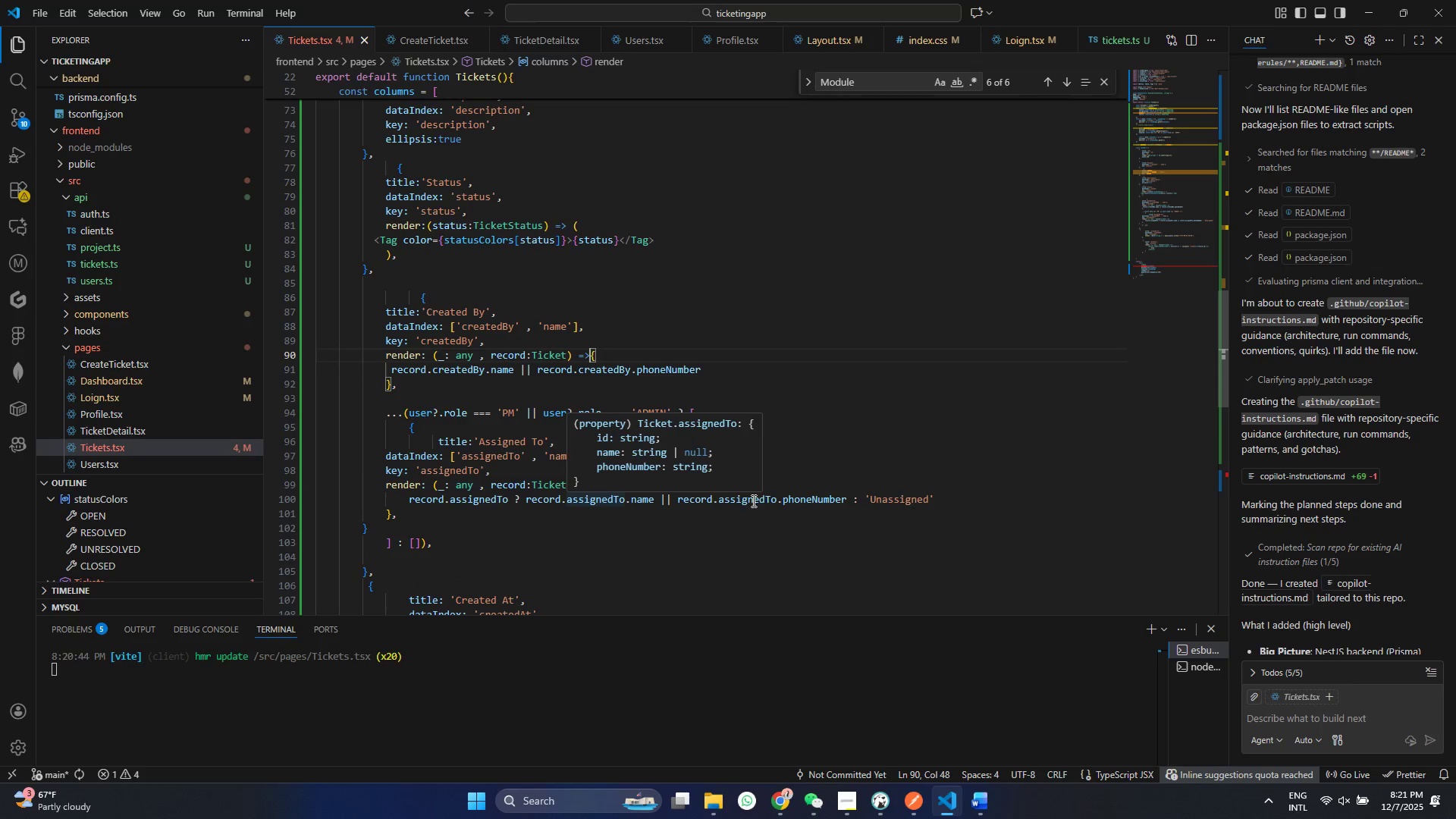 
left_click([753, 500])
 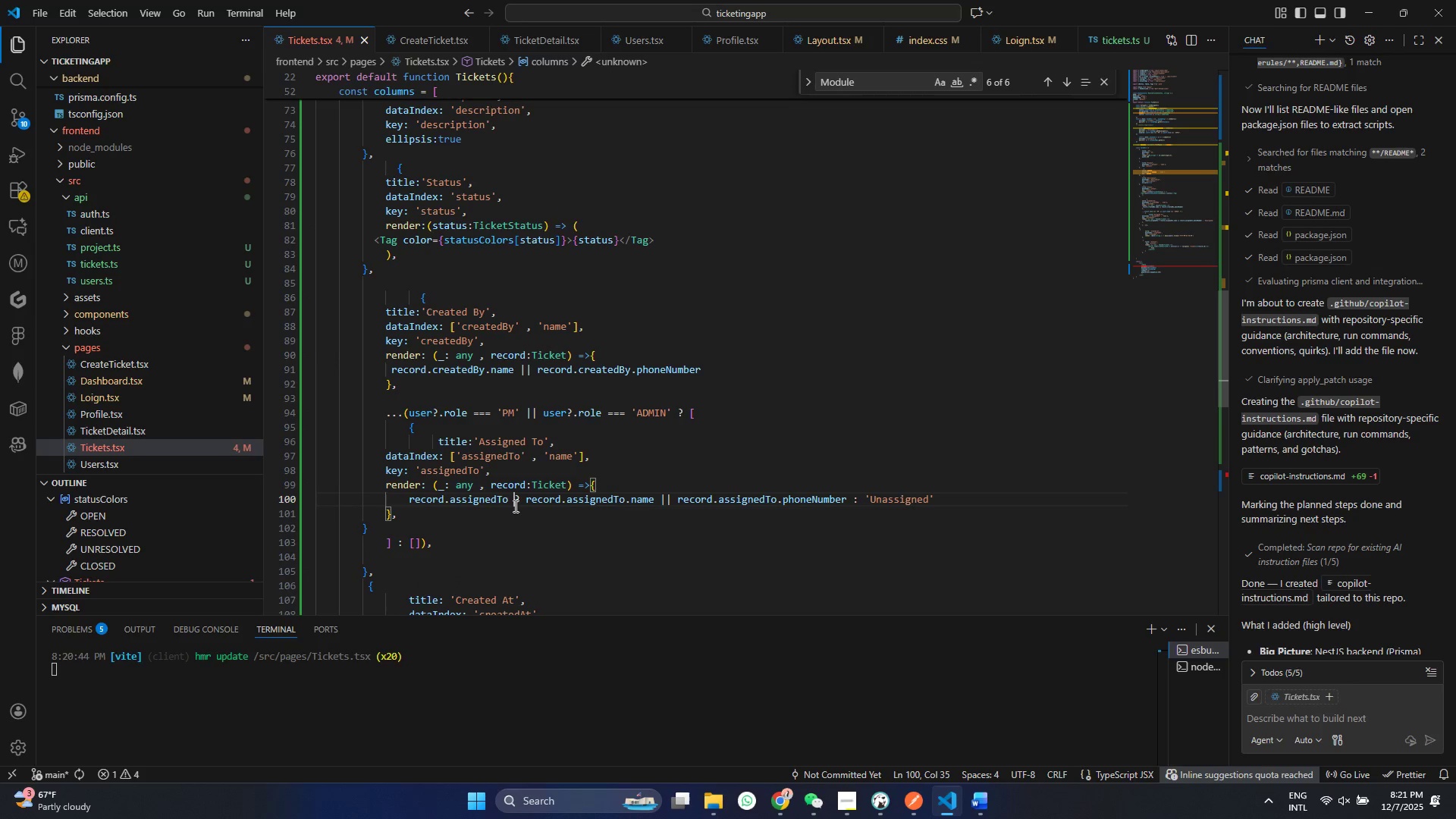 
left_click([514, 506])
 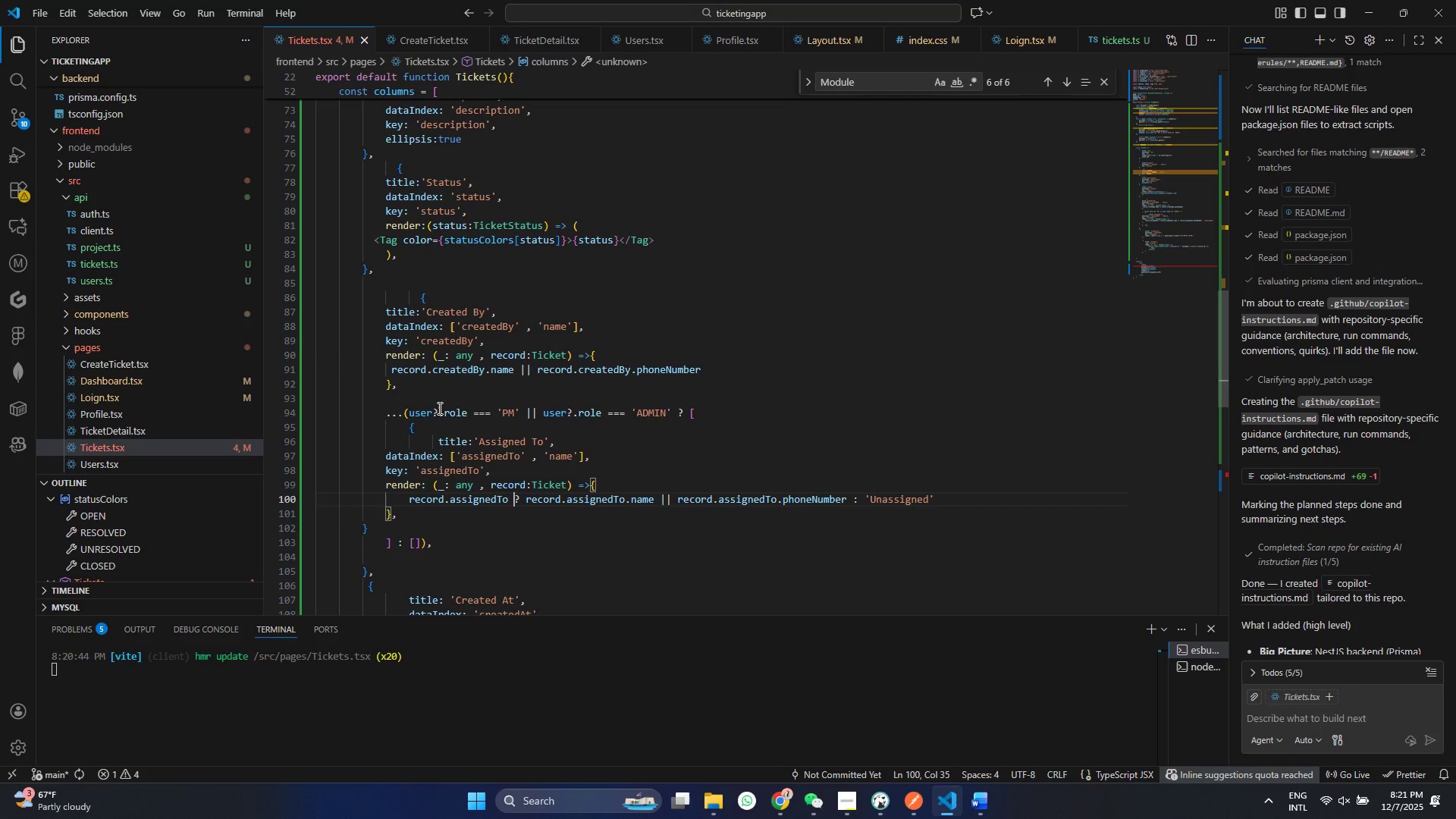 
left_click([438, 408])
 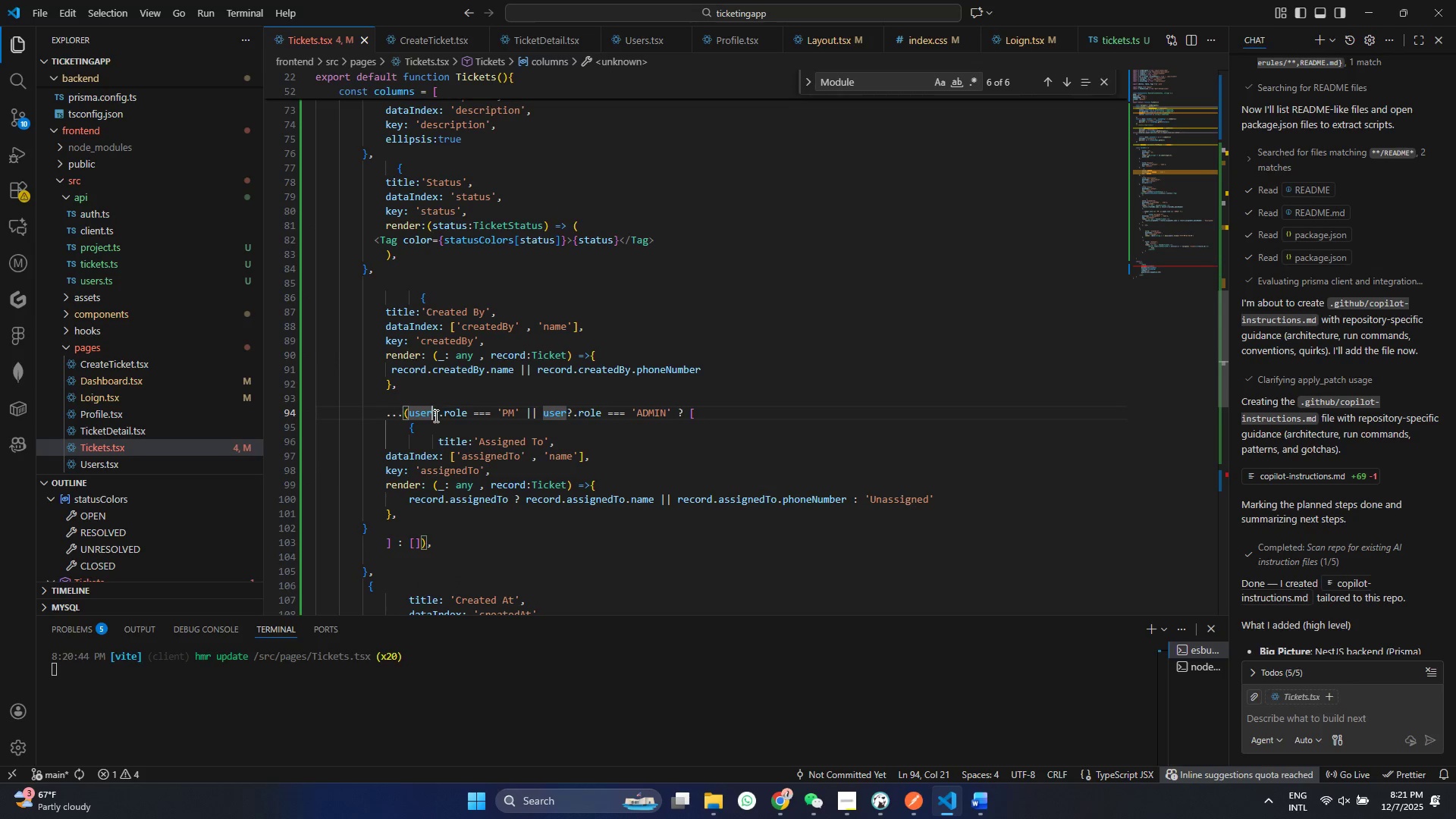 
left_click([435, 416])
 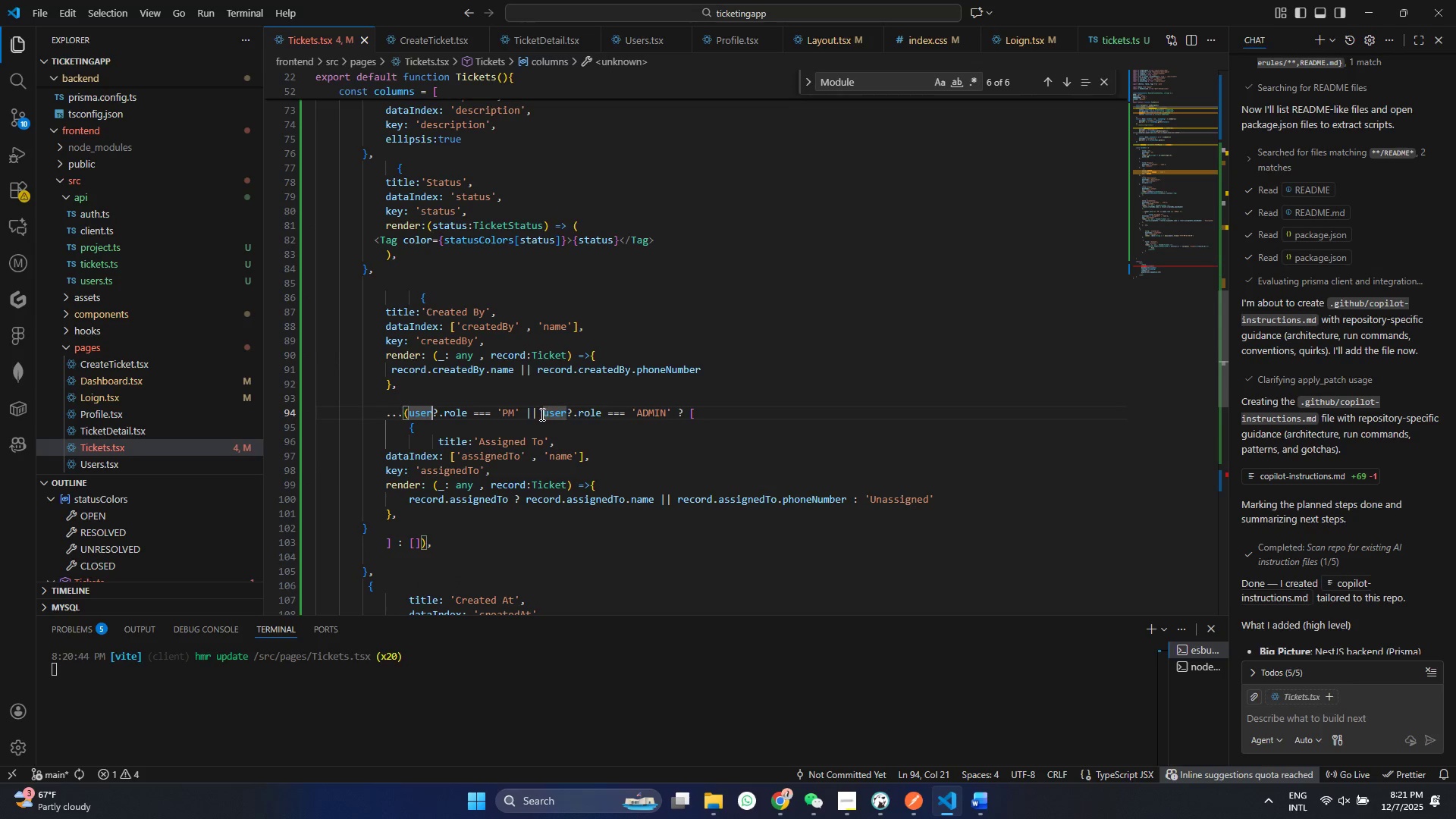 
left_click_drag(start_coordinate=[541, 414], to_coordinate=[602, 417])
 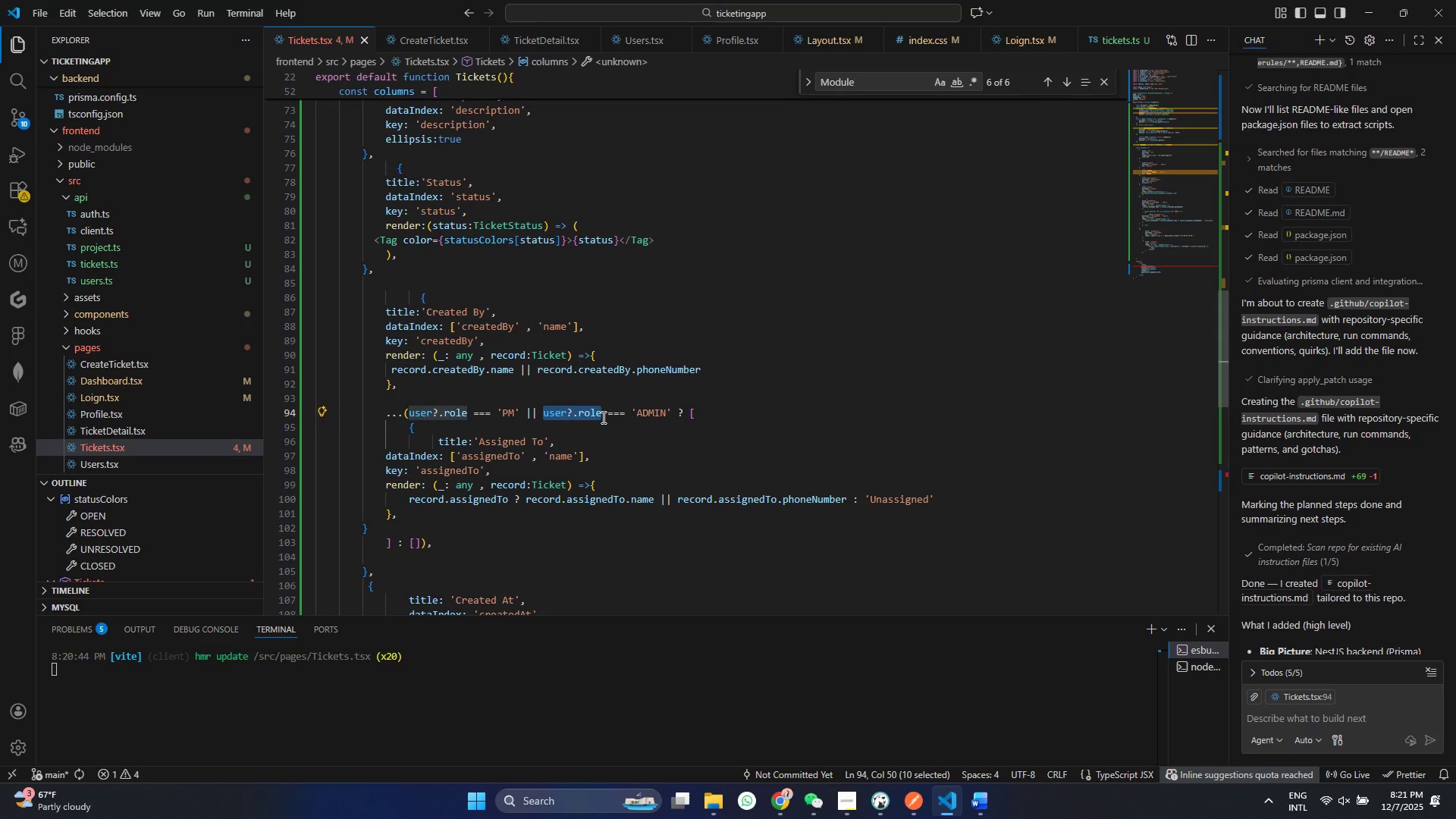 
key(Control+C)
 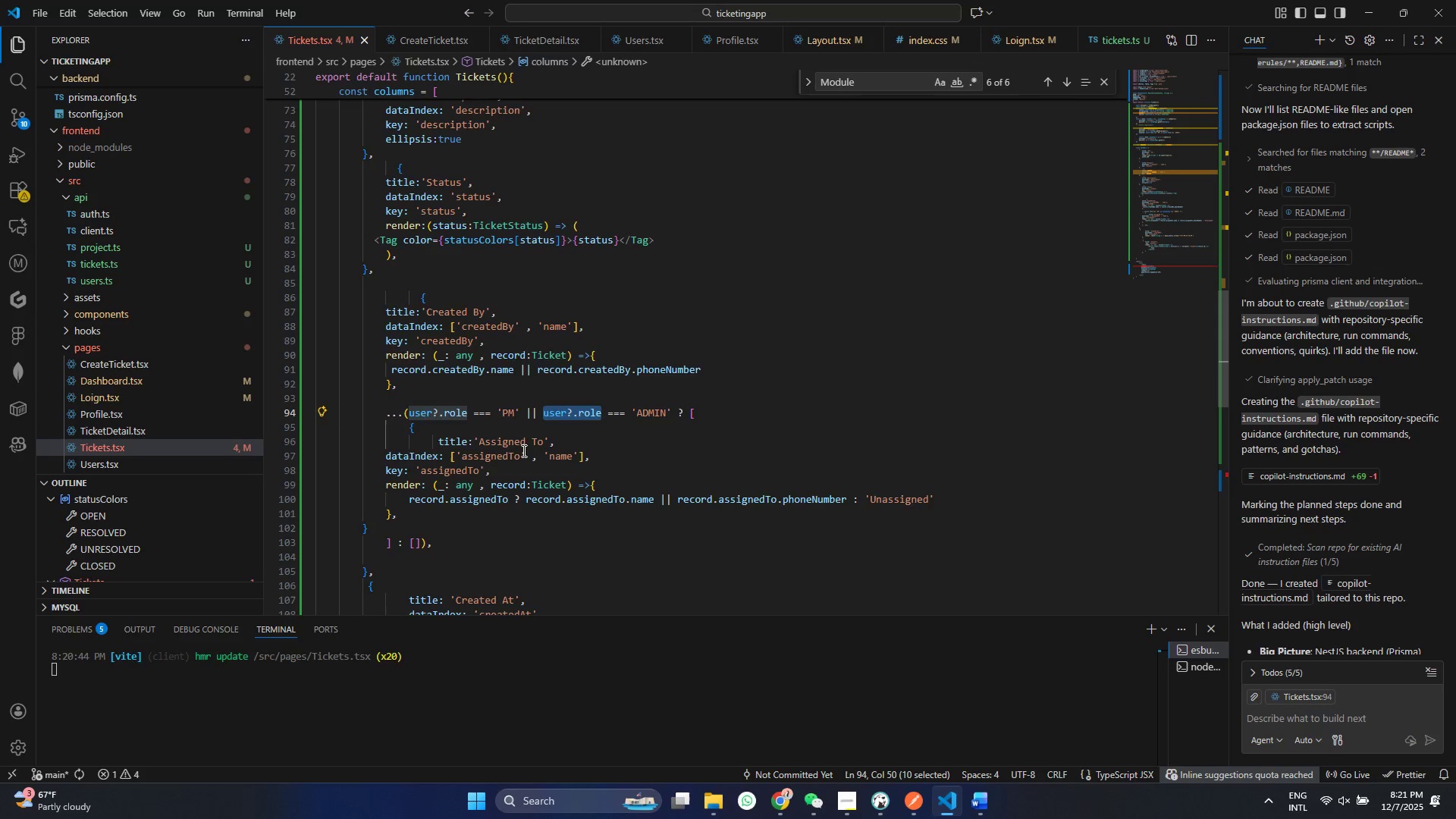 
scroll: coordinate [527, 454], scroll_direction: up, amount: 18.0
 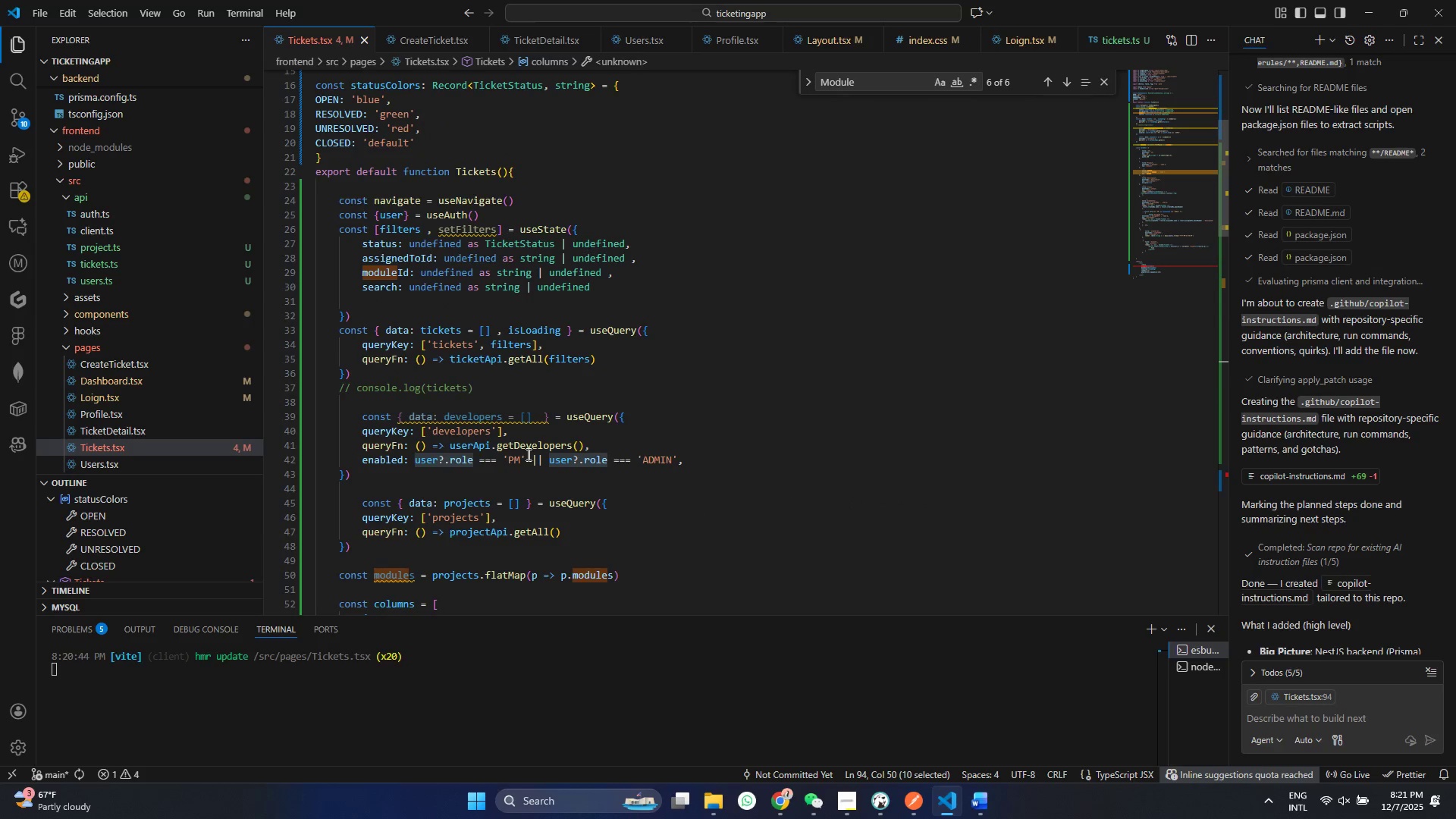 
scroll: coordinate [527, 454], scroll_direction: down, amount: 4.0
 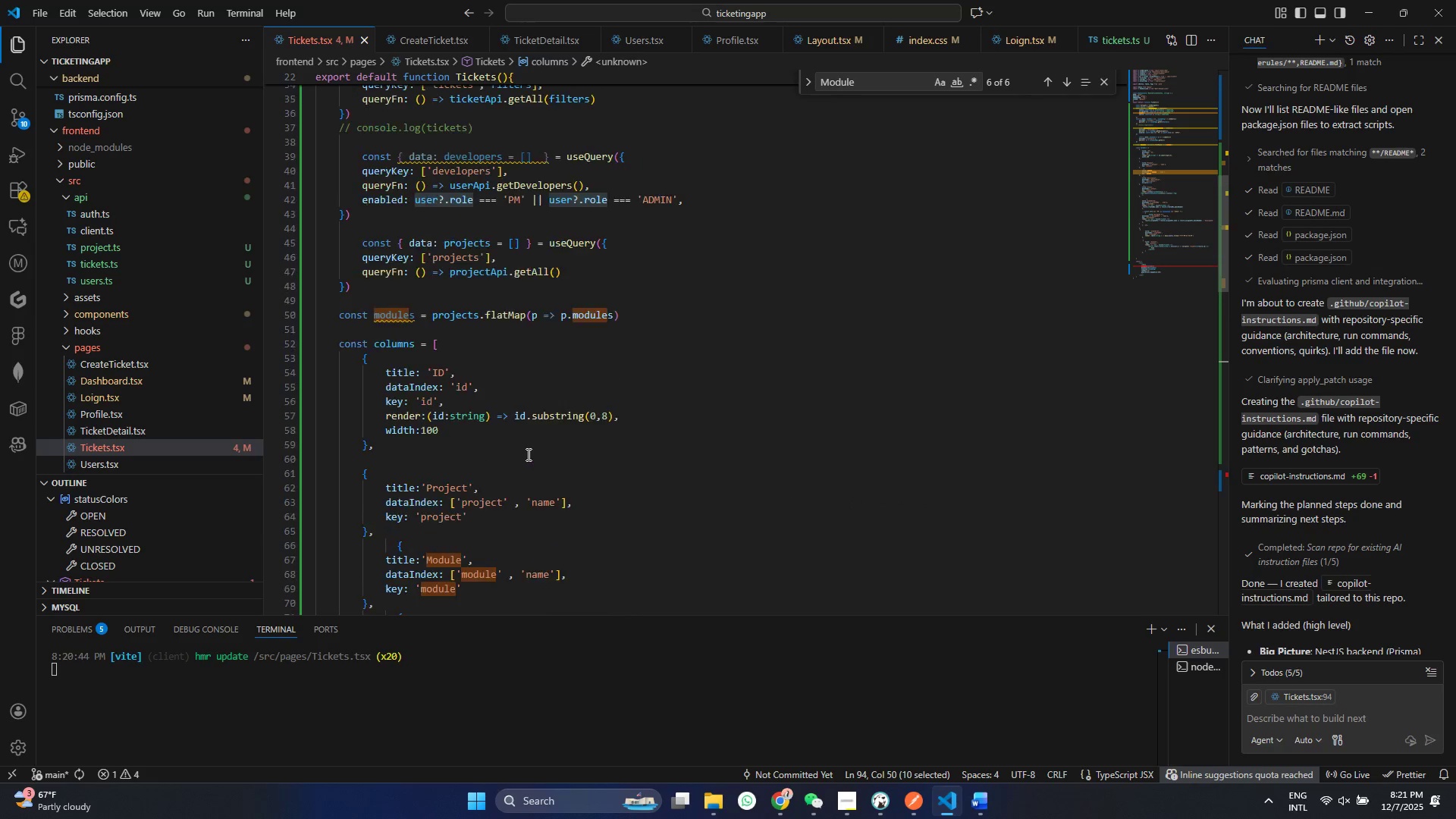 
scroll: coordinate [511, 422], scroll_direction: up, amount: 6.0
 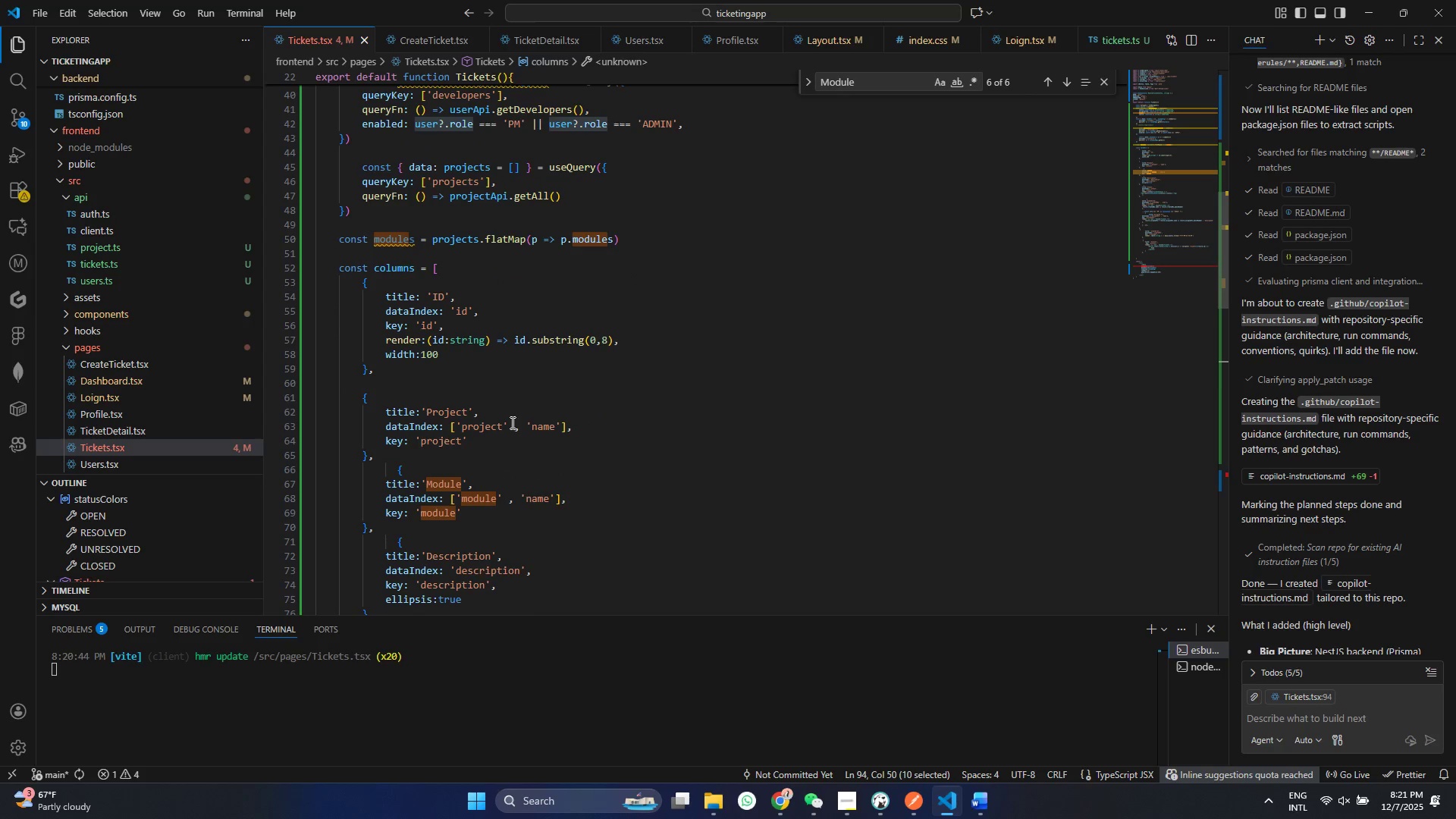 
scroll: coordinate [511, 422], scroll_direction: down, amount: 7.0
 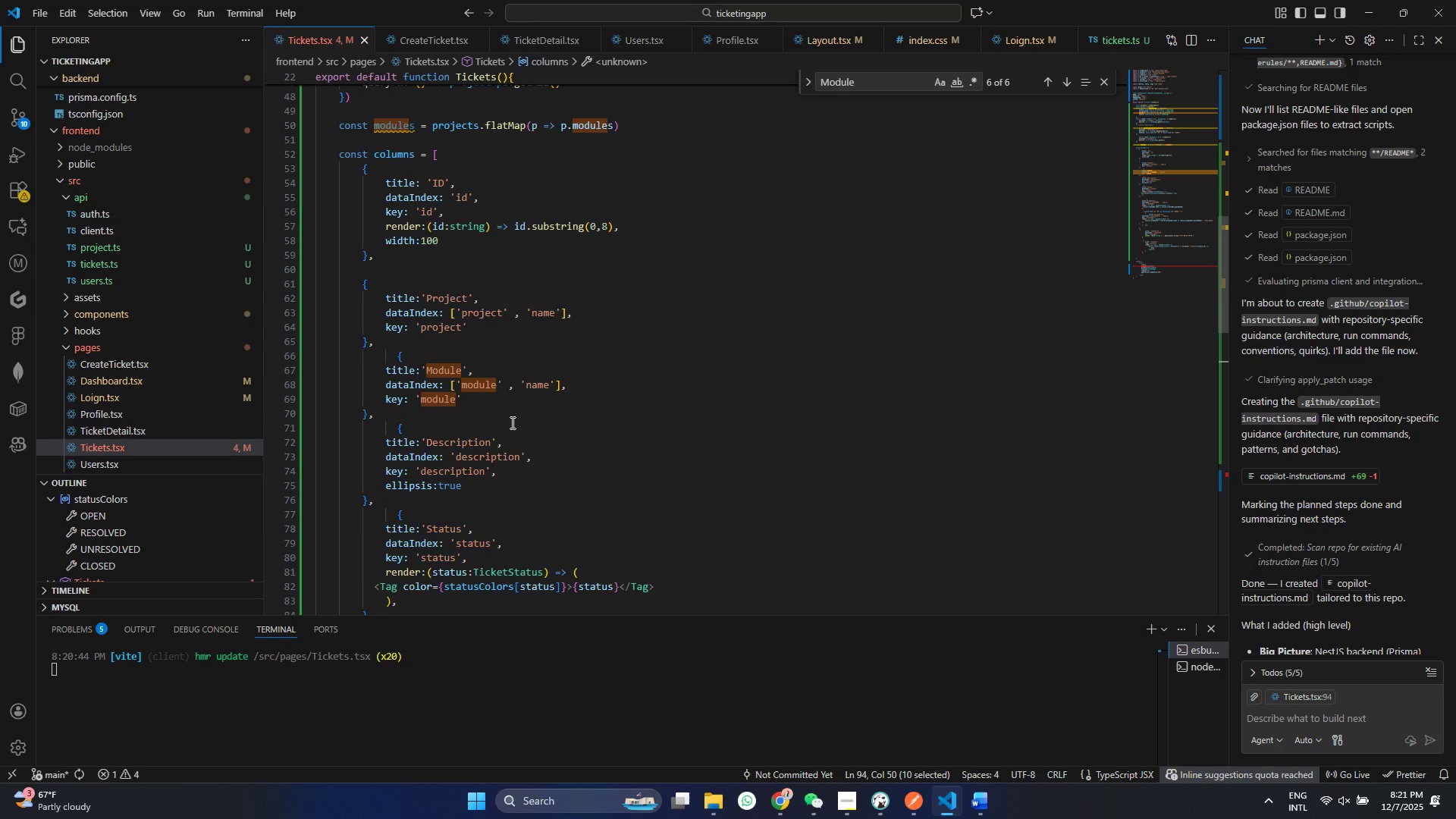 
scroll: coordinate [513, 422], scroll_direction: up, amount: 8.0
 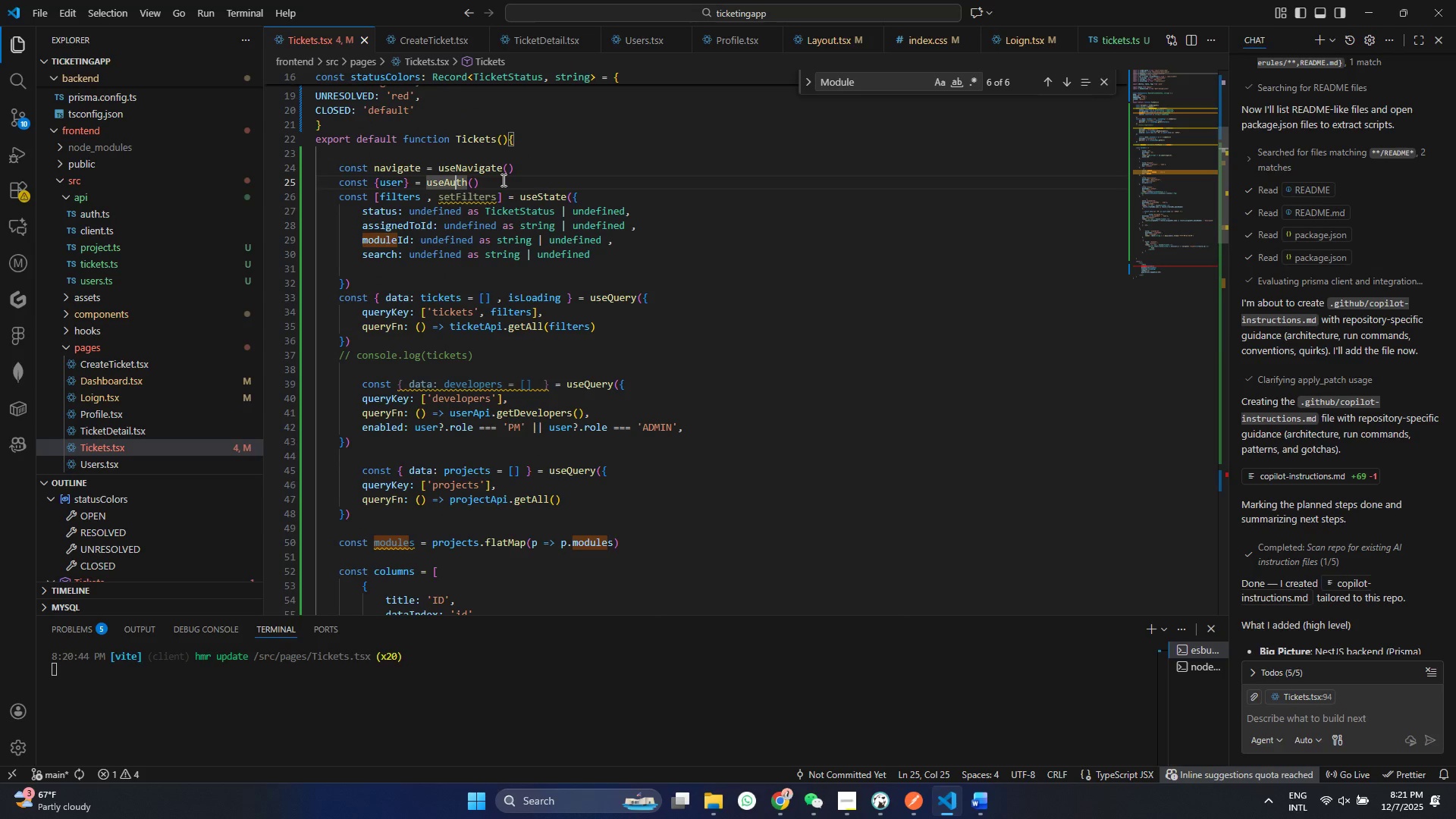 
double_click([502, 180])
 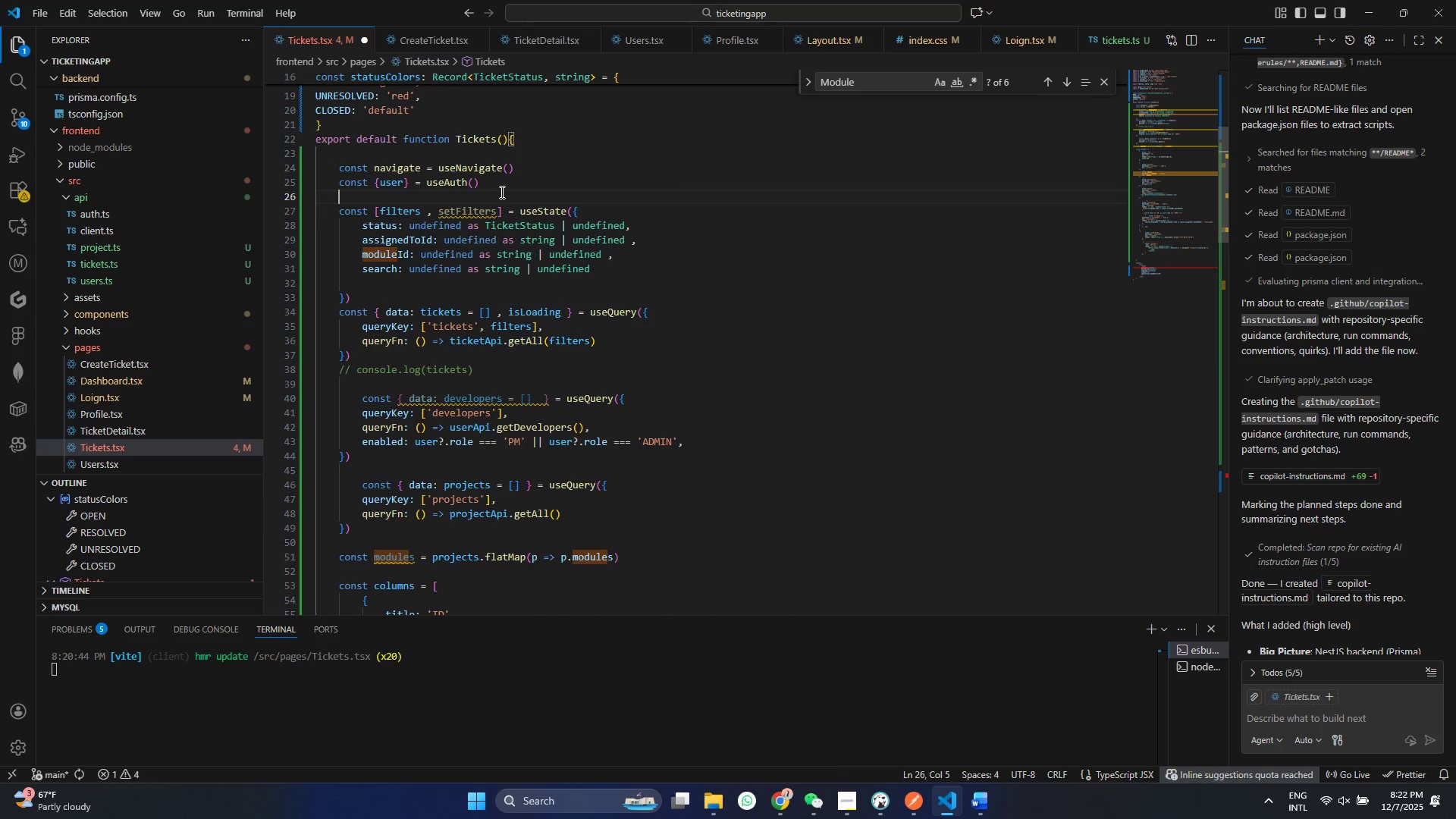 
key(Enter)
 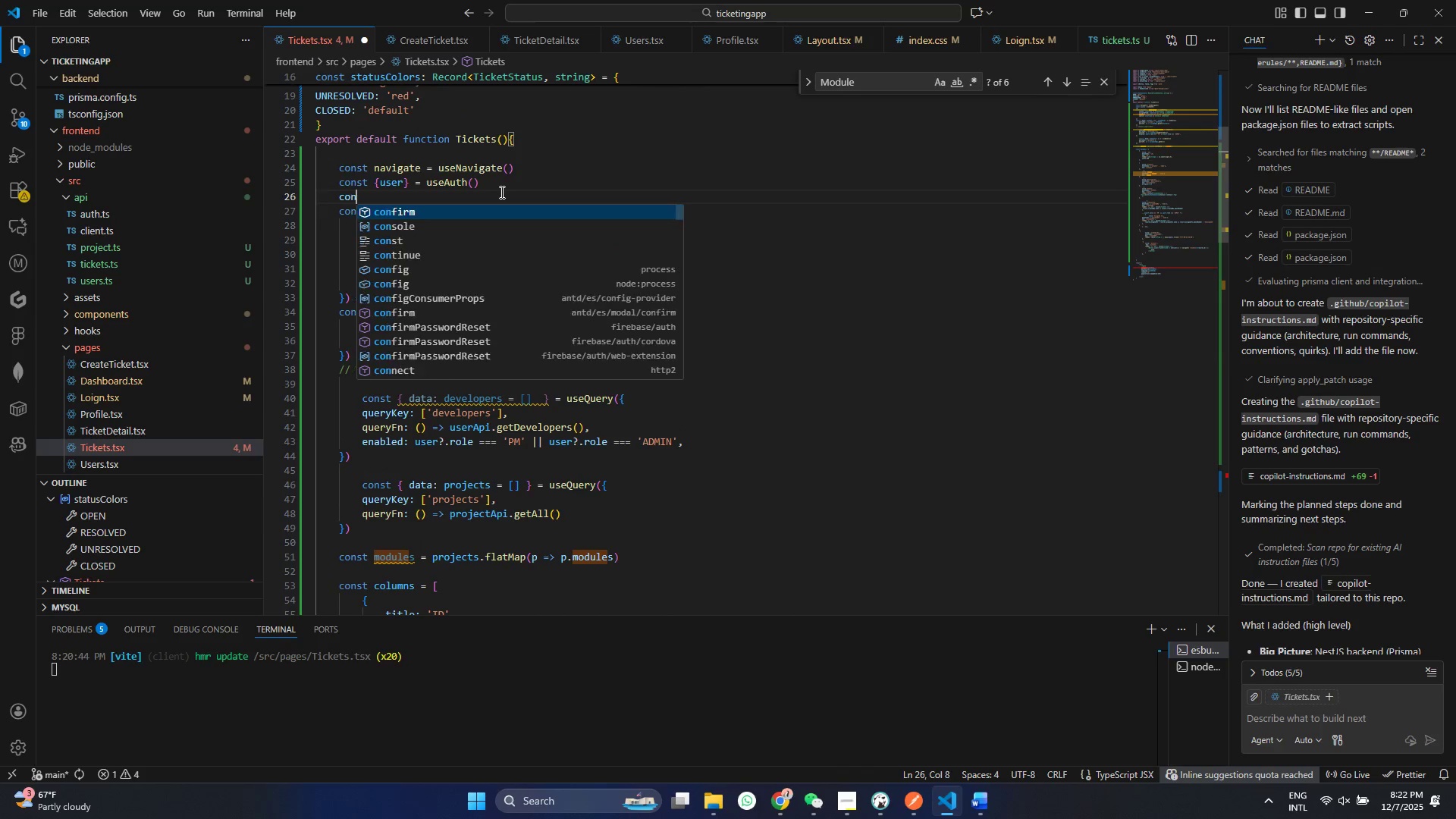 
type(co)
 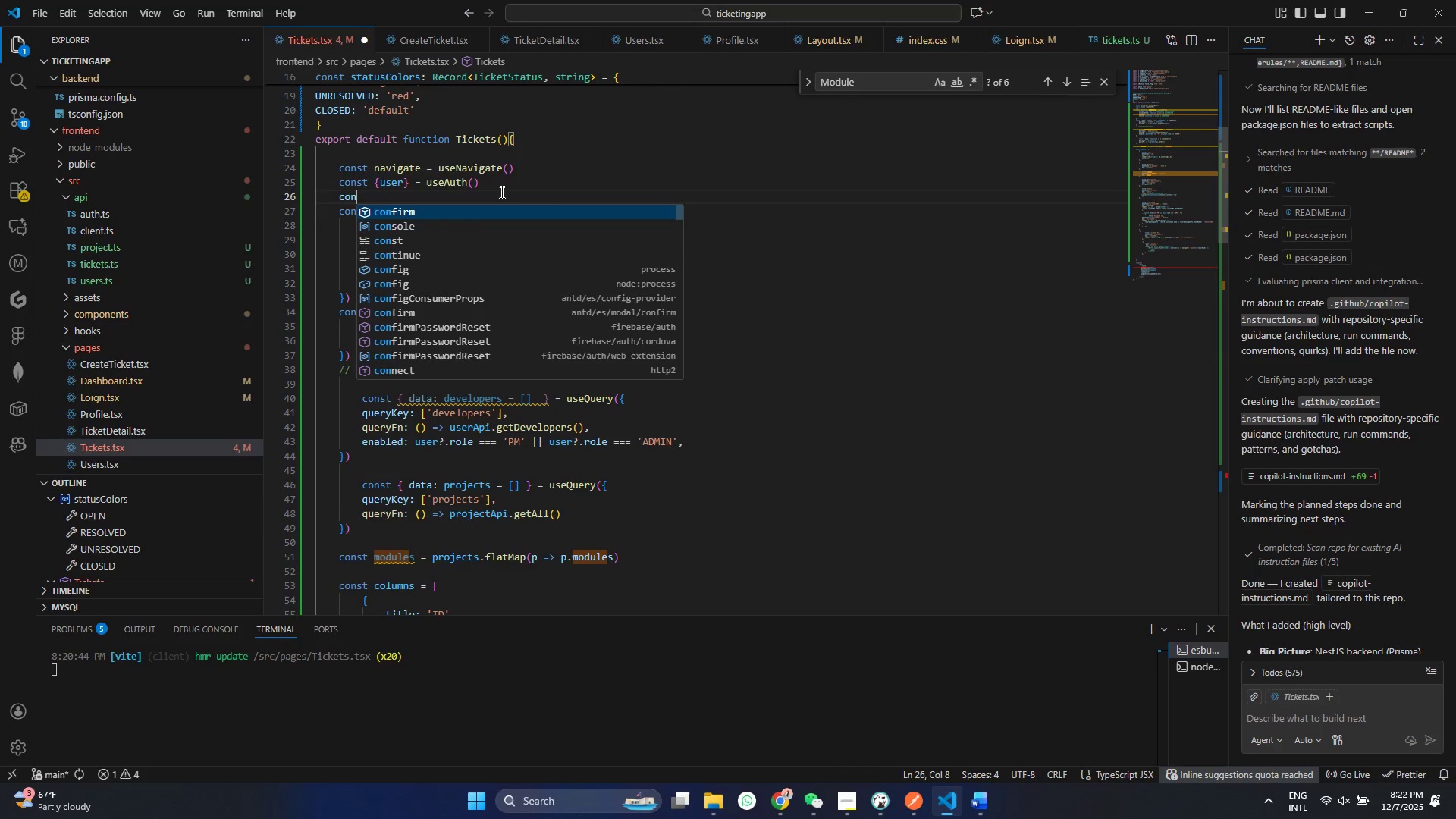 
key(ArrowDown)
 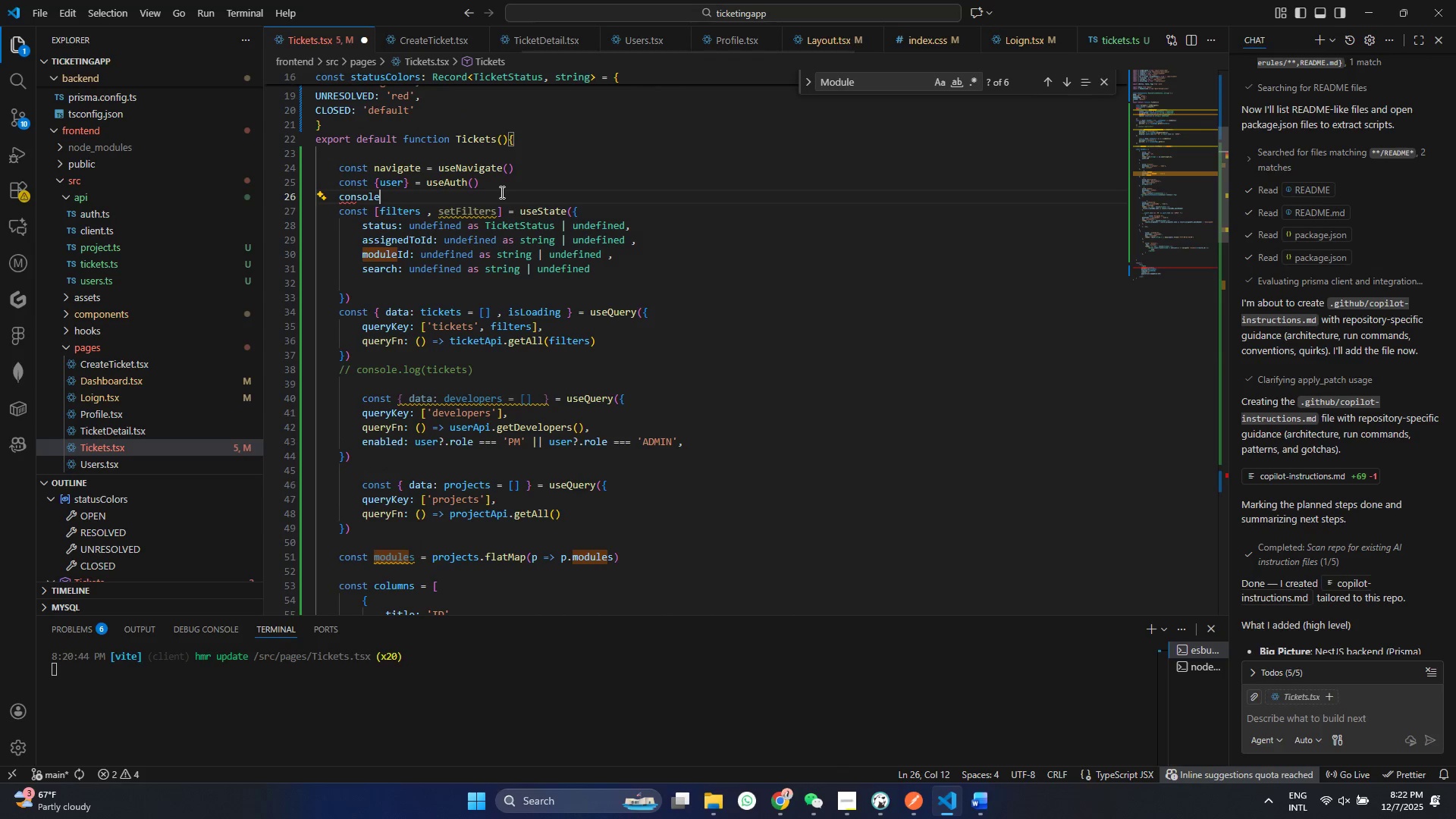 
key(Enter)
 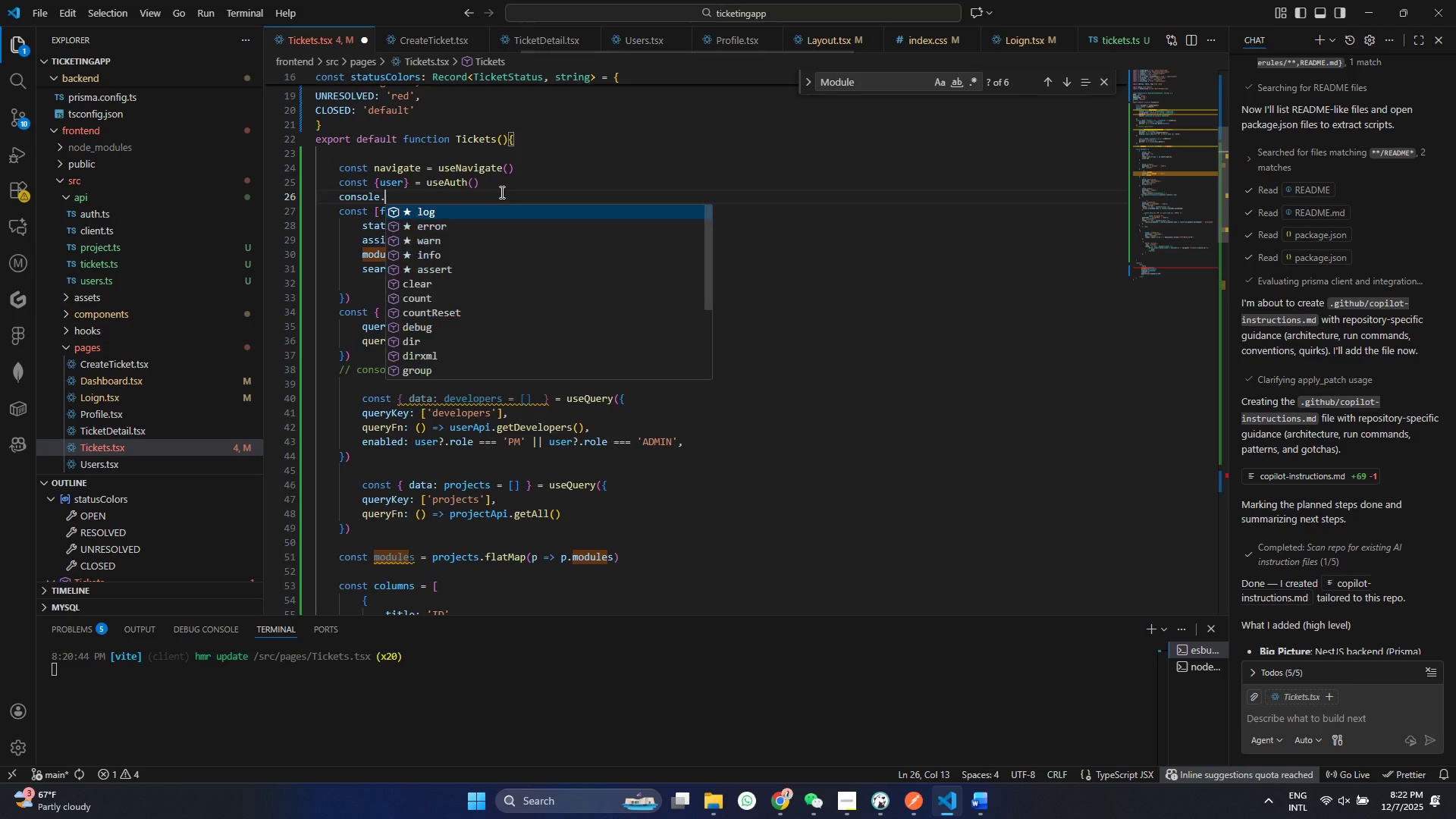 
type(.log)
 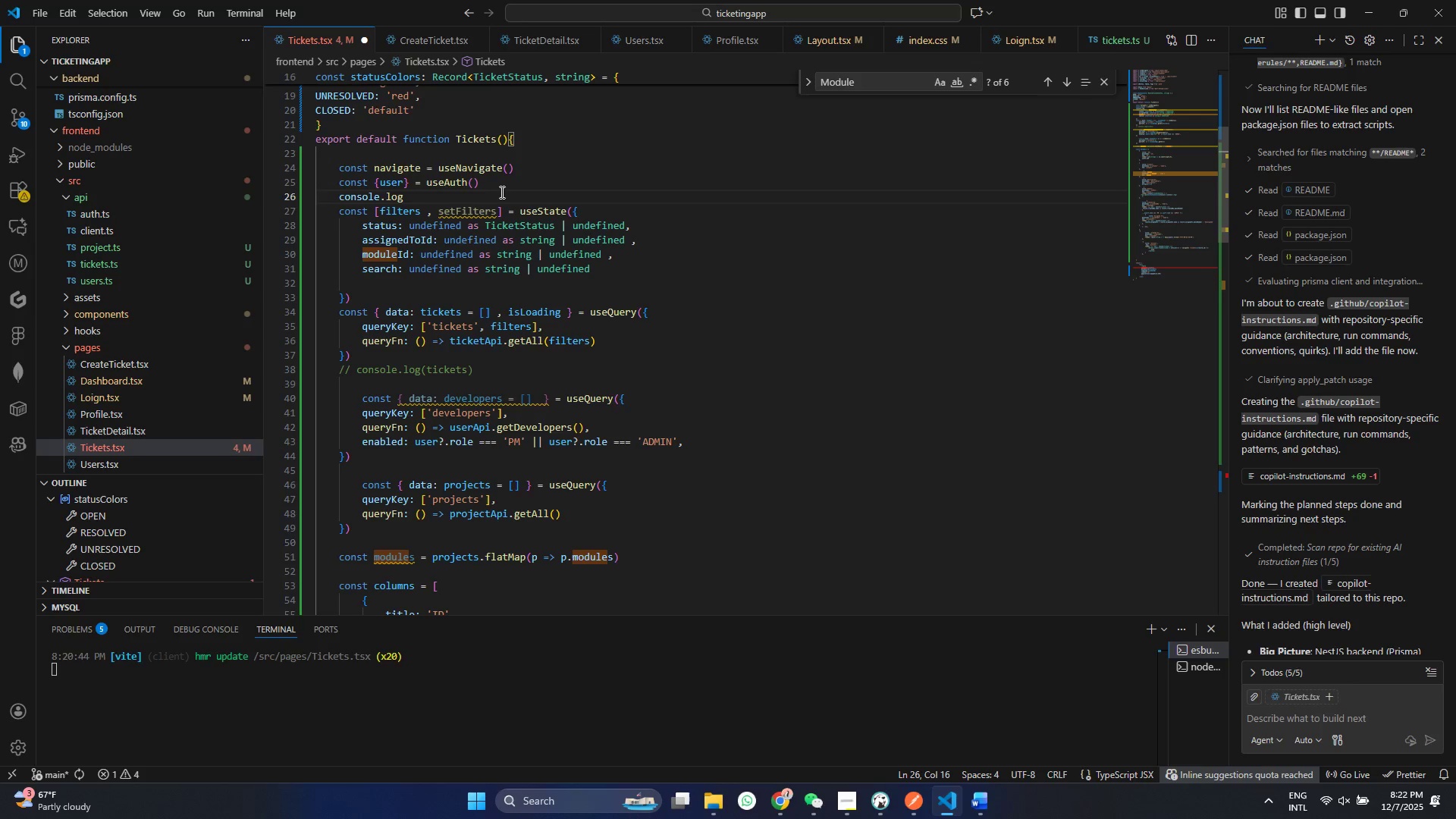 
key(Enter)
 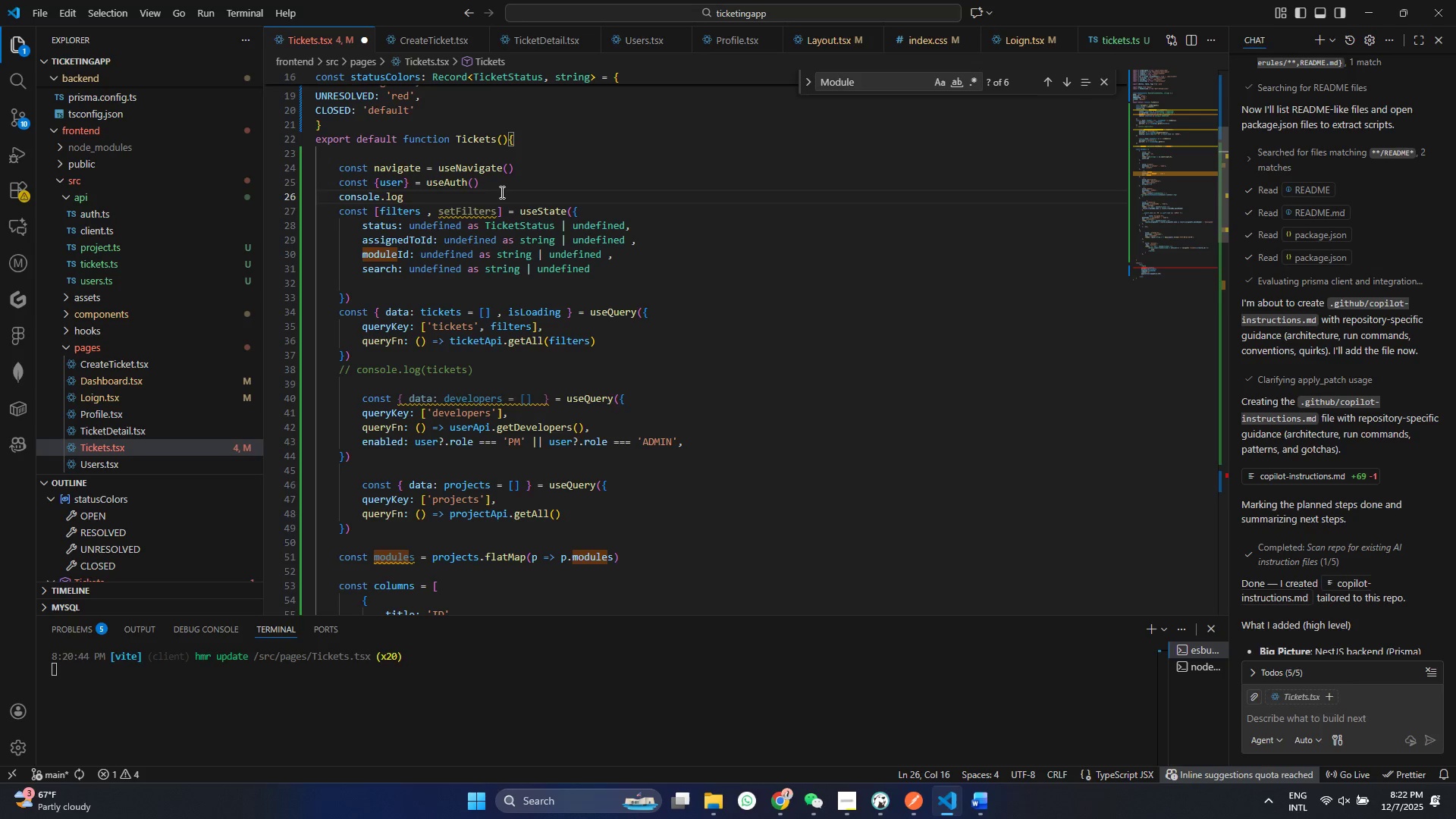 
key(Shift+9)
 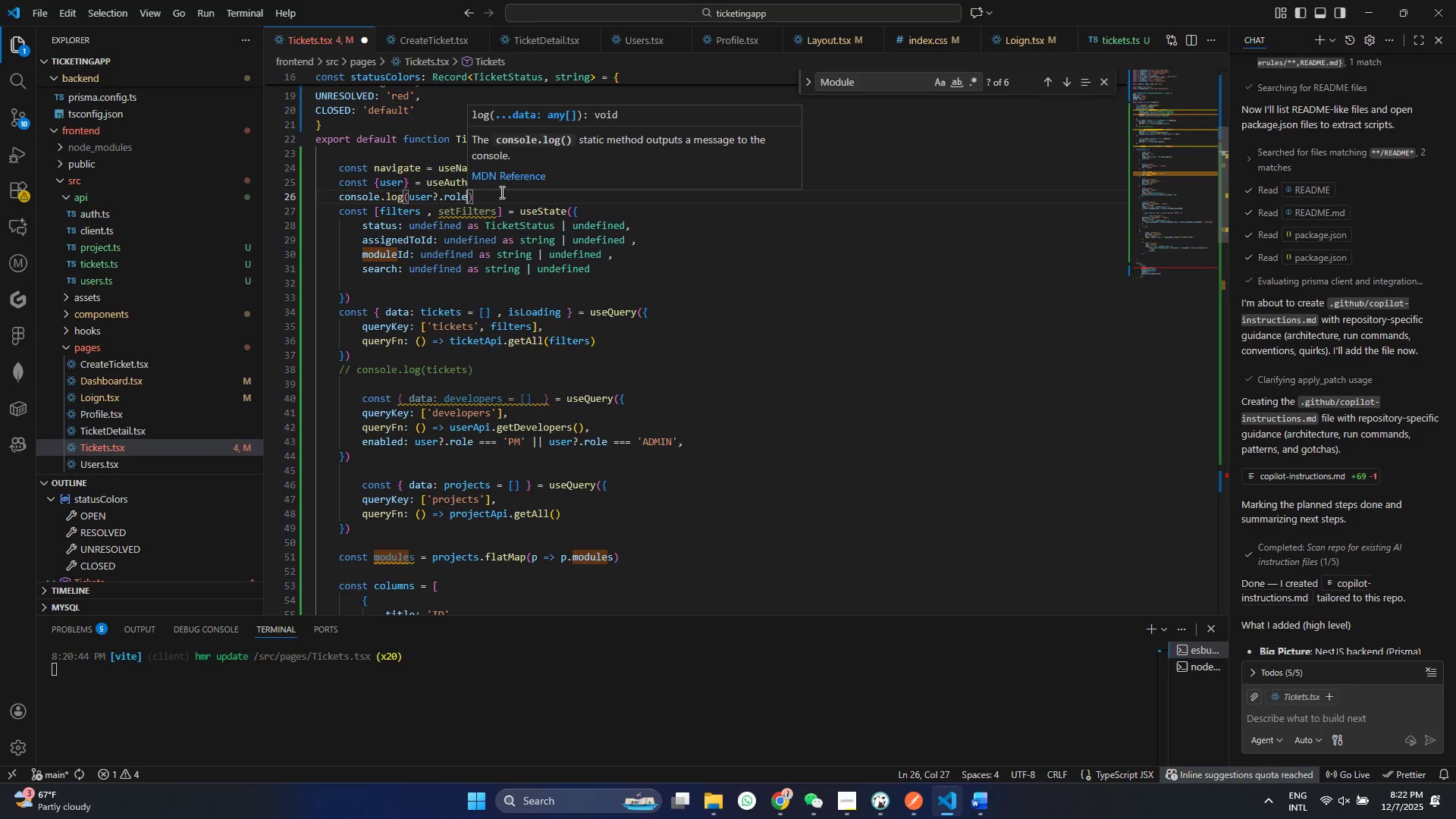 
key(Control+ControlLeft)
 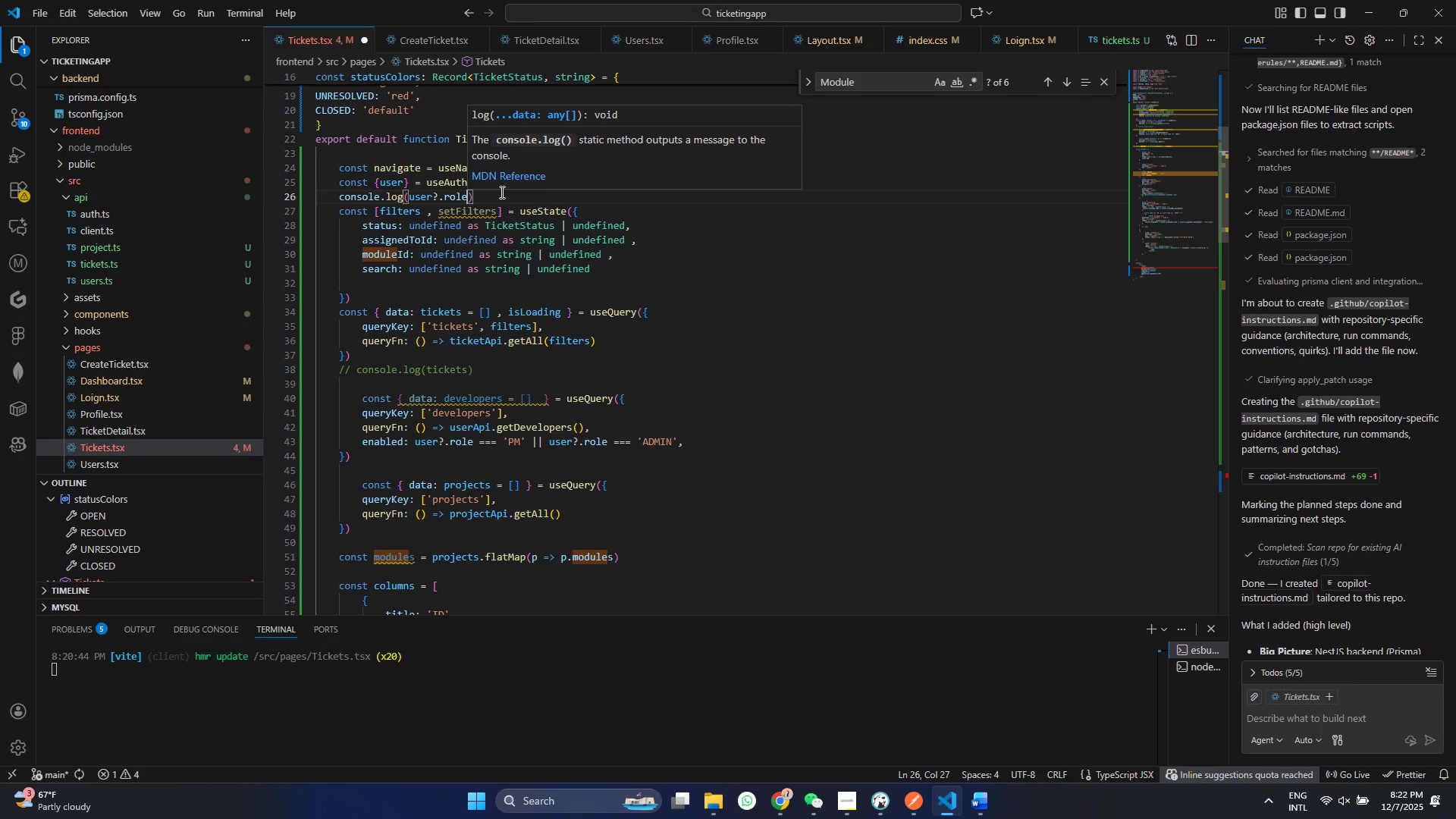 
key(V)
 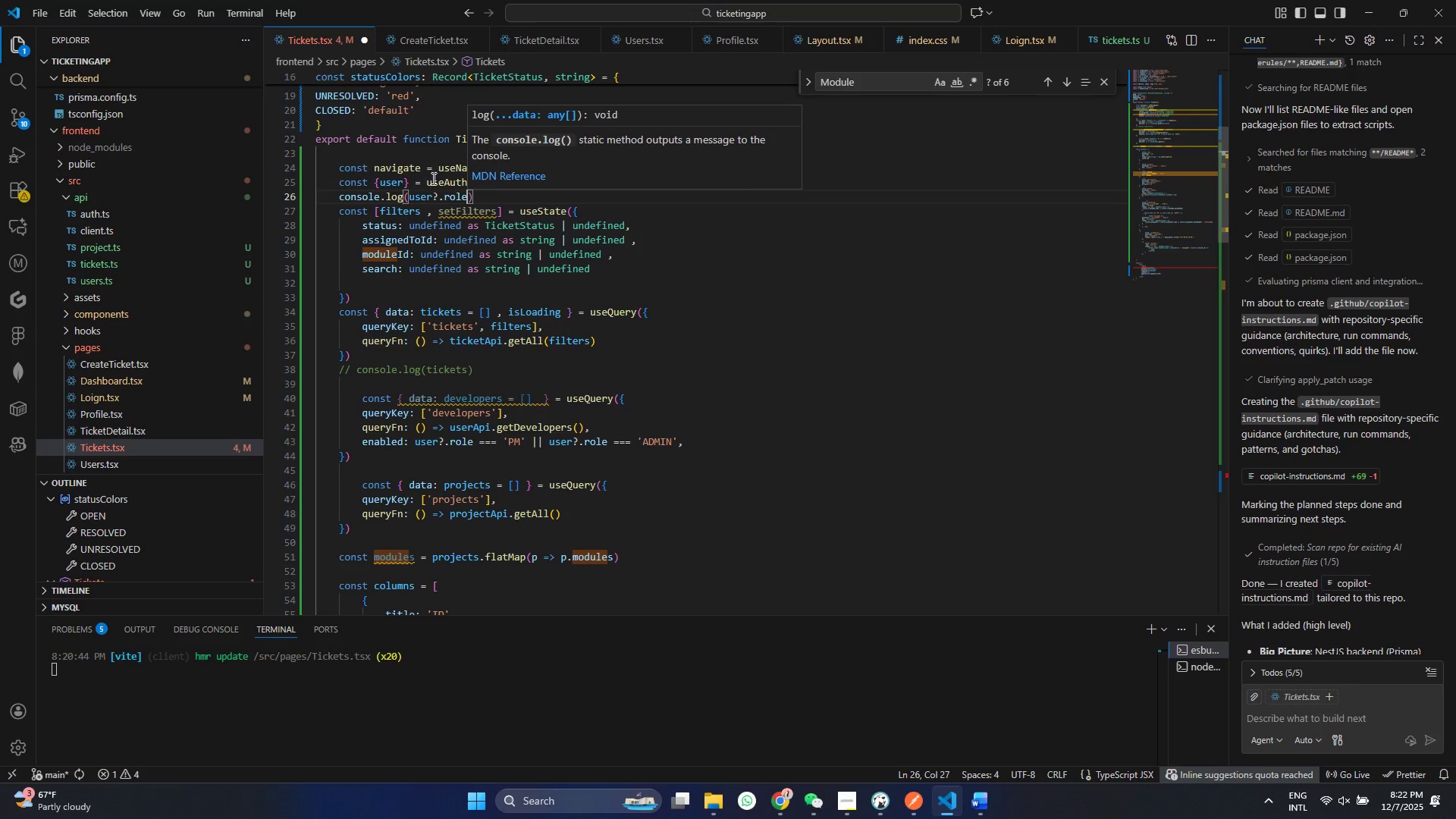 
key(Control+S)
 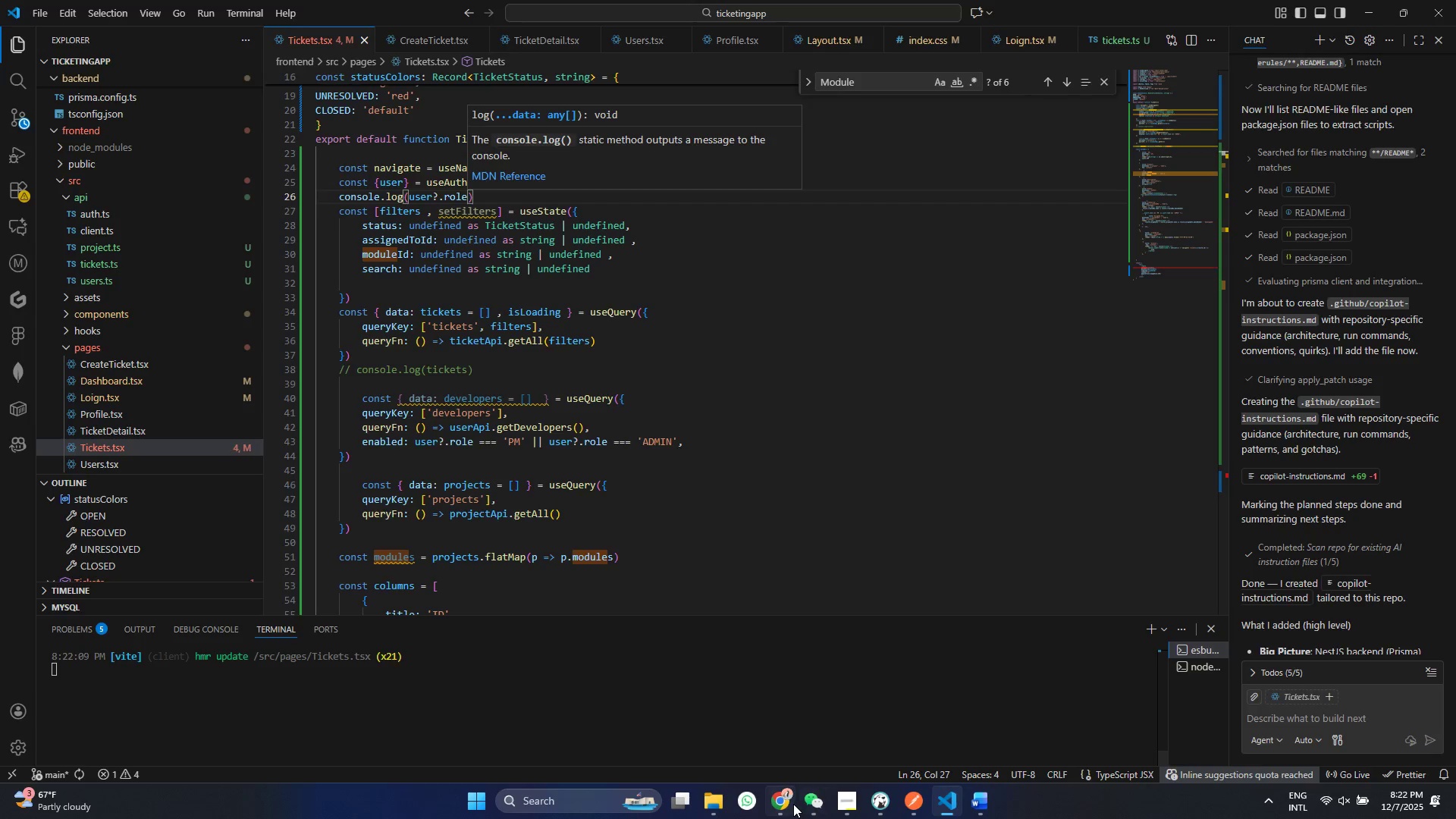 
left_click([793, 804])
 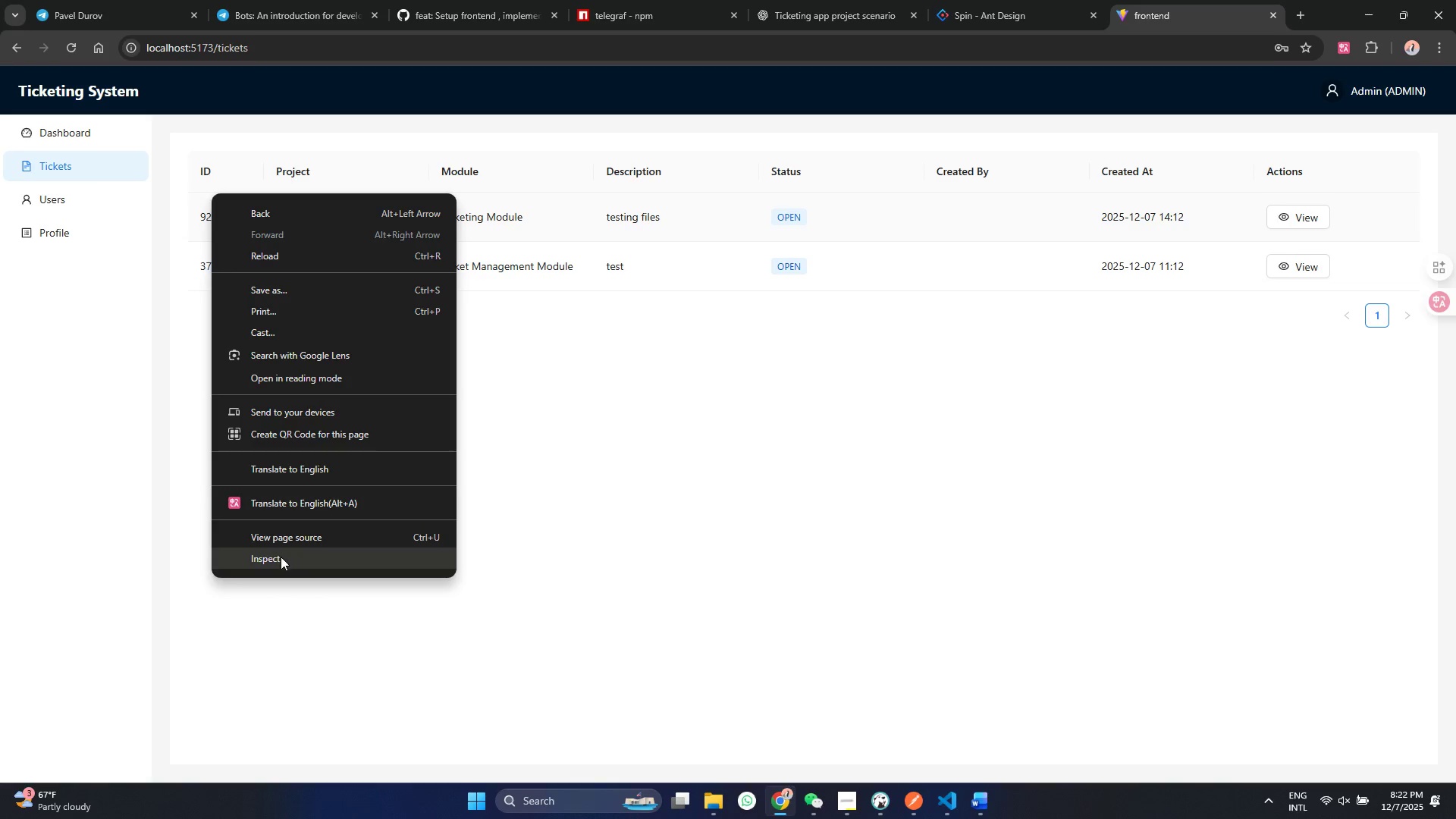 
left_click([280, 557])
 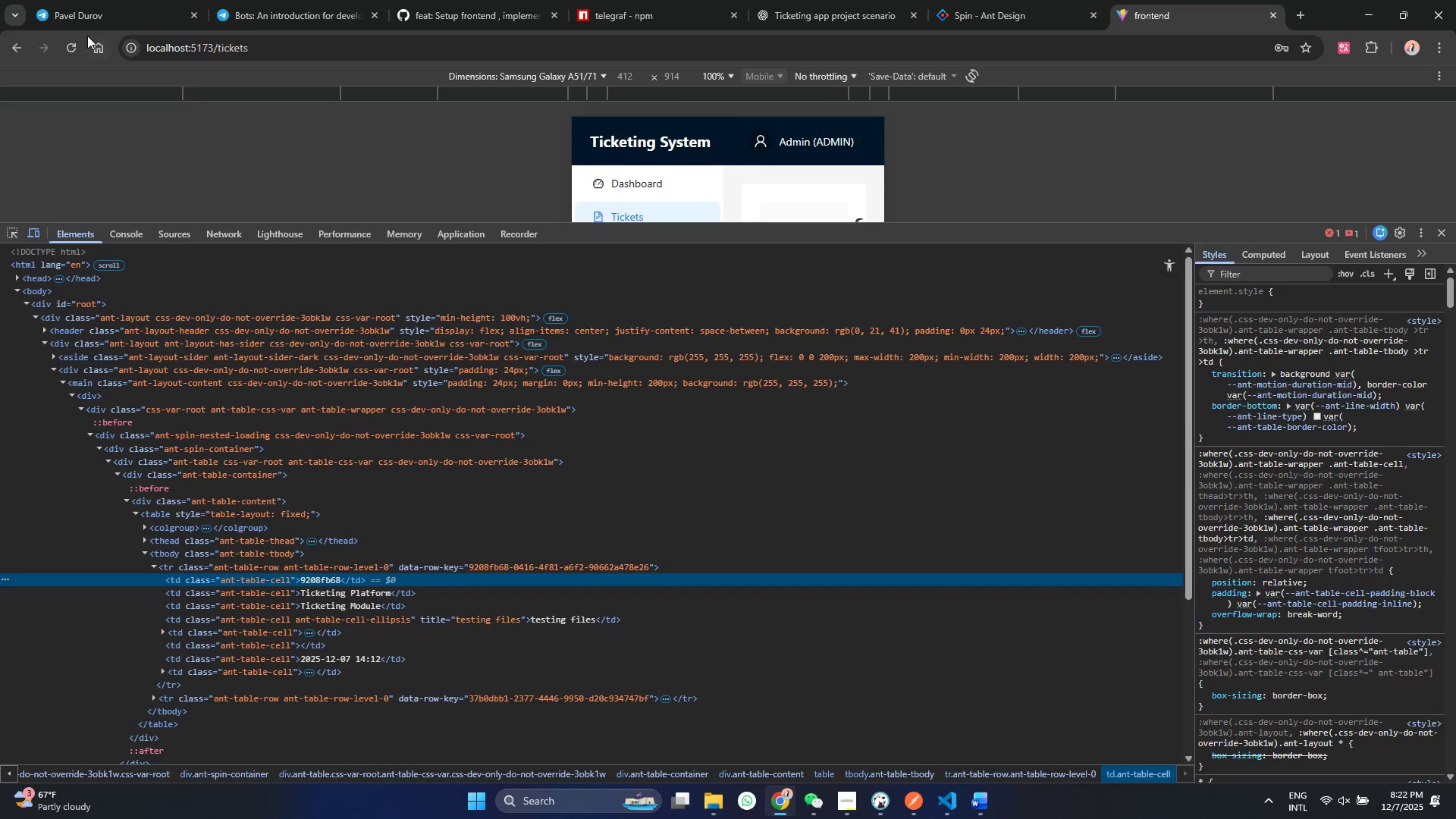 
left_click([69, 49])
 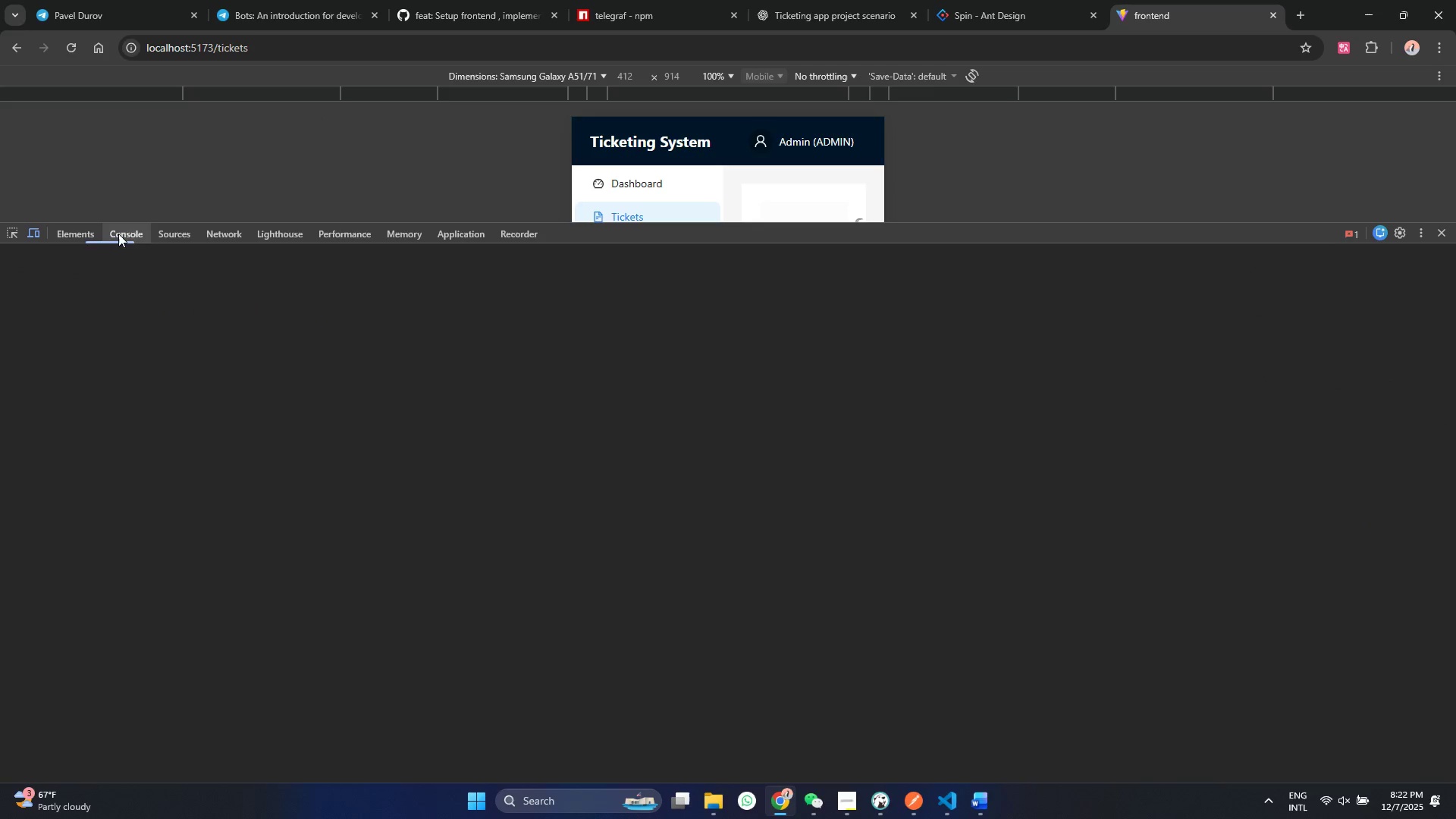 
left_click([118, 234])
 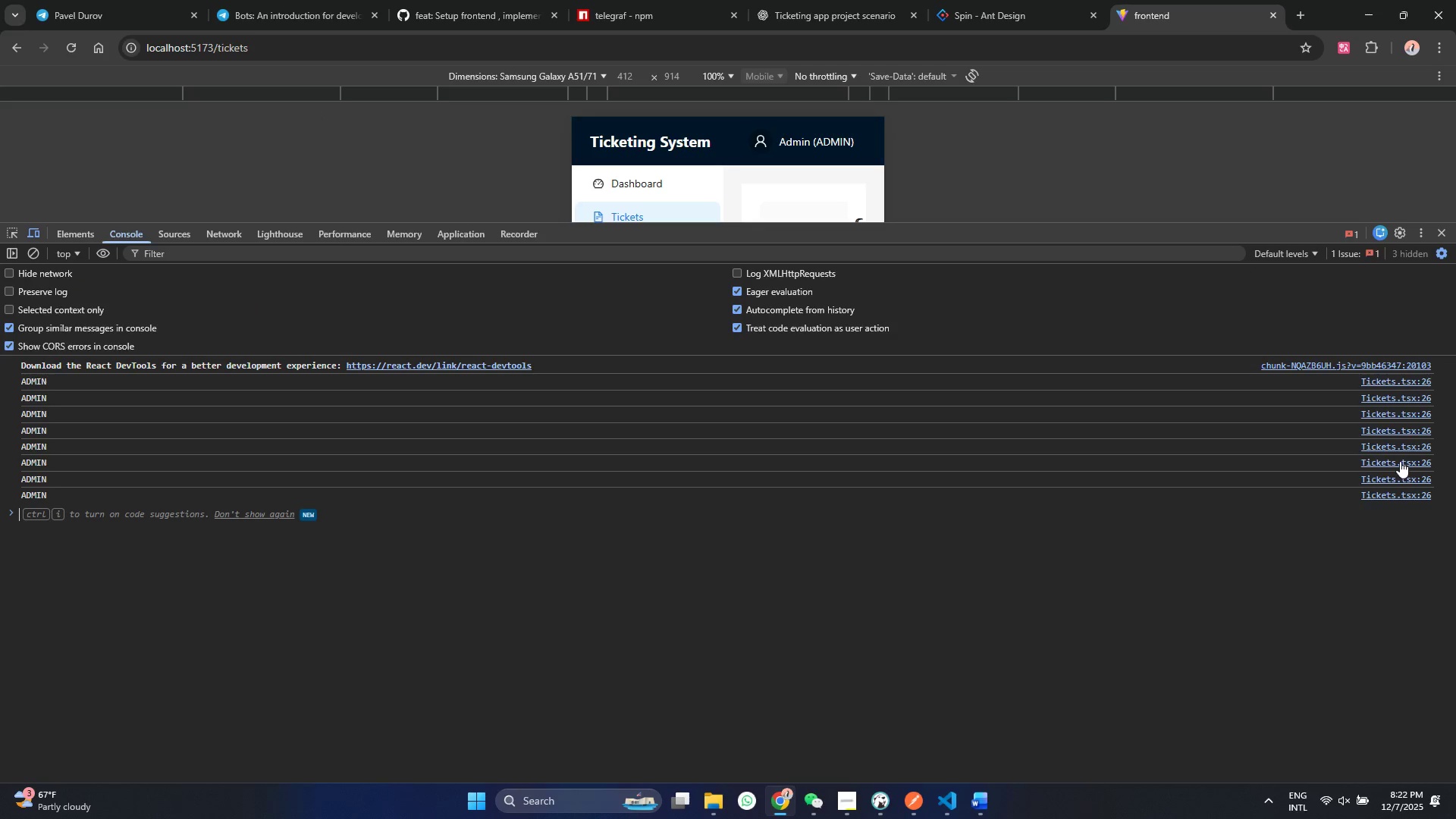 
left_click([1369, 14])
 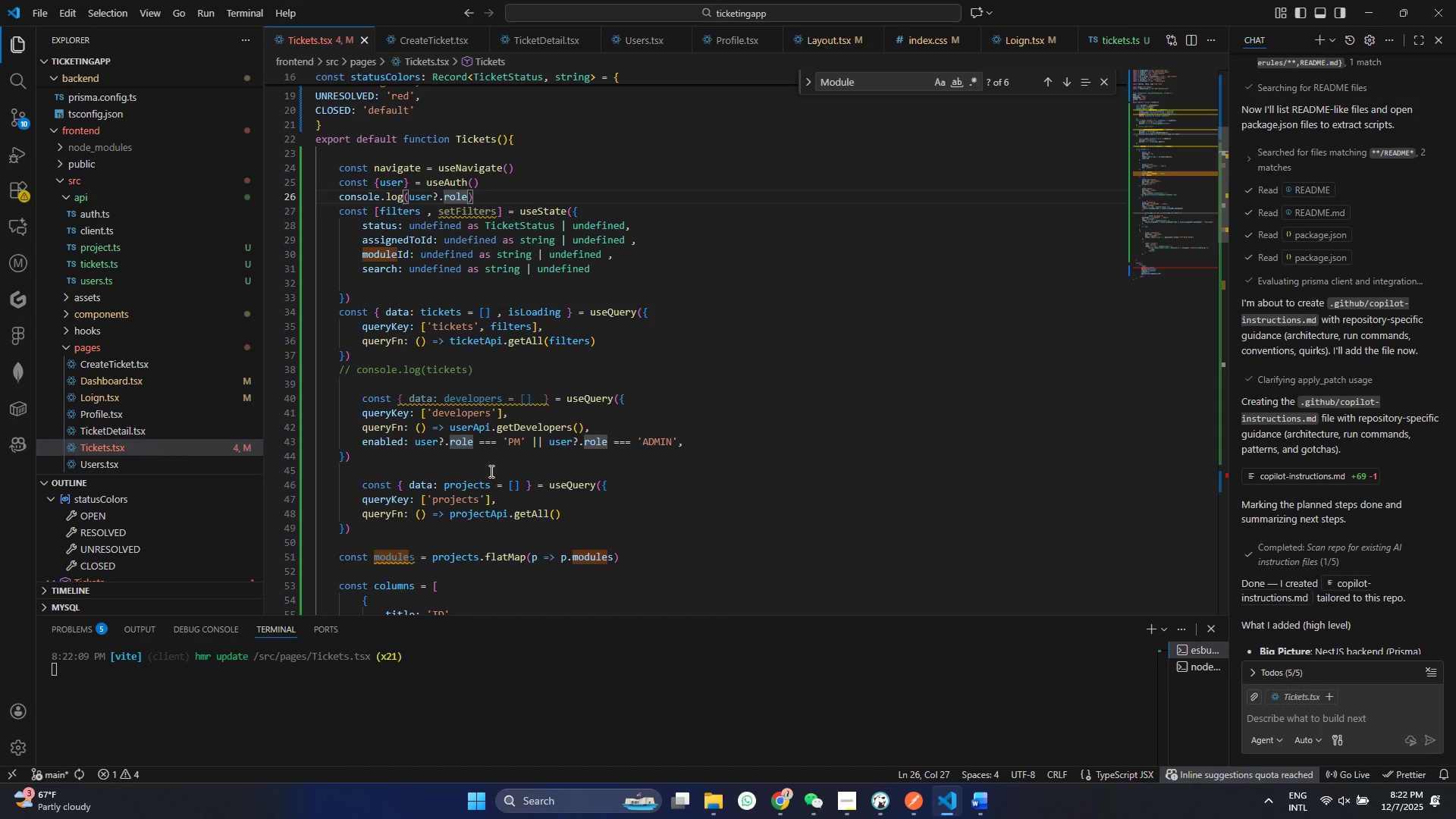 
key(Control+Z)
 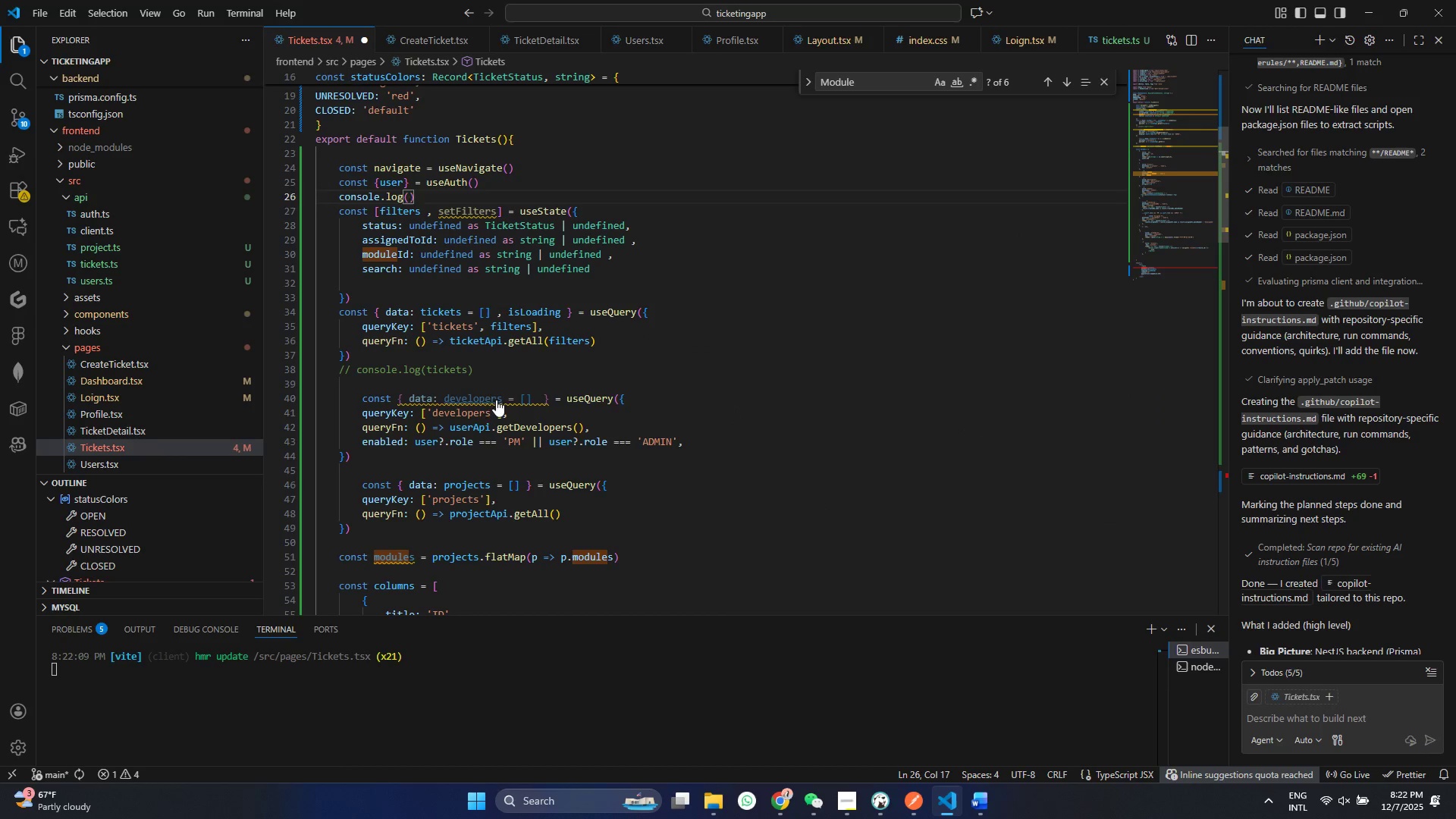 
key(Control+ControlLeft)
 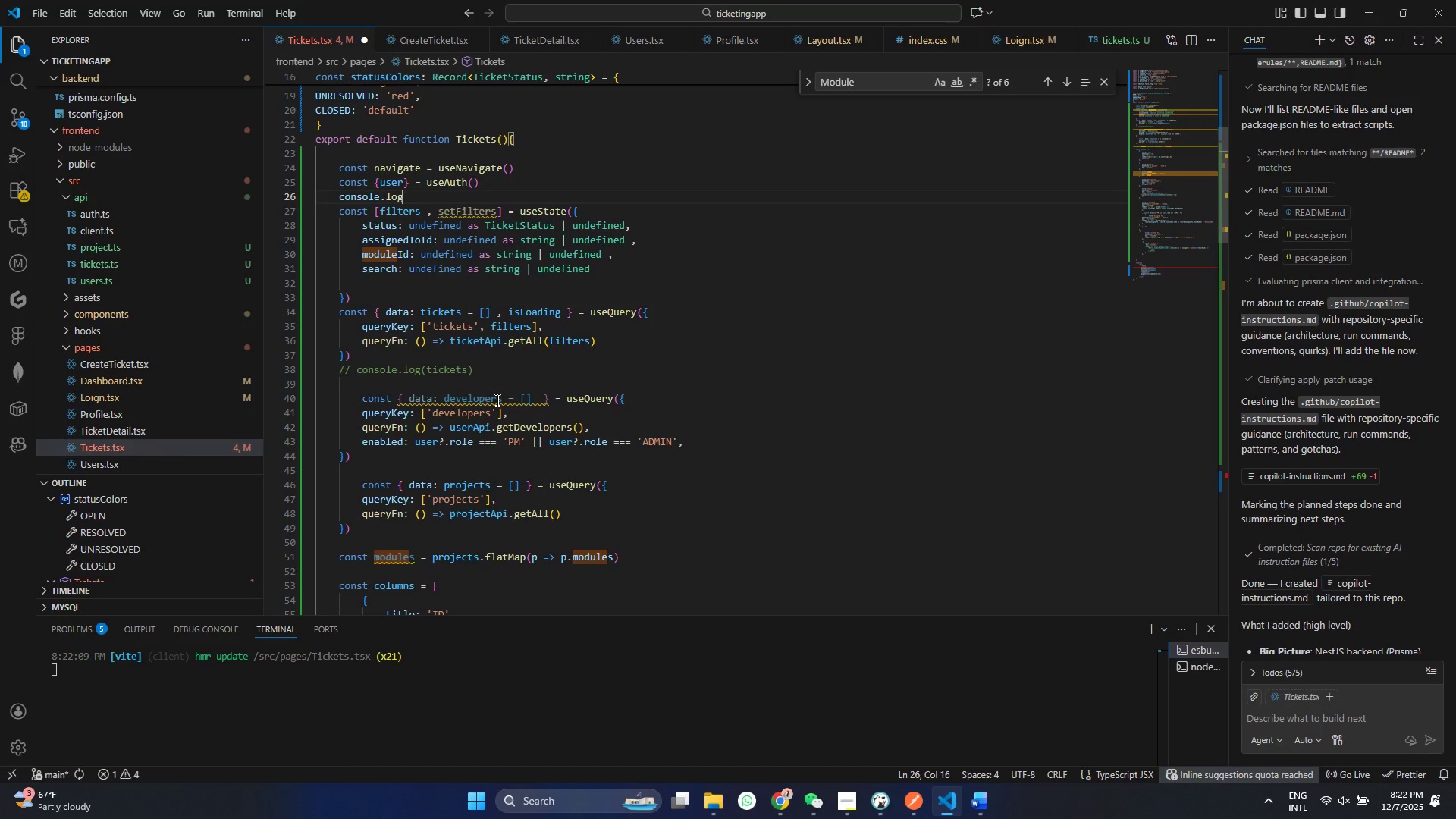 
key(Control+Z)
 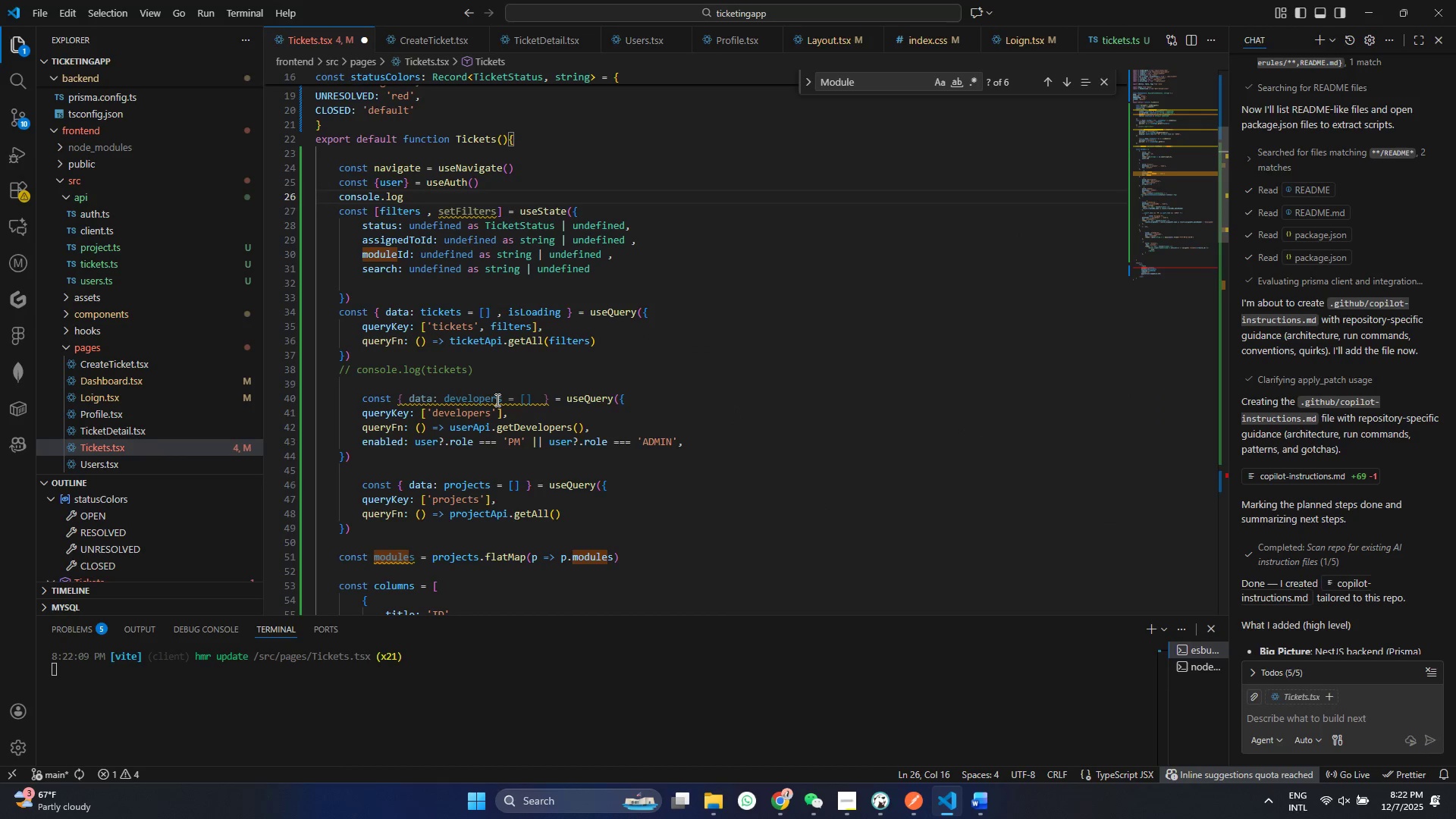 
key(Control+Z)
 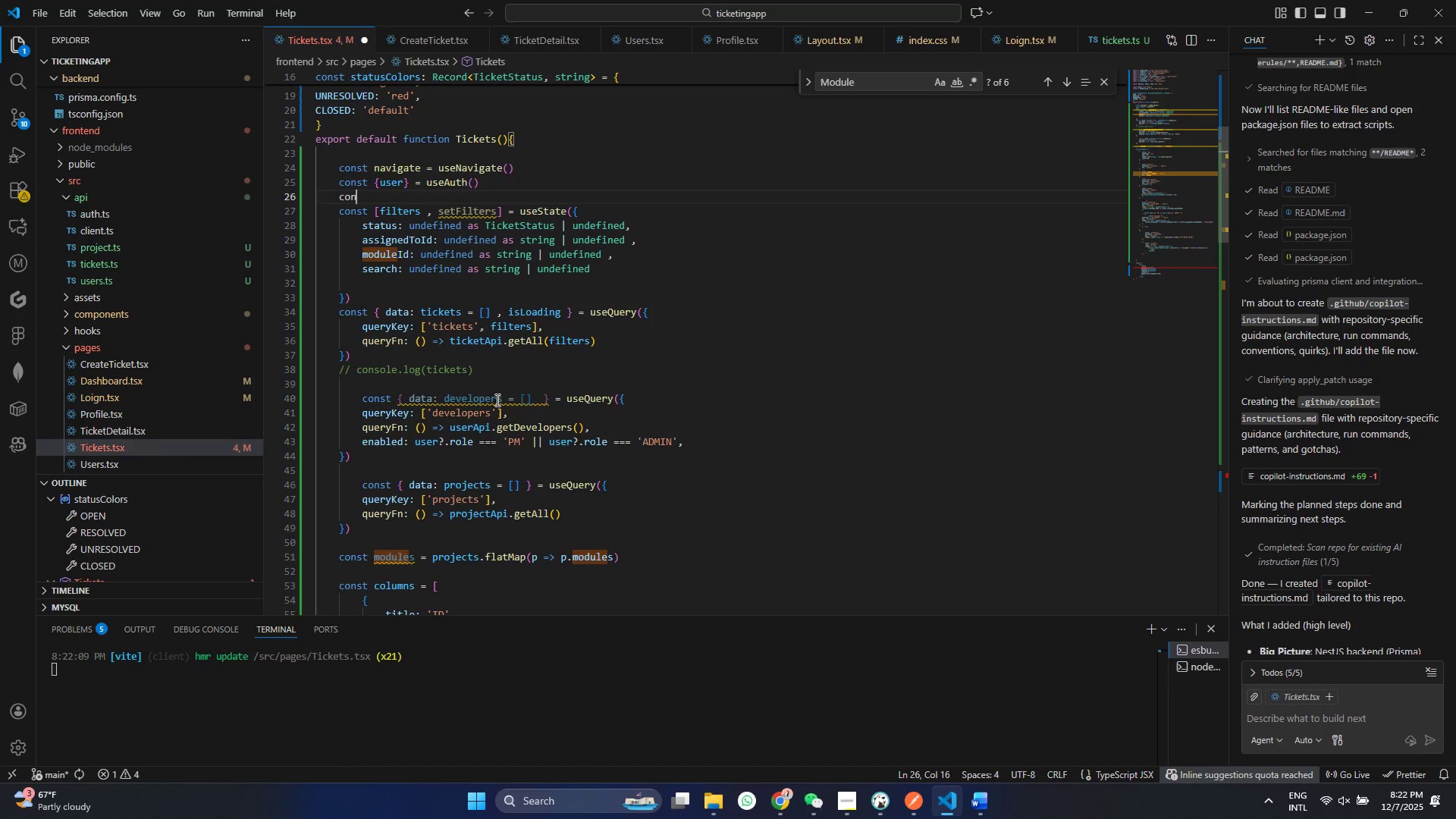 
key(Control+Z)
 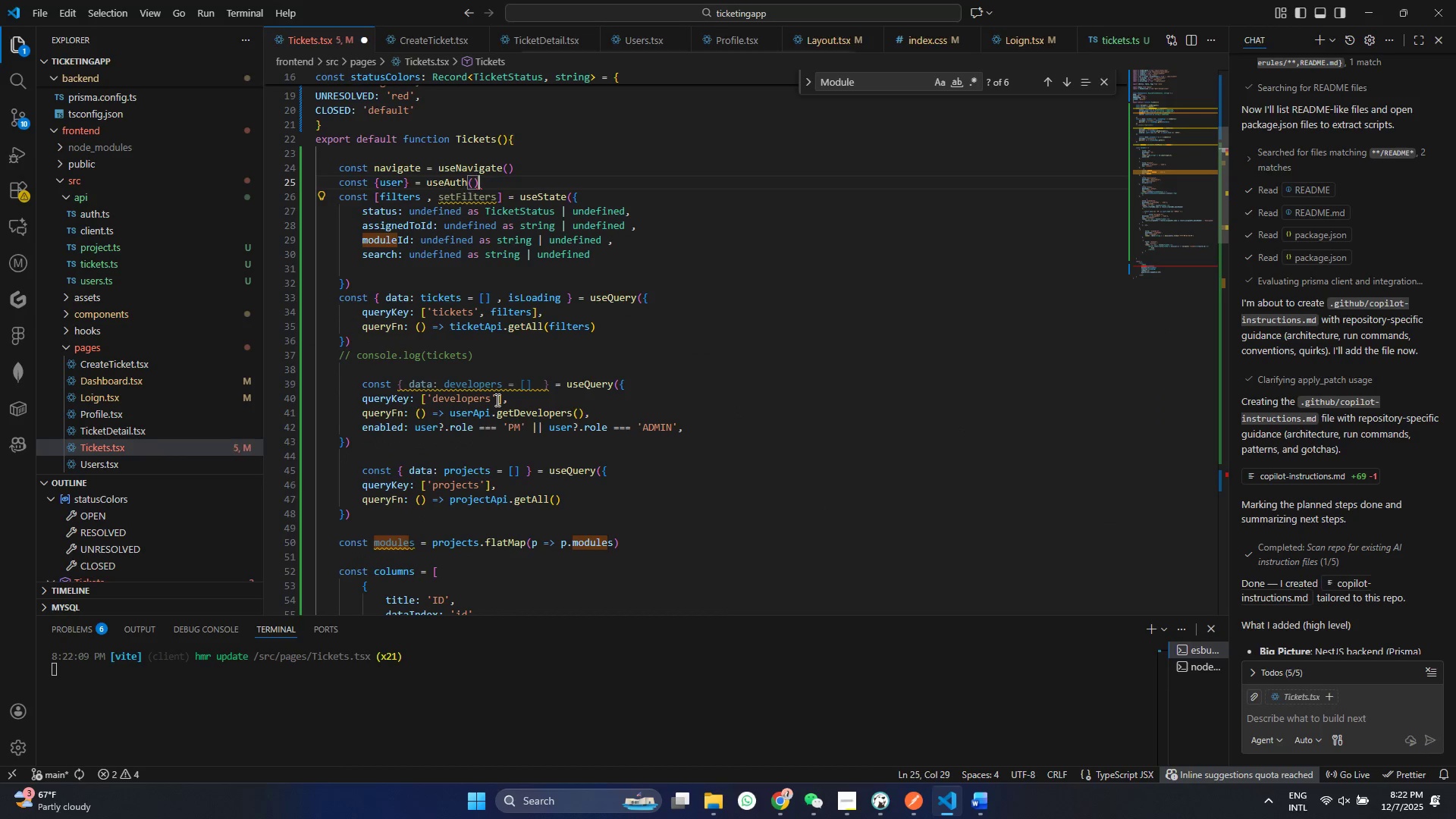 
key(Control+Z)
 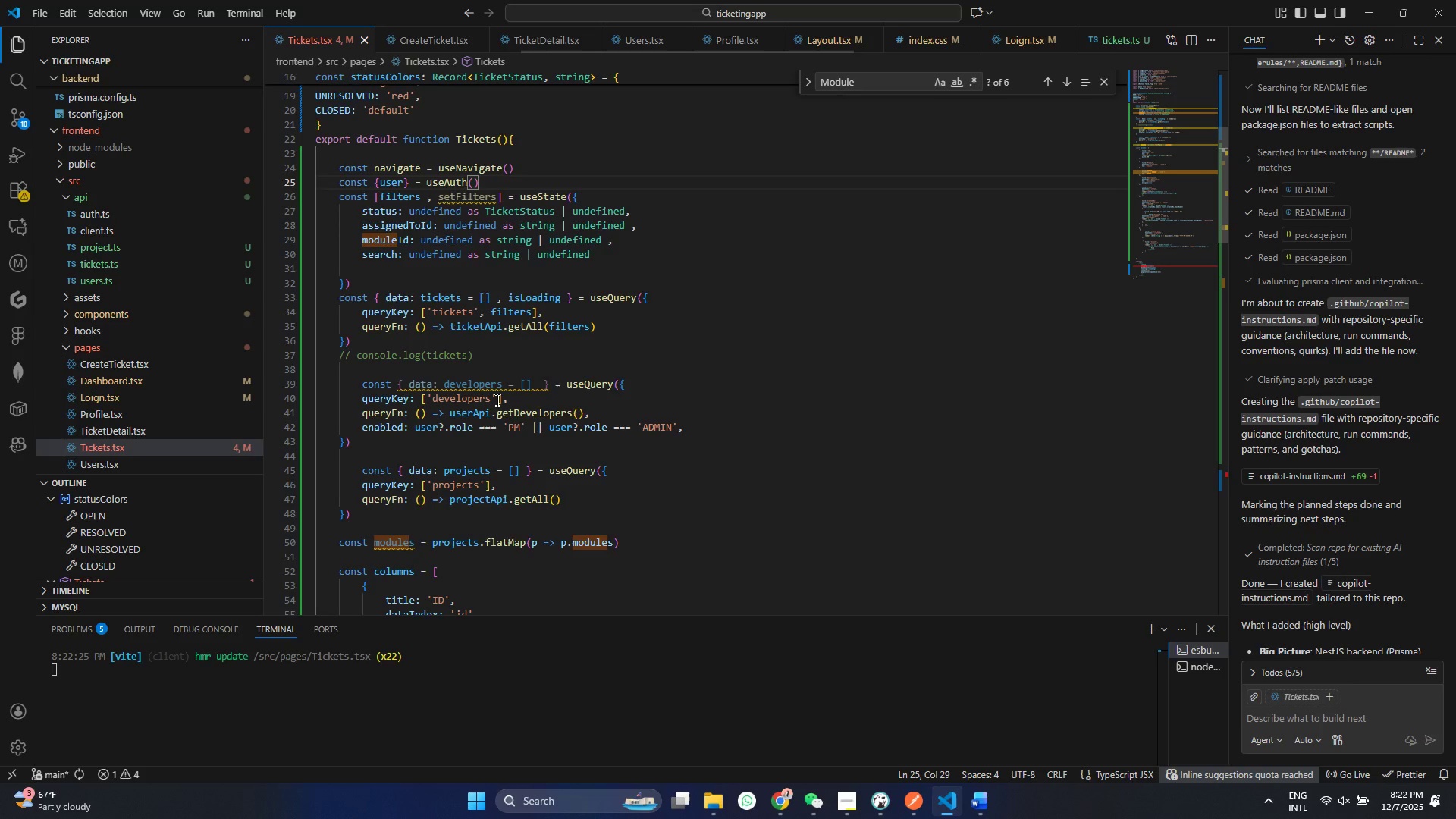 
key(Control+S)
 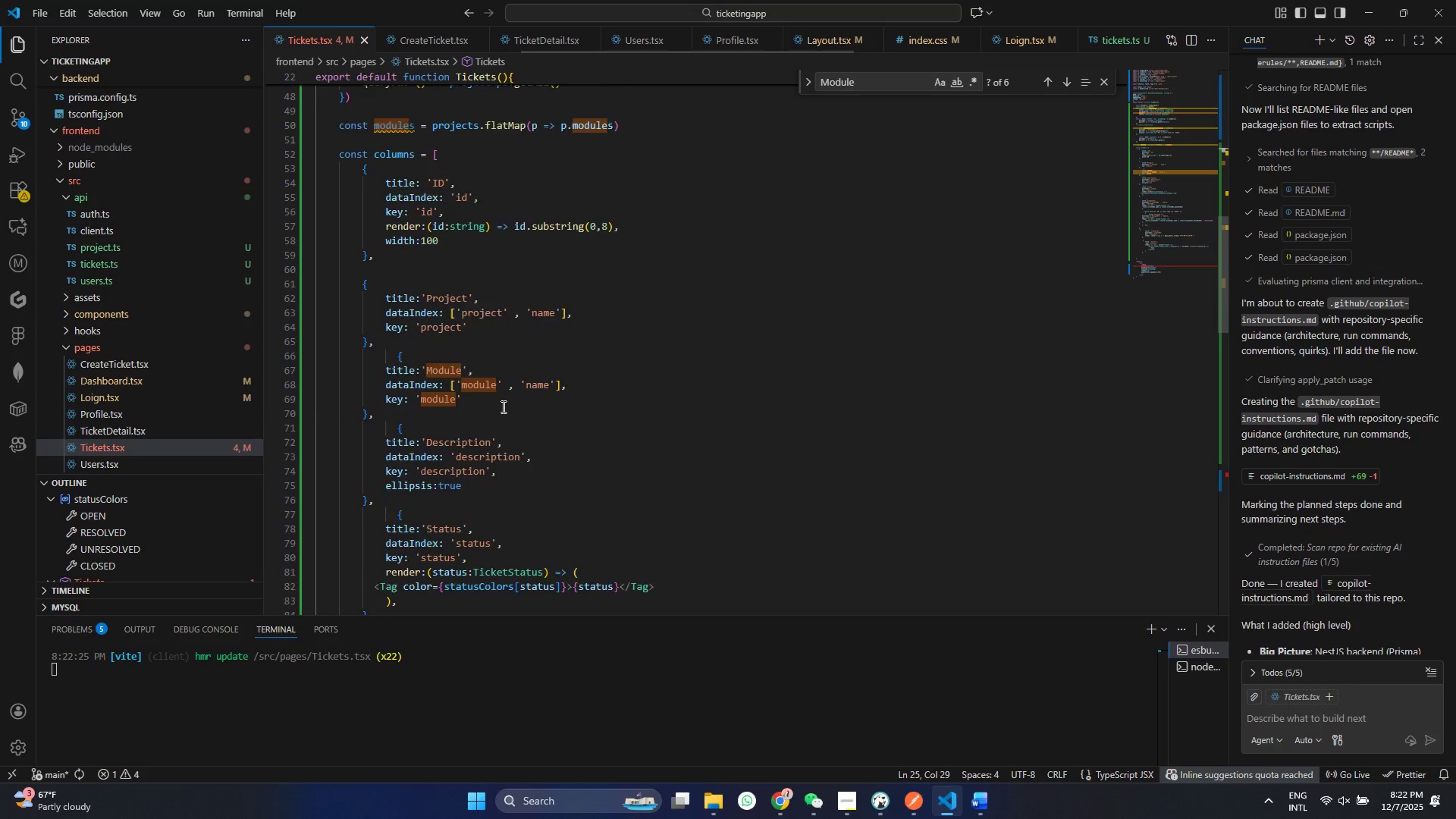 
scroll: coordinate [507, 418], scroll_direction: down, amount: 25.0
 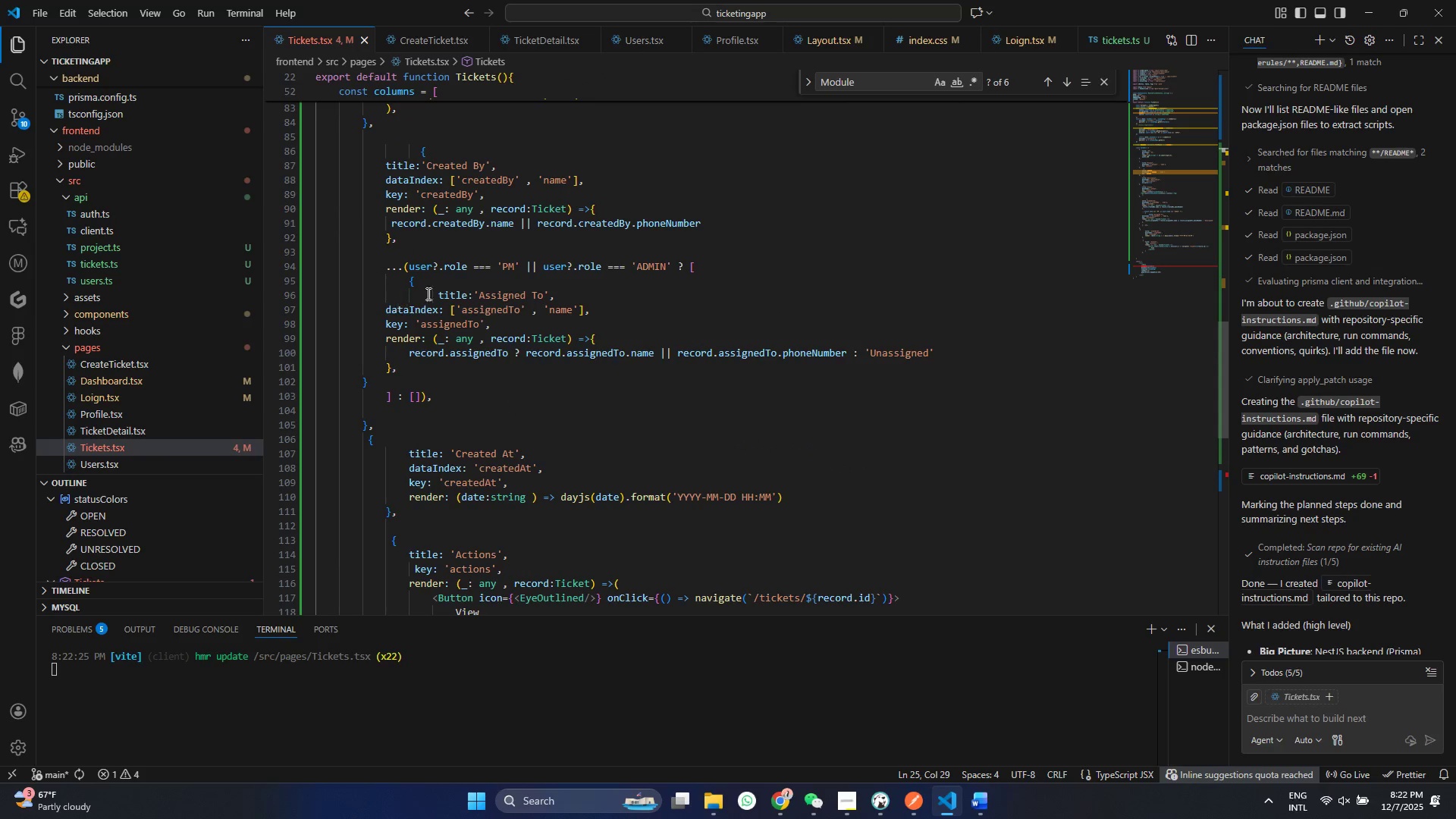 
left_click([438, 293])
 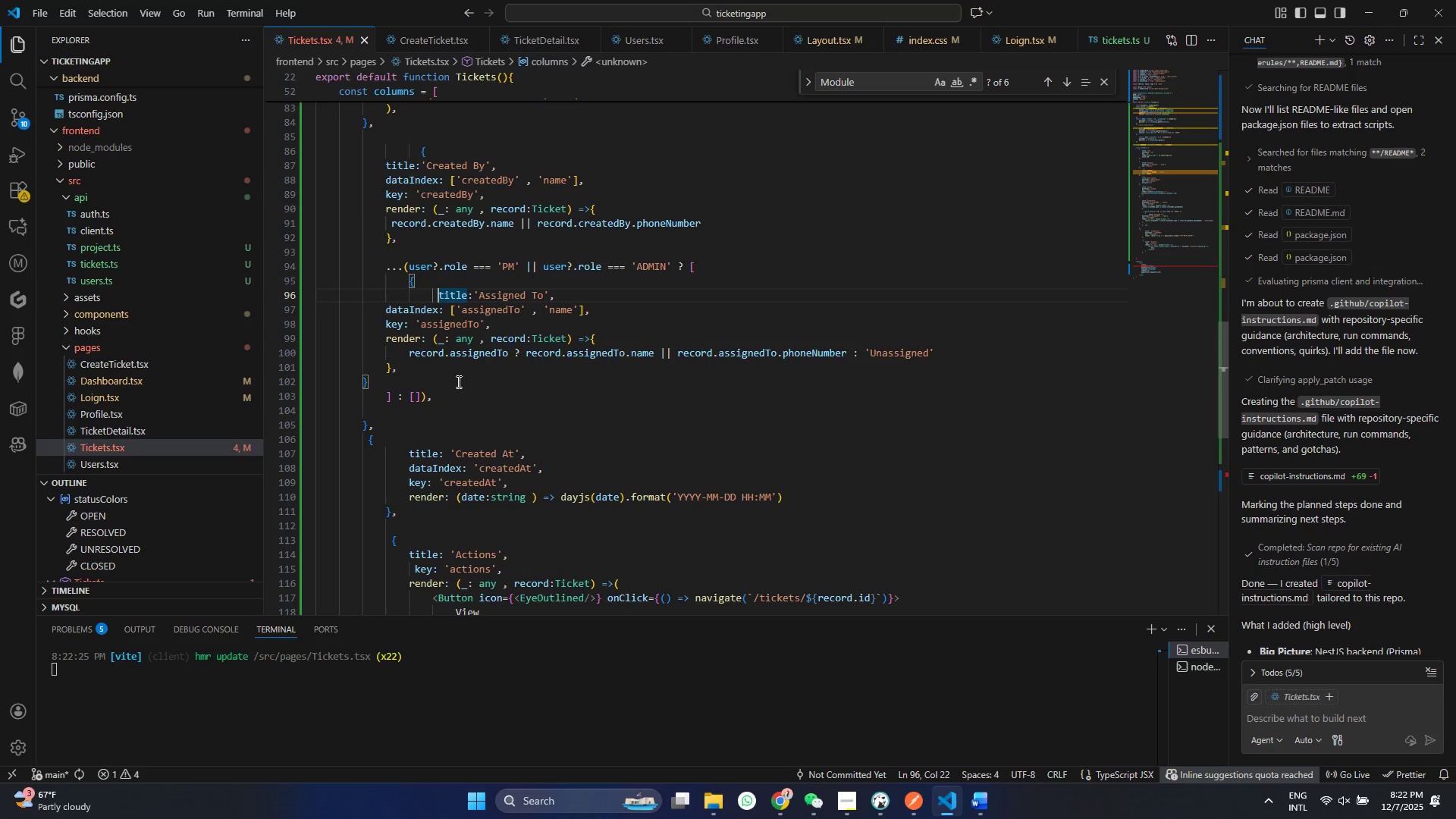 
wait(9.02)
 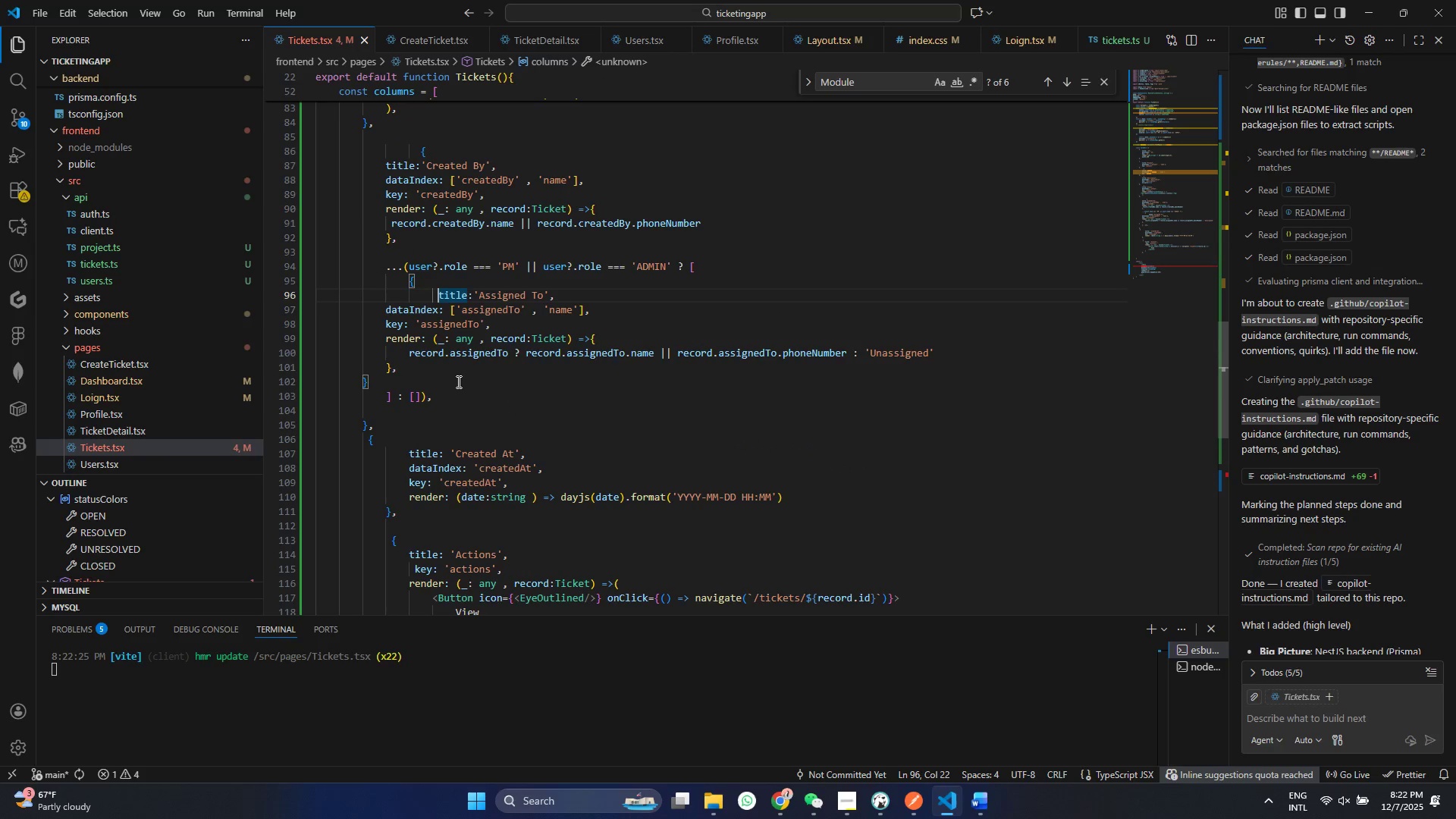 
left_click([392, 248])
 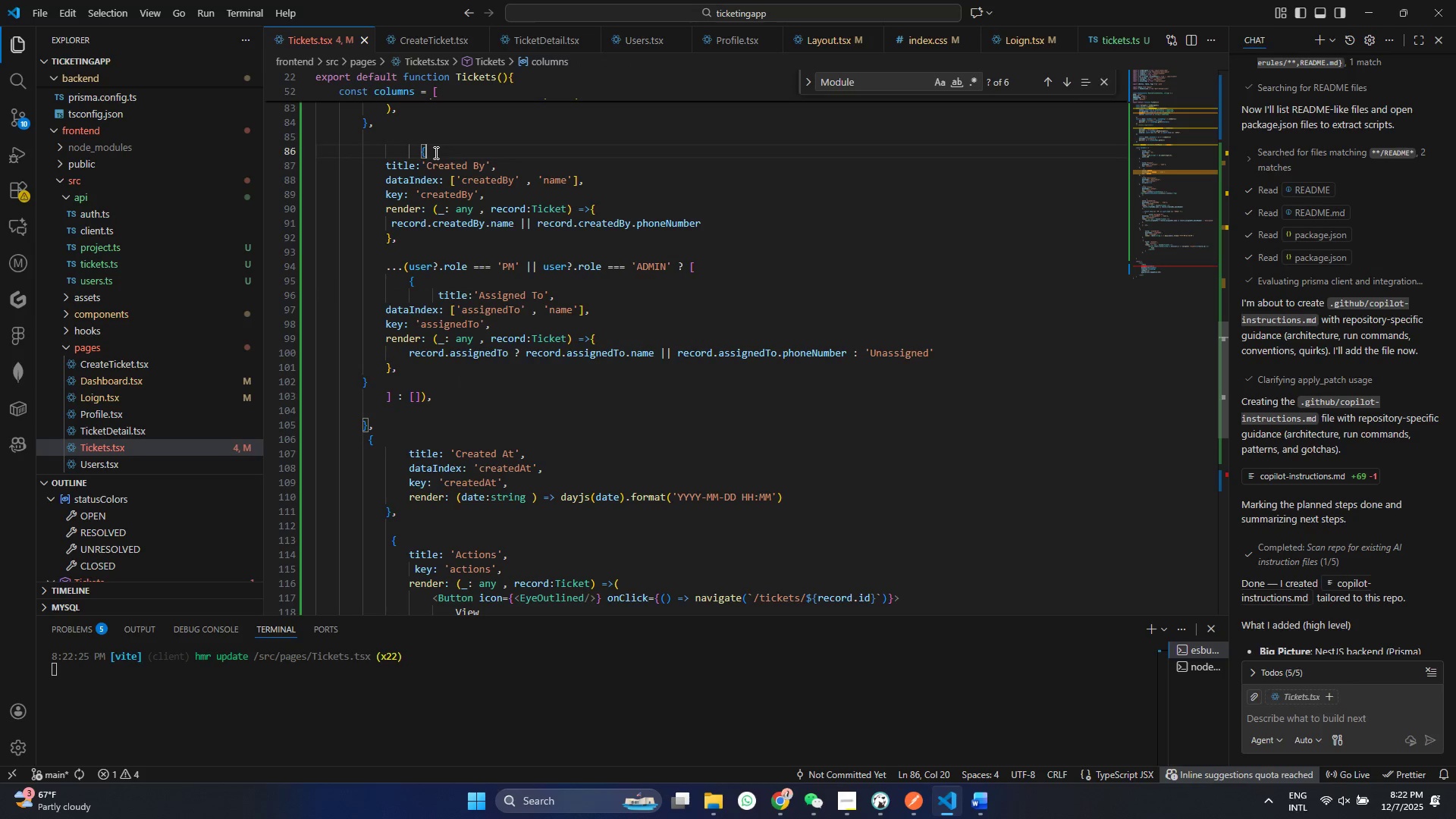 
left_click([435, 152])
 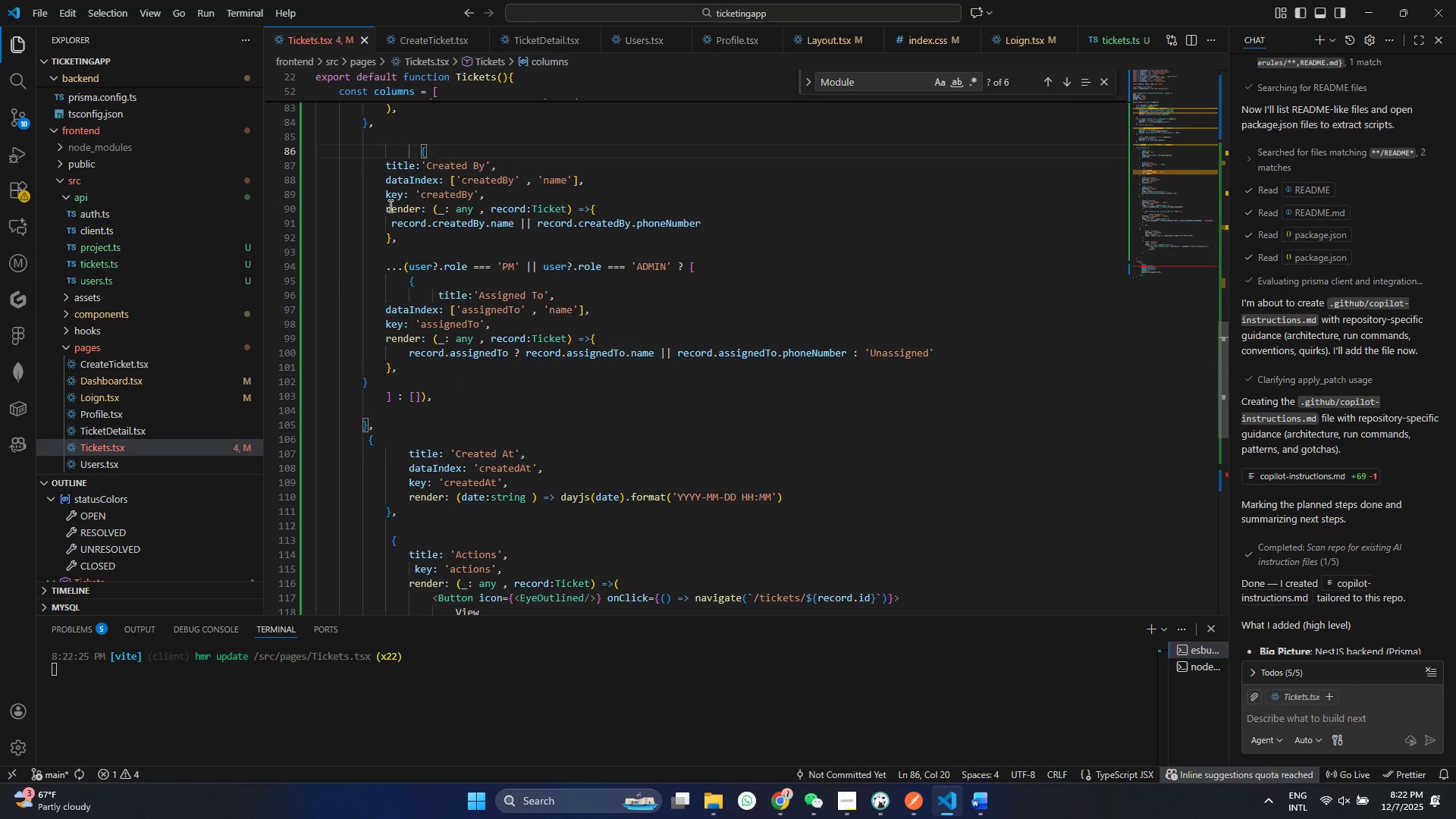 
left_click([428, 151])
 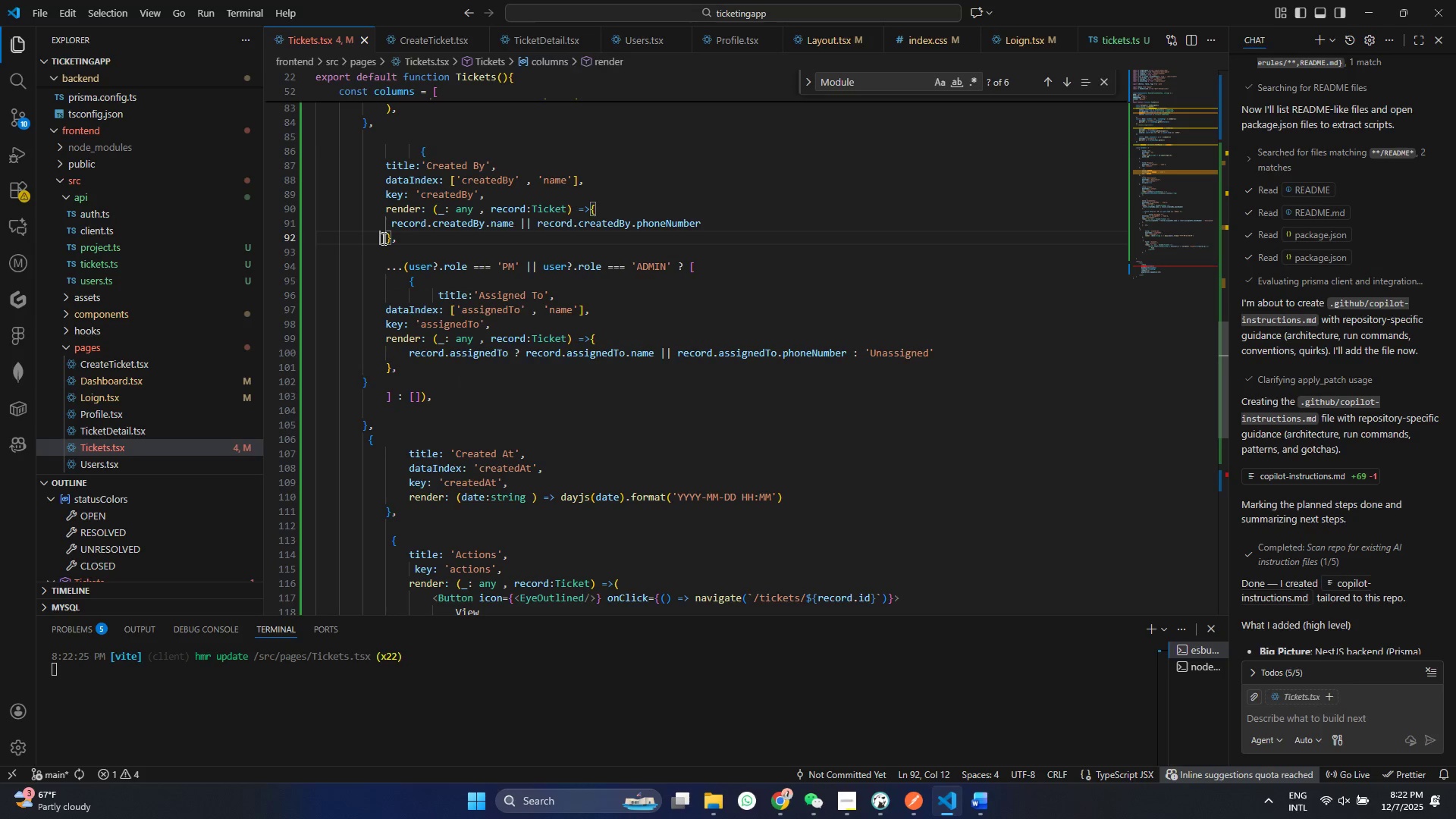 
left_click([382, 238])
 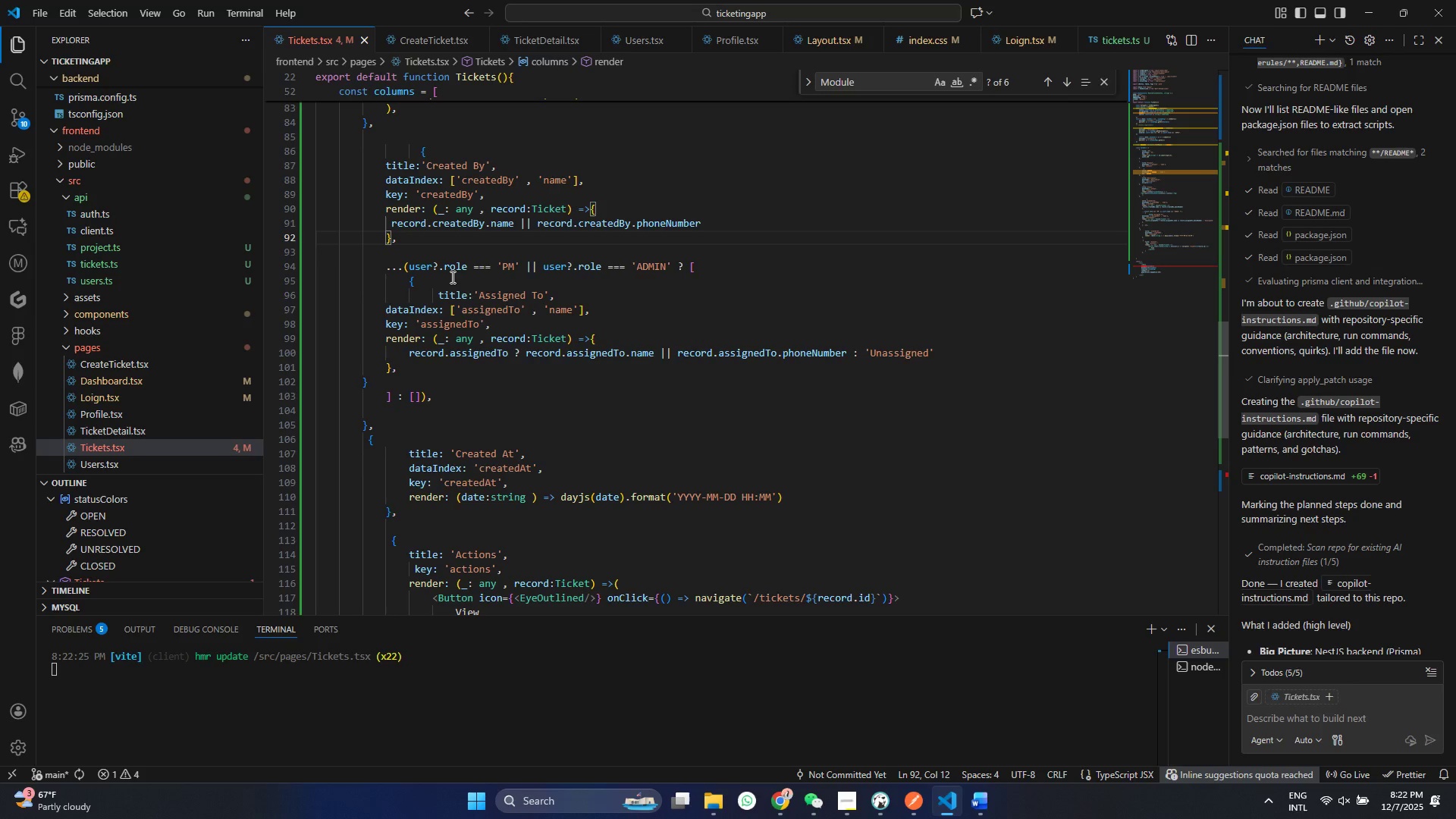 
wait(15.09)
 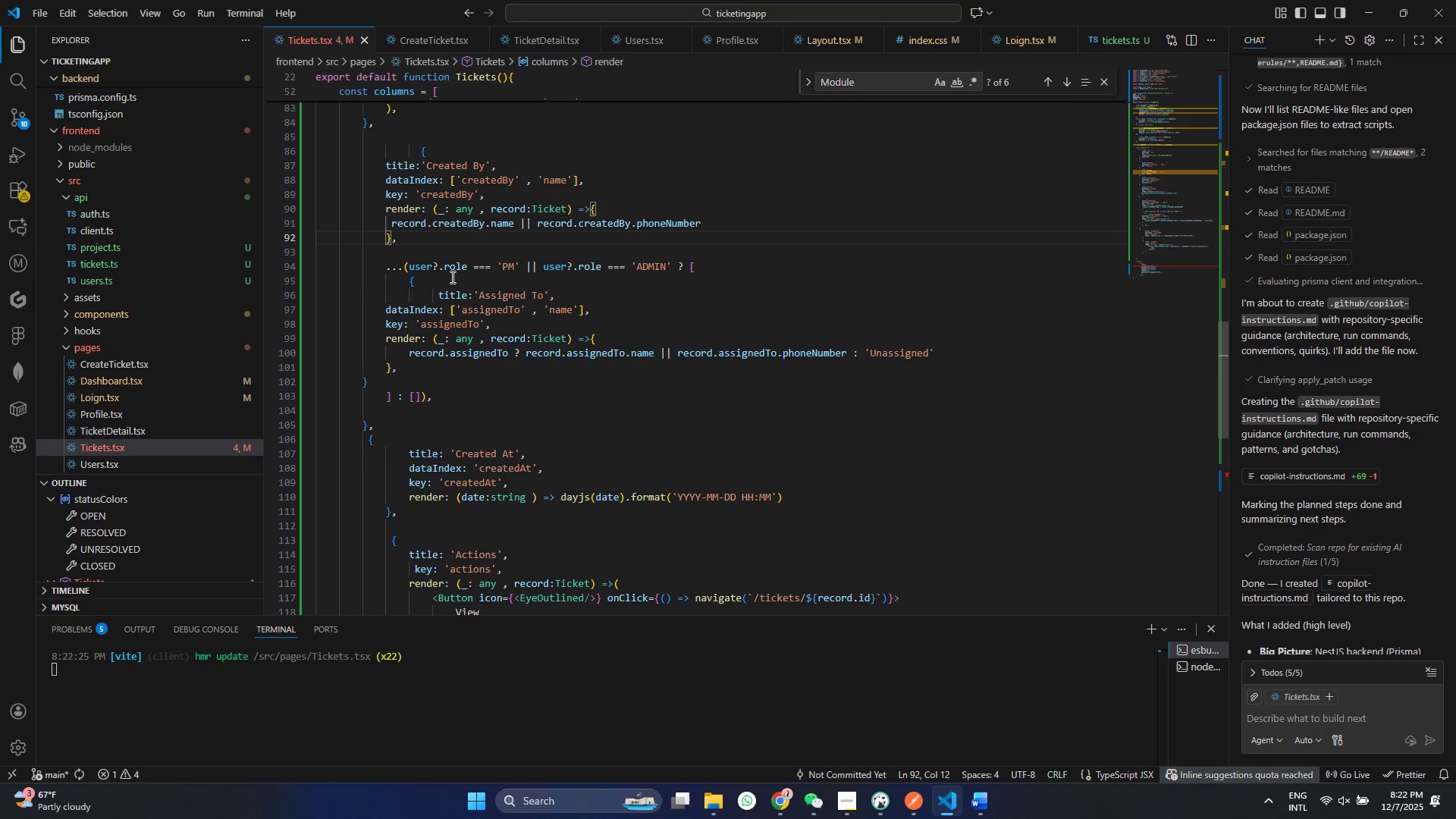 
left_click([398, 239])
 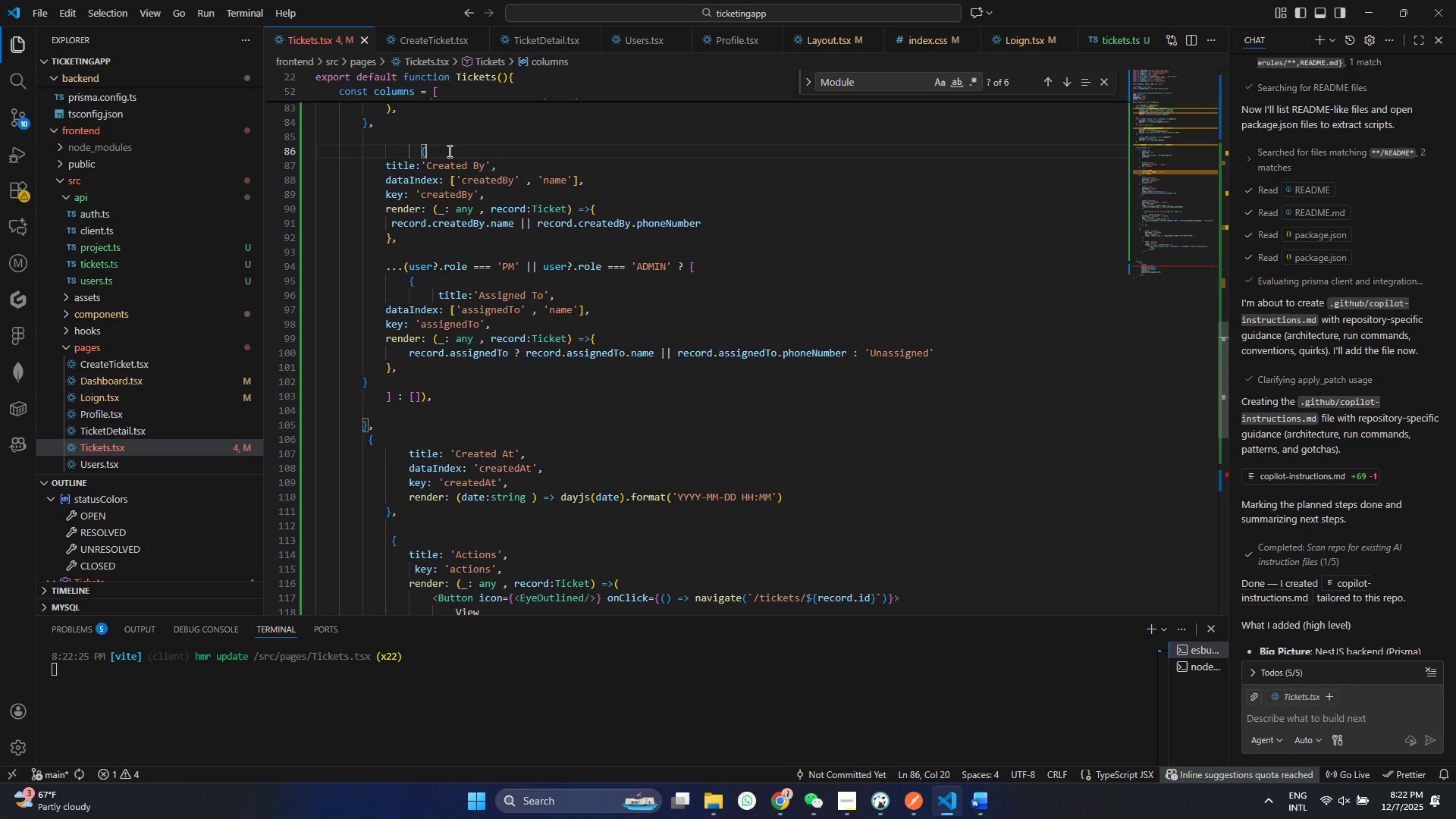 
left_click([448, 151])
 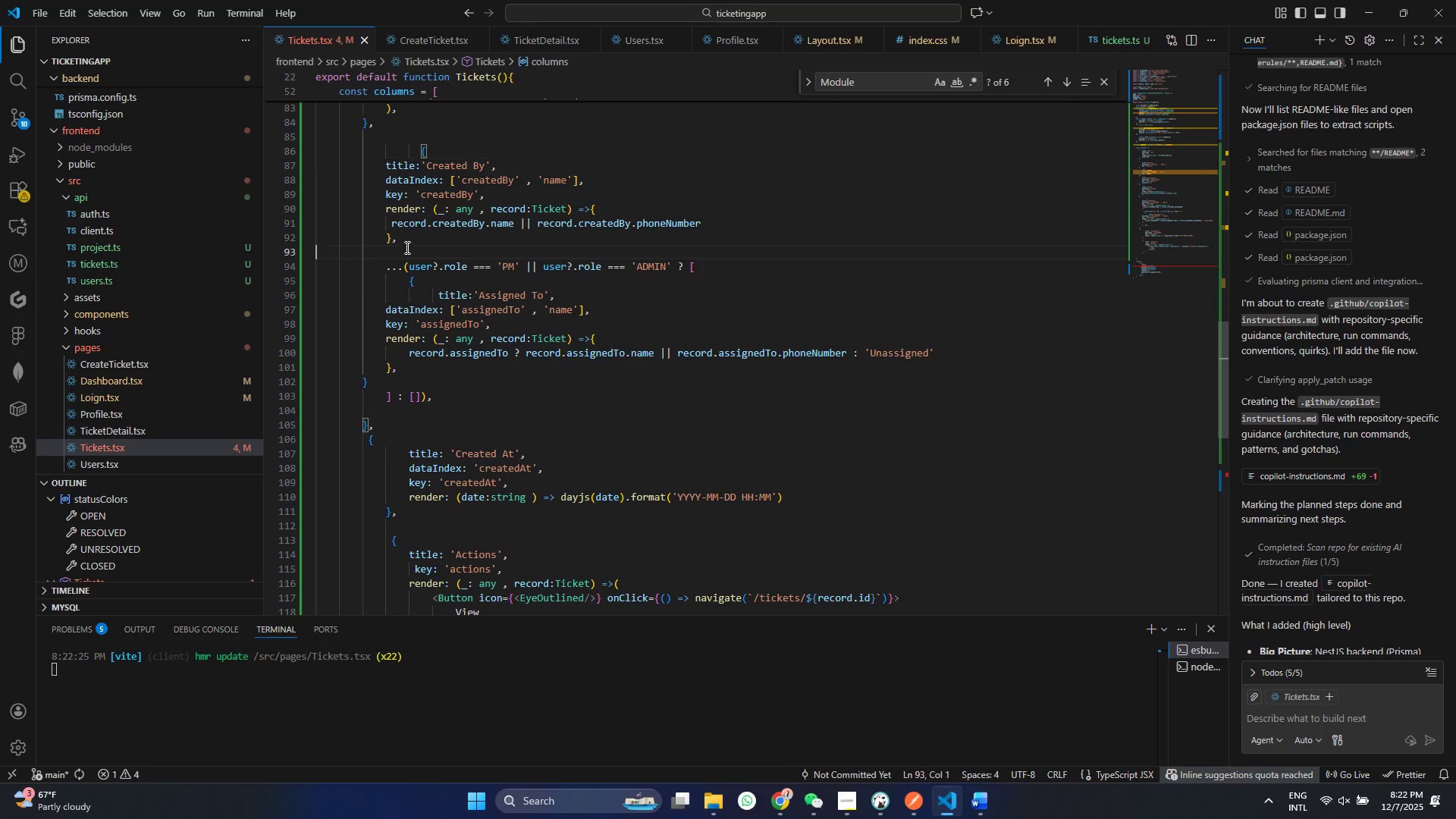 
left_click([406, 247])
 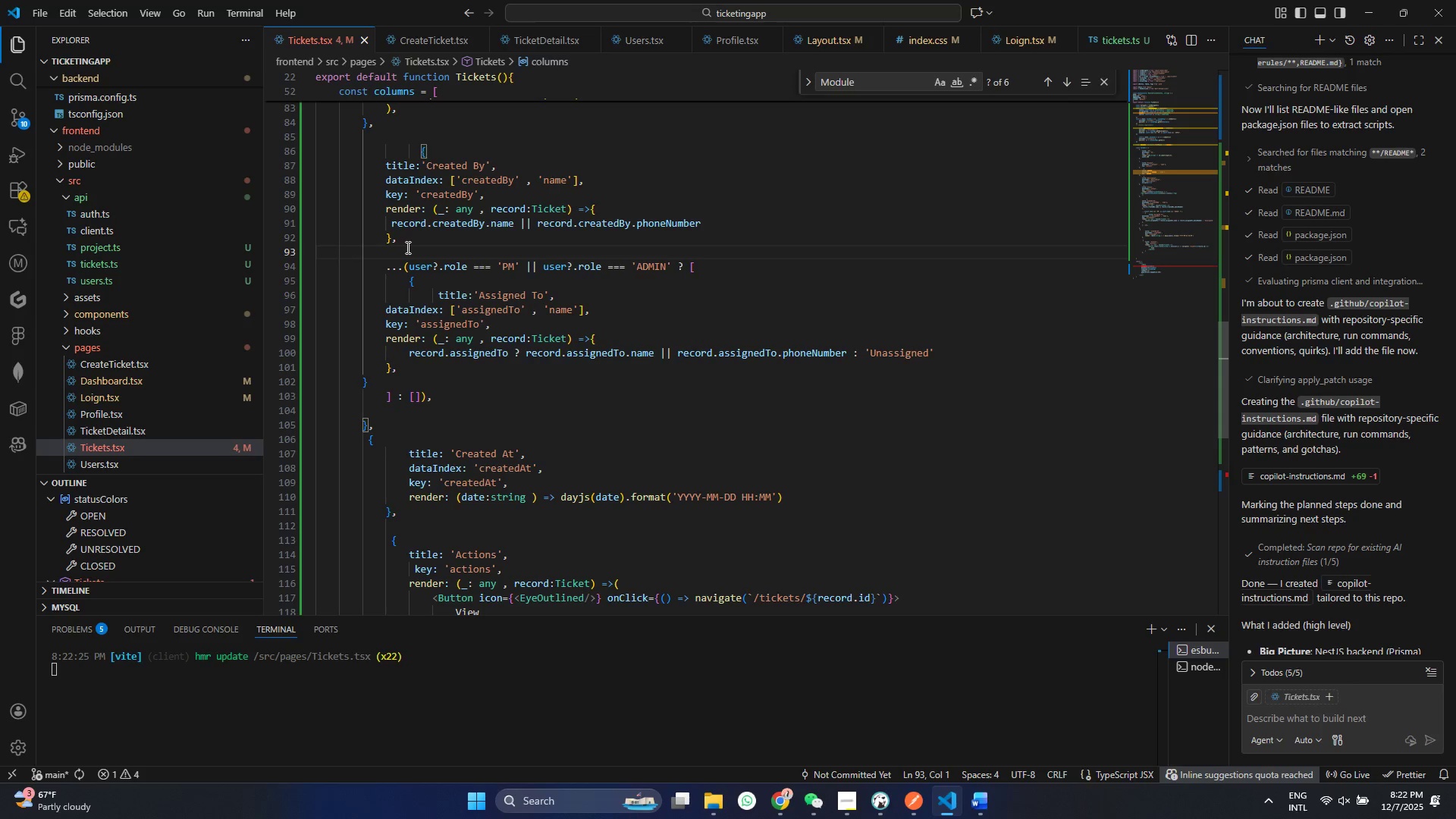 
key(Shift+BracketRight)
 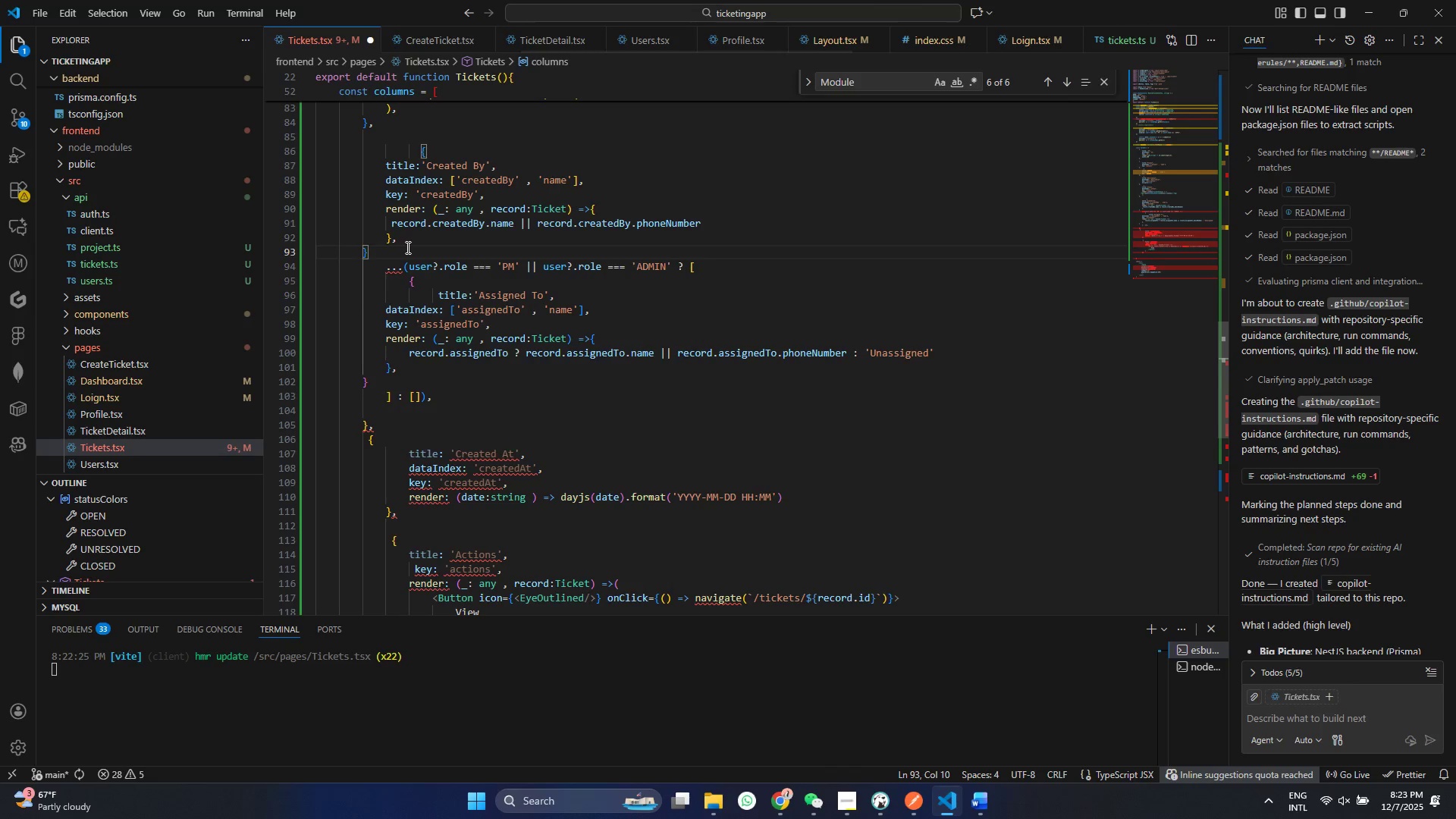 
key(Comma)
 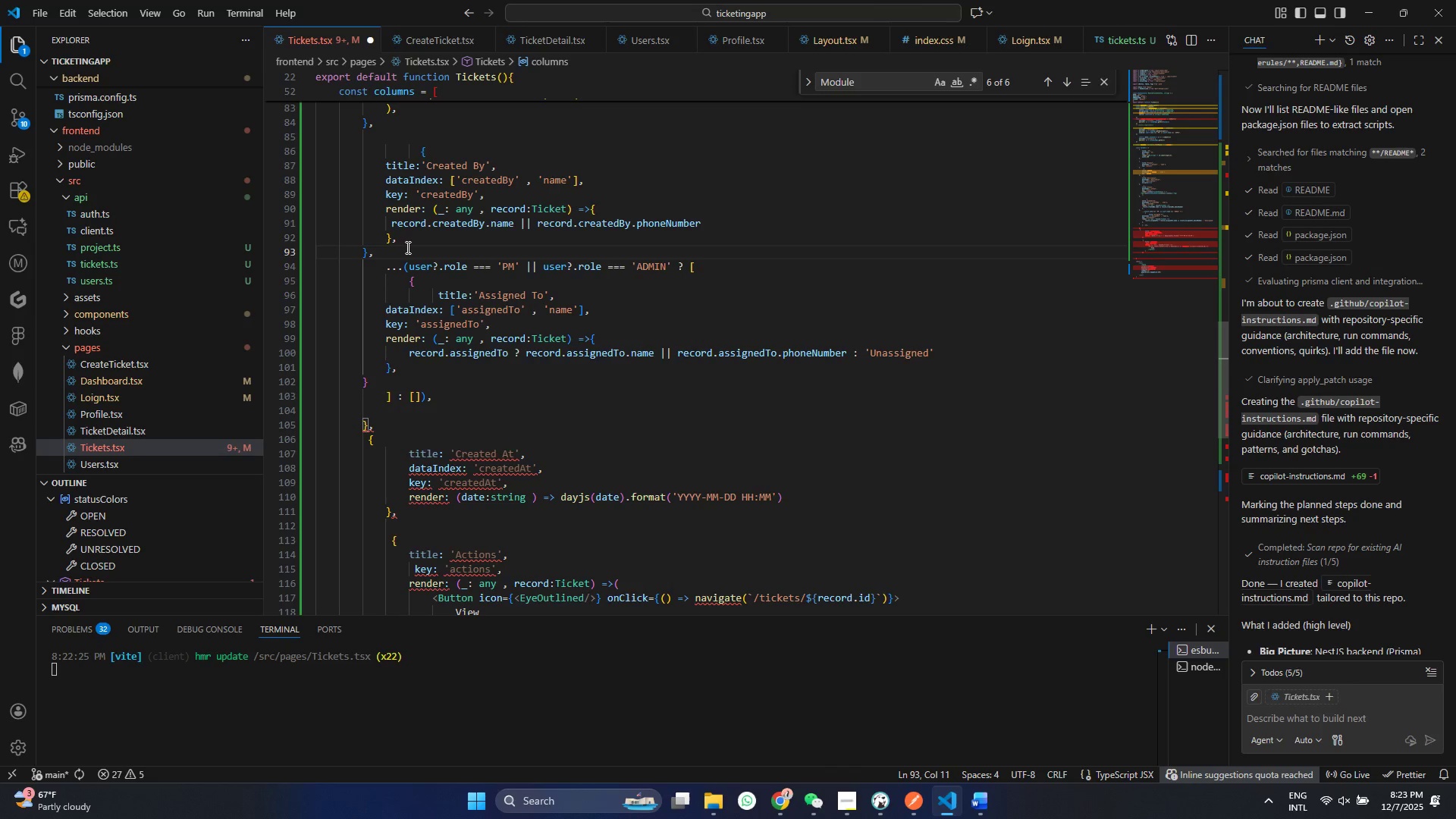 
hold_key(key=ControlLeft, duration=0.78)
 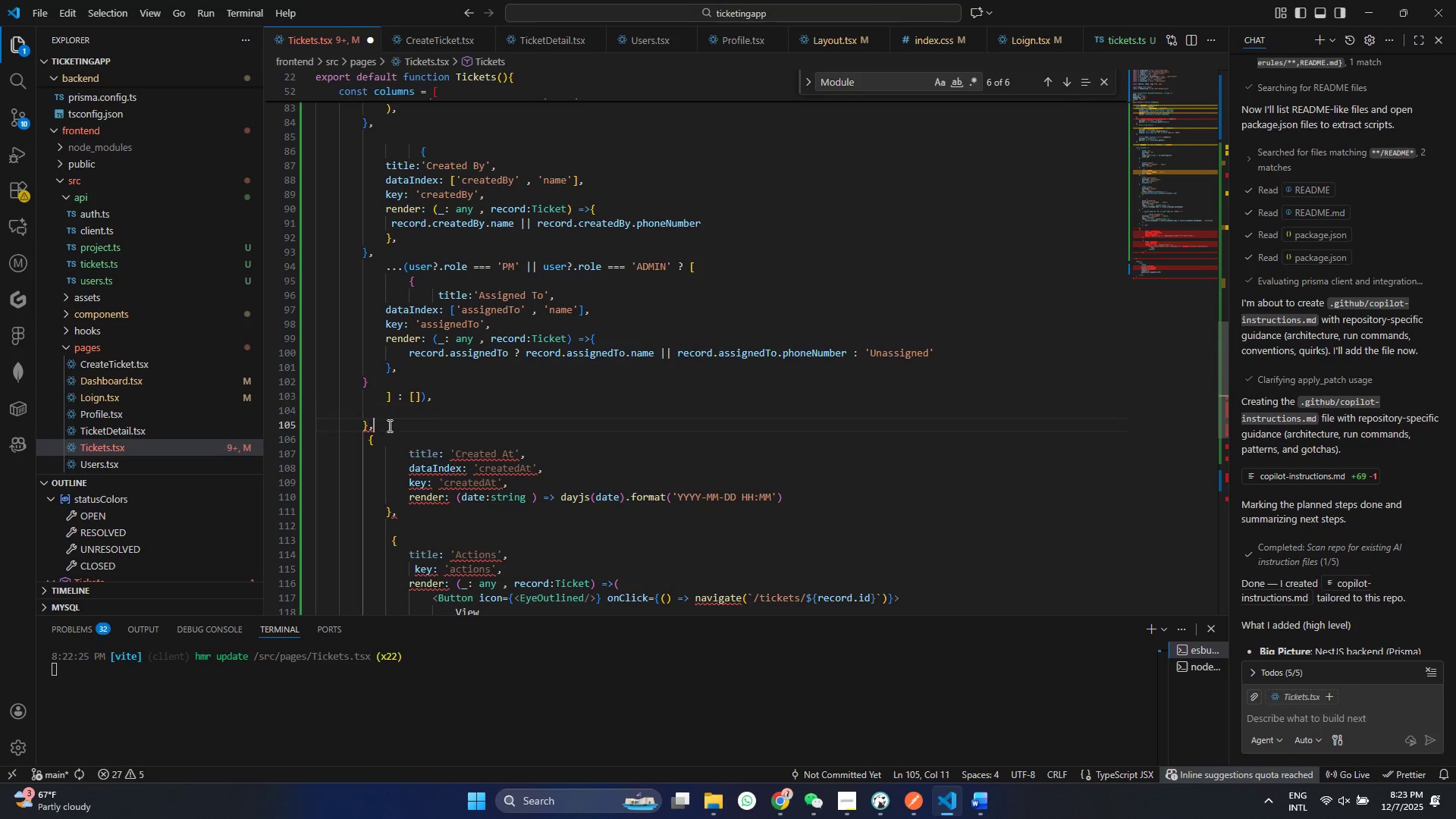 
double_click([380, 425])
 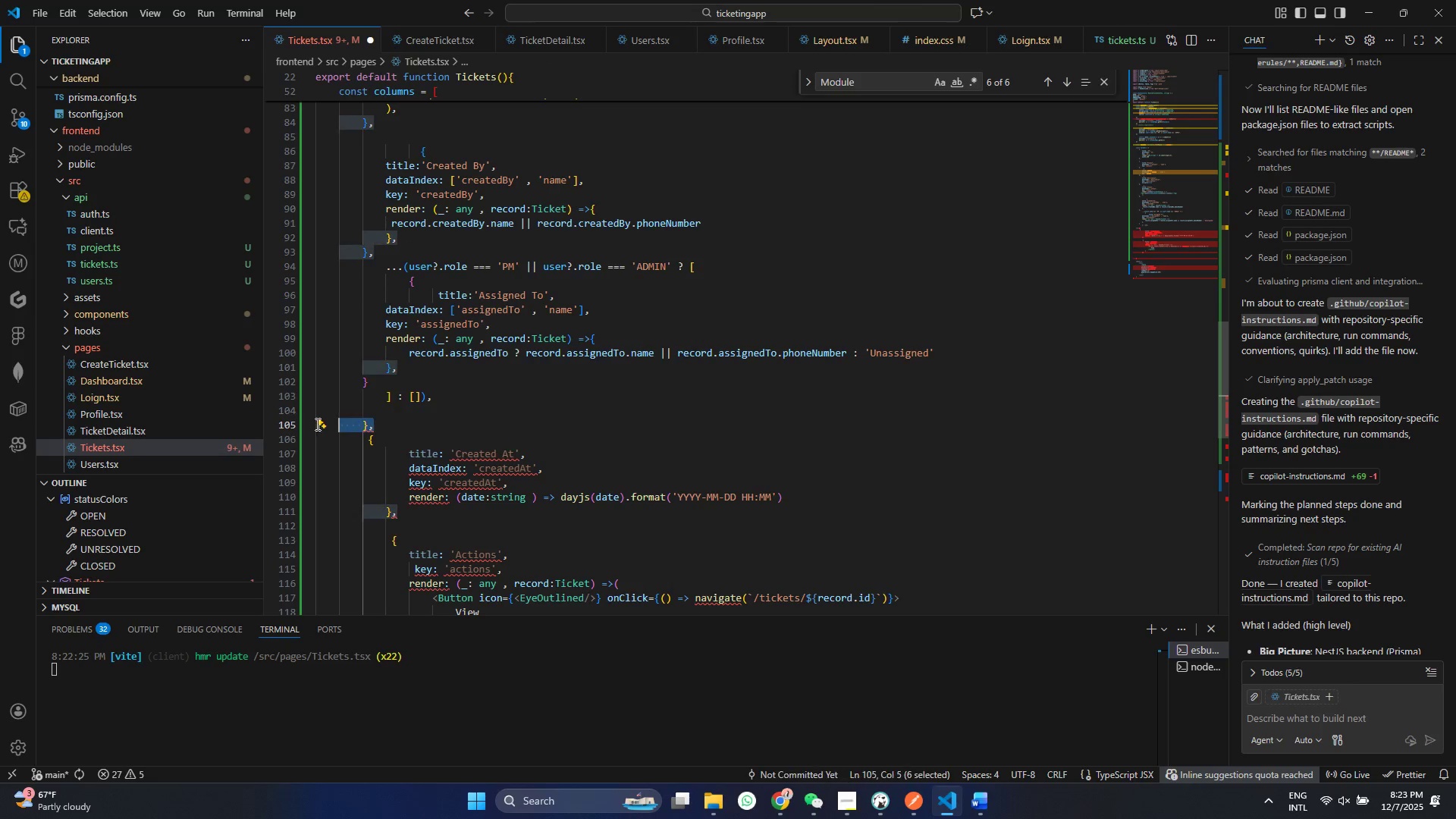 
left_click_drag(start_coordinate=[396, 424], to_coordinate=[315, 424])
 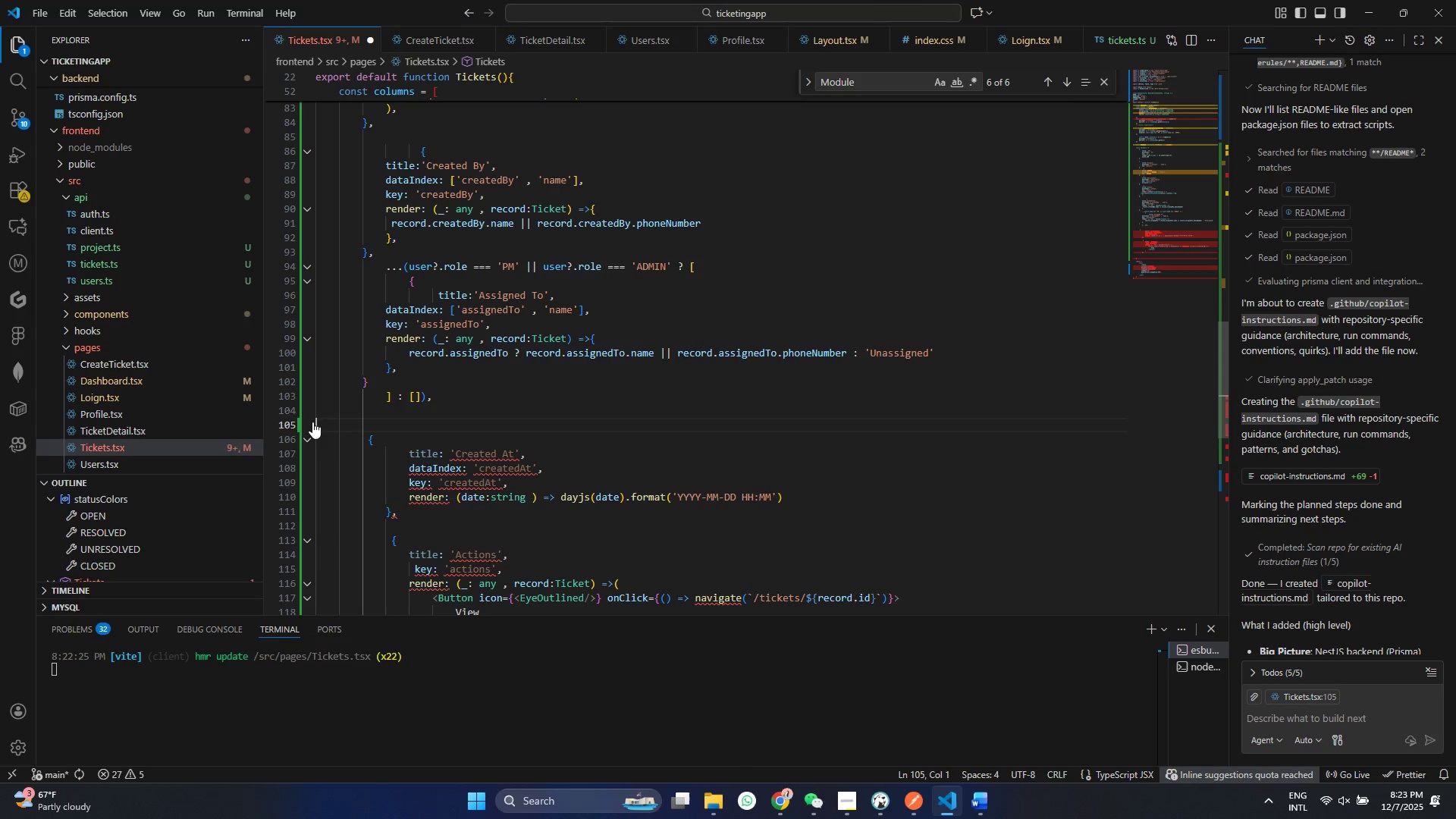 
key(Backspace)
 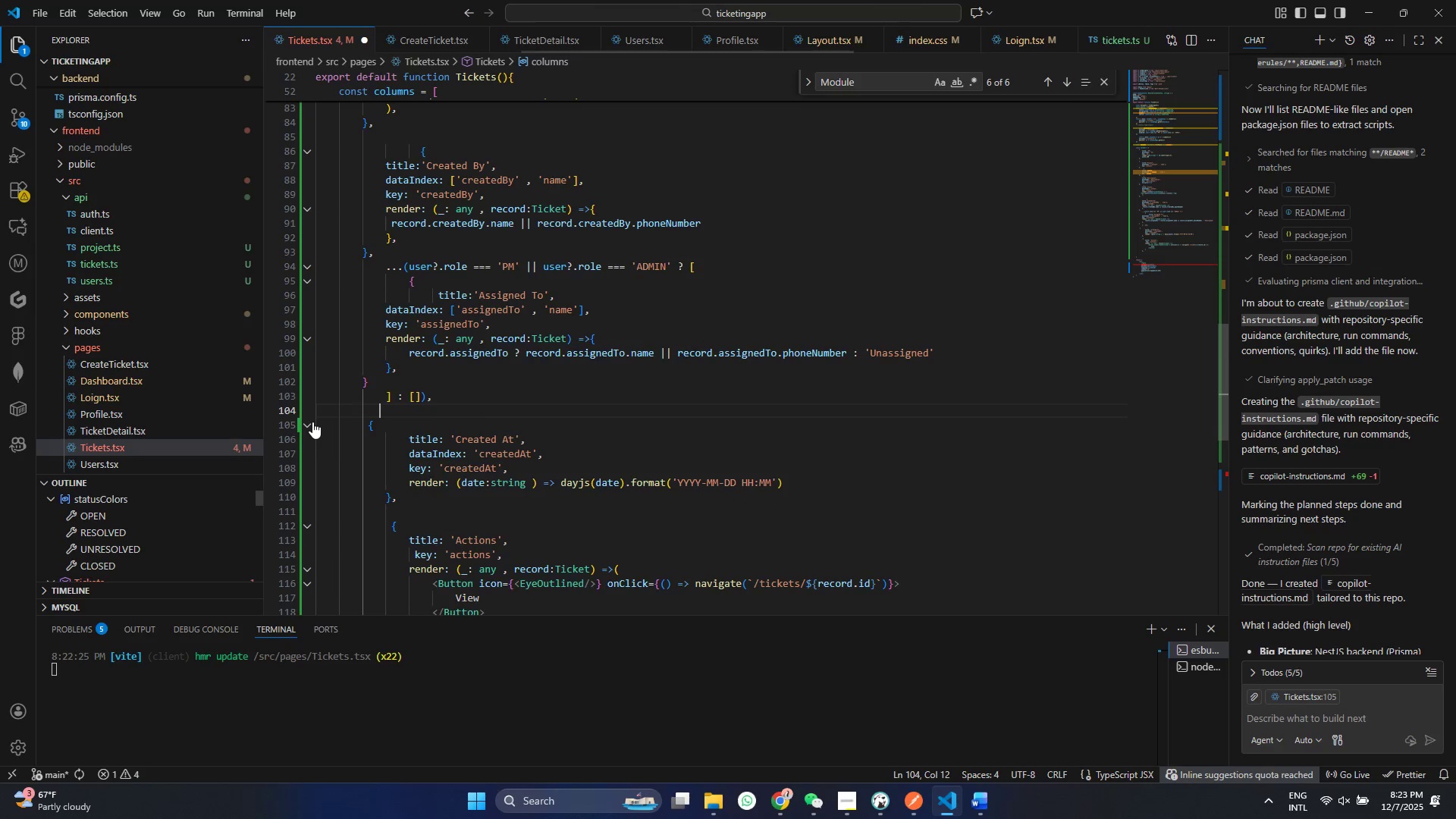 
key(Backspace)
 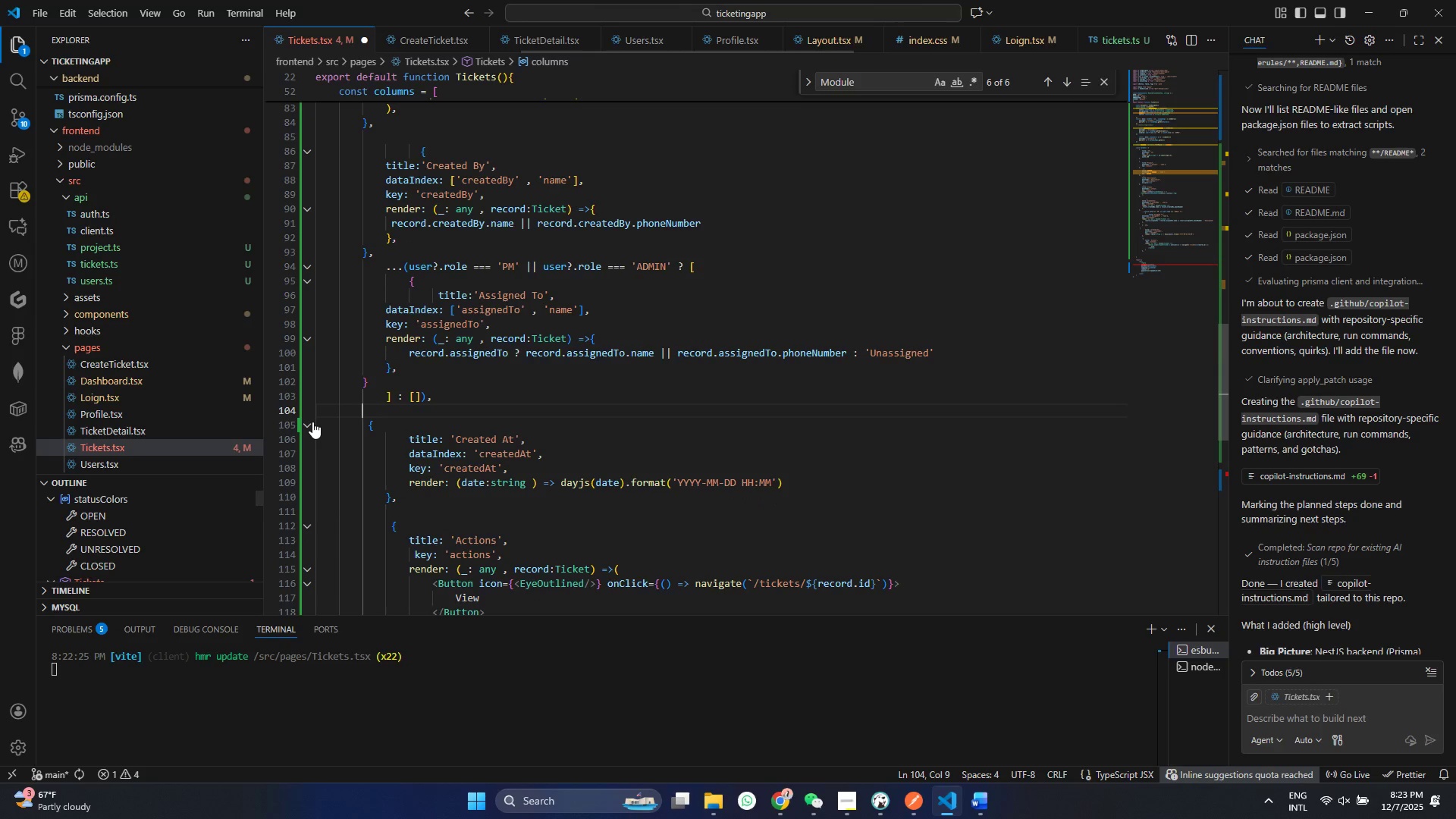 
key(Backspace)
 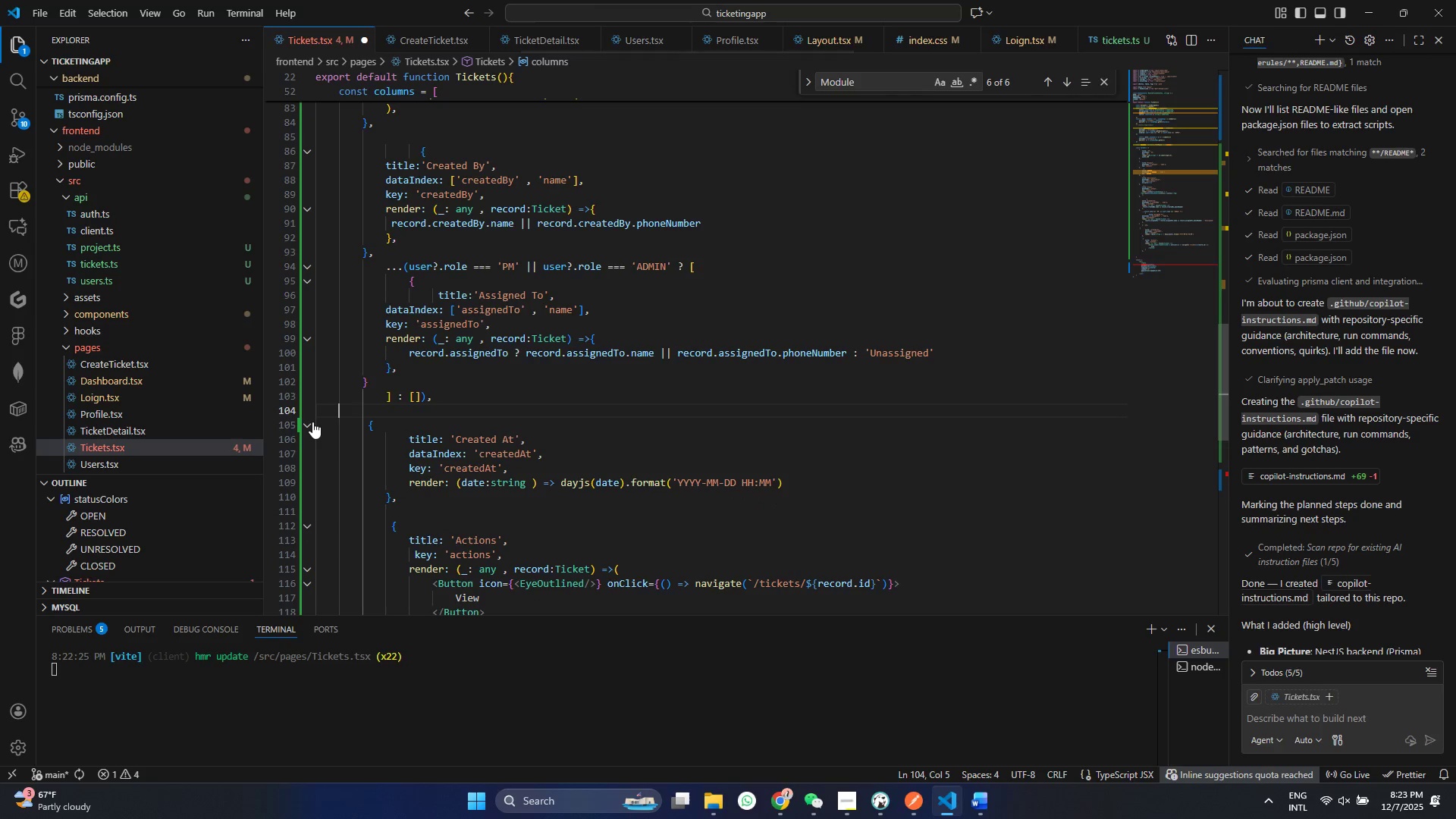 
key(Backspace)
 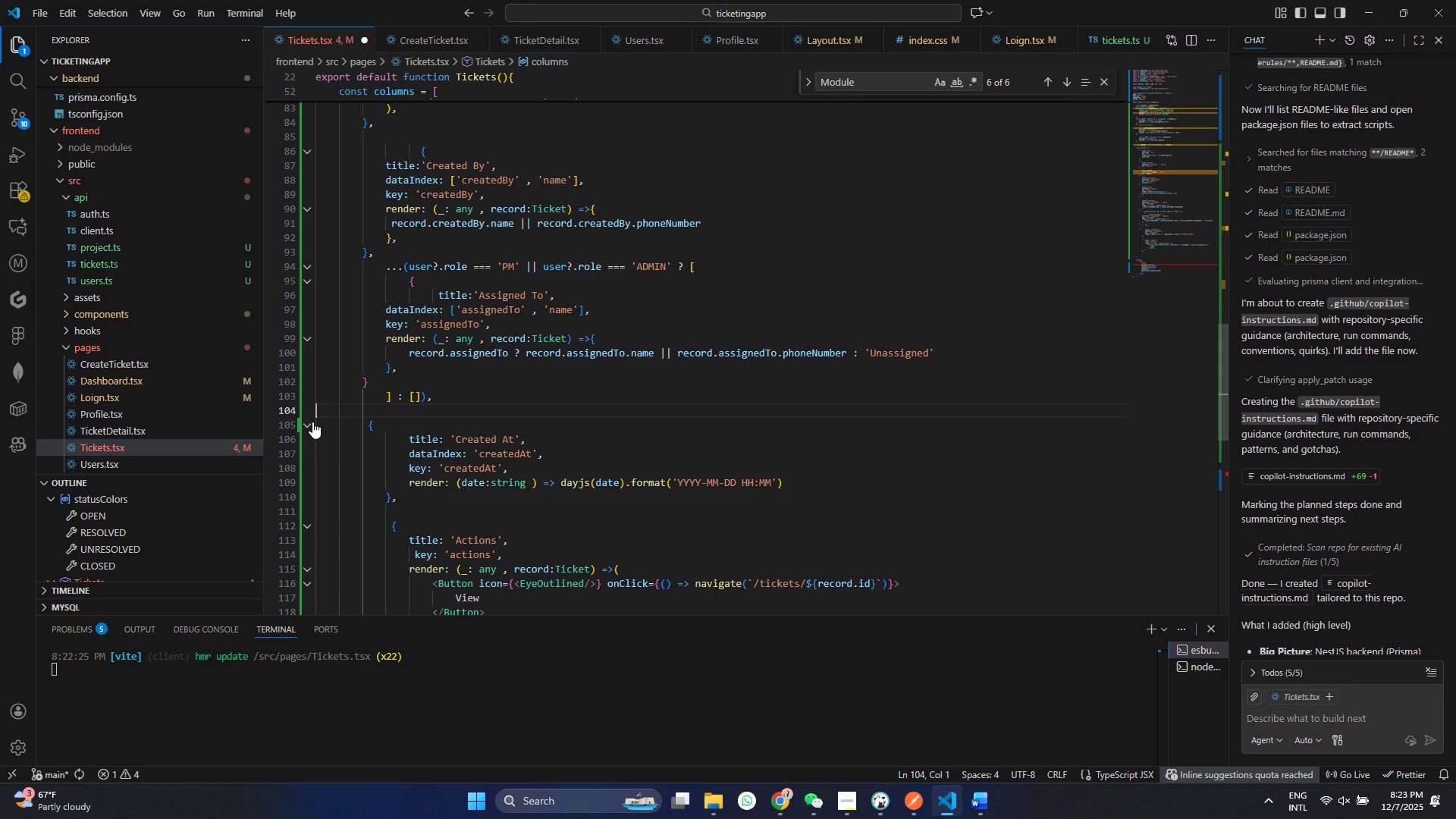 
key(Backspace)
 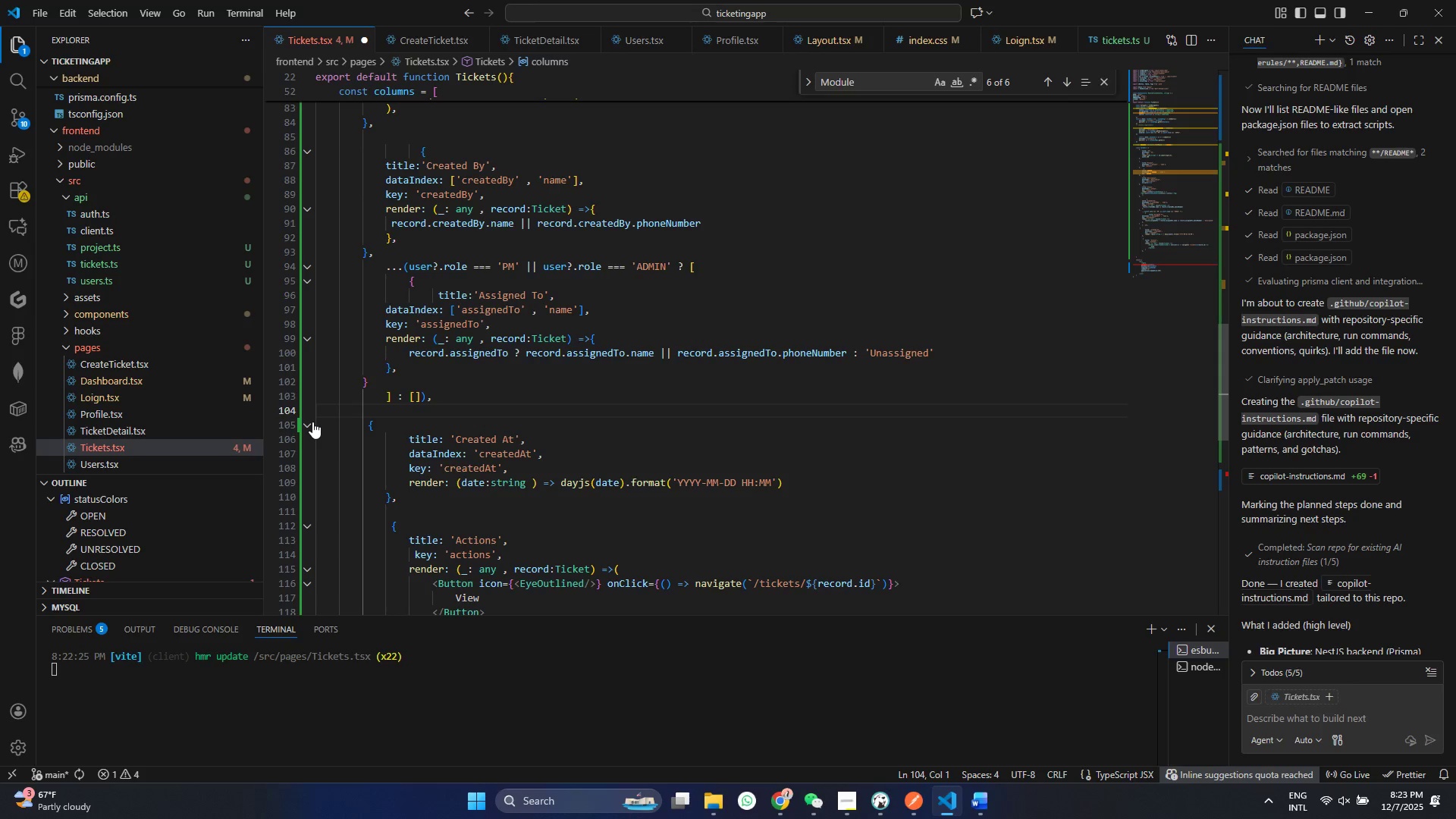 
key(Control+ControlLeft)
 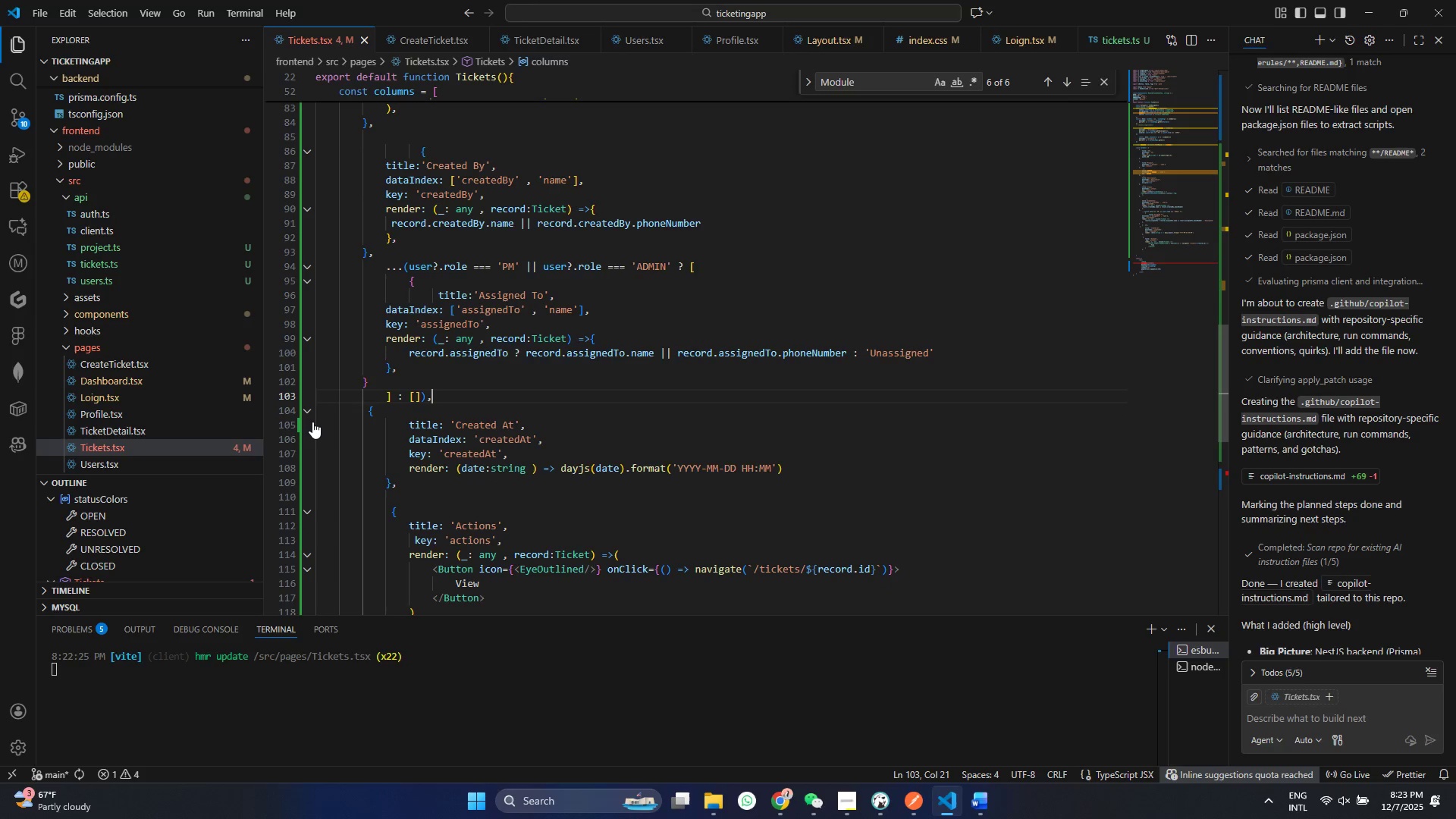 
key(Backspace)
 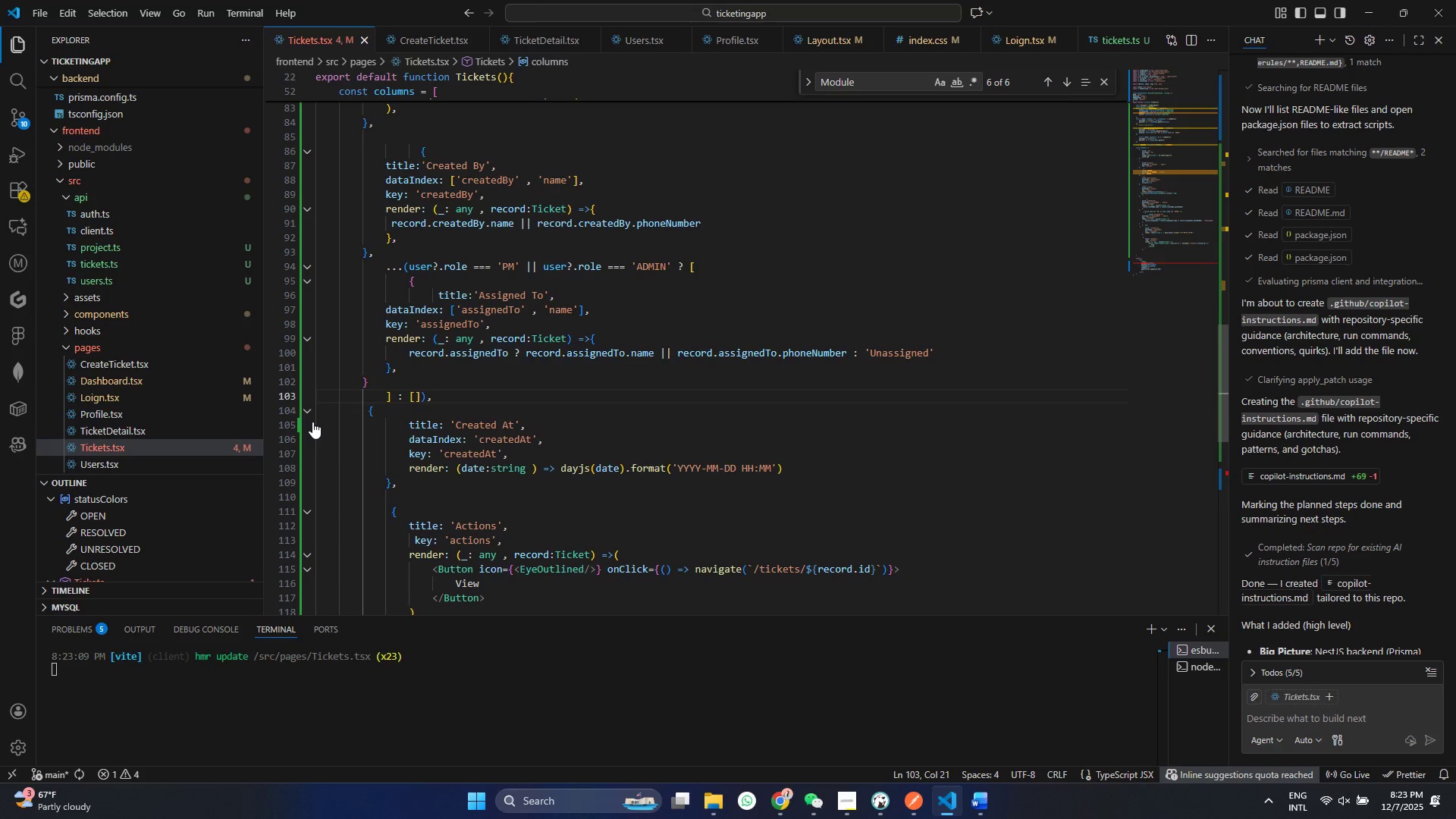 
key(Control+ControlLeft)
 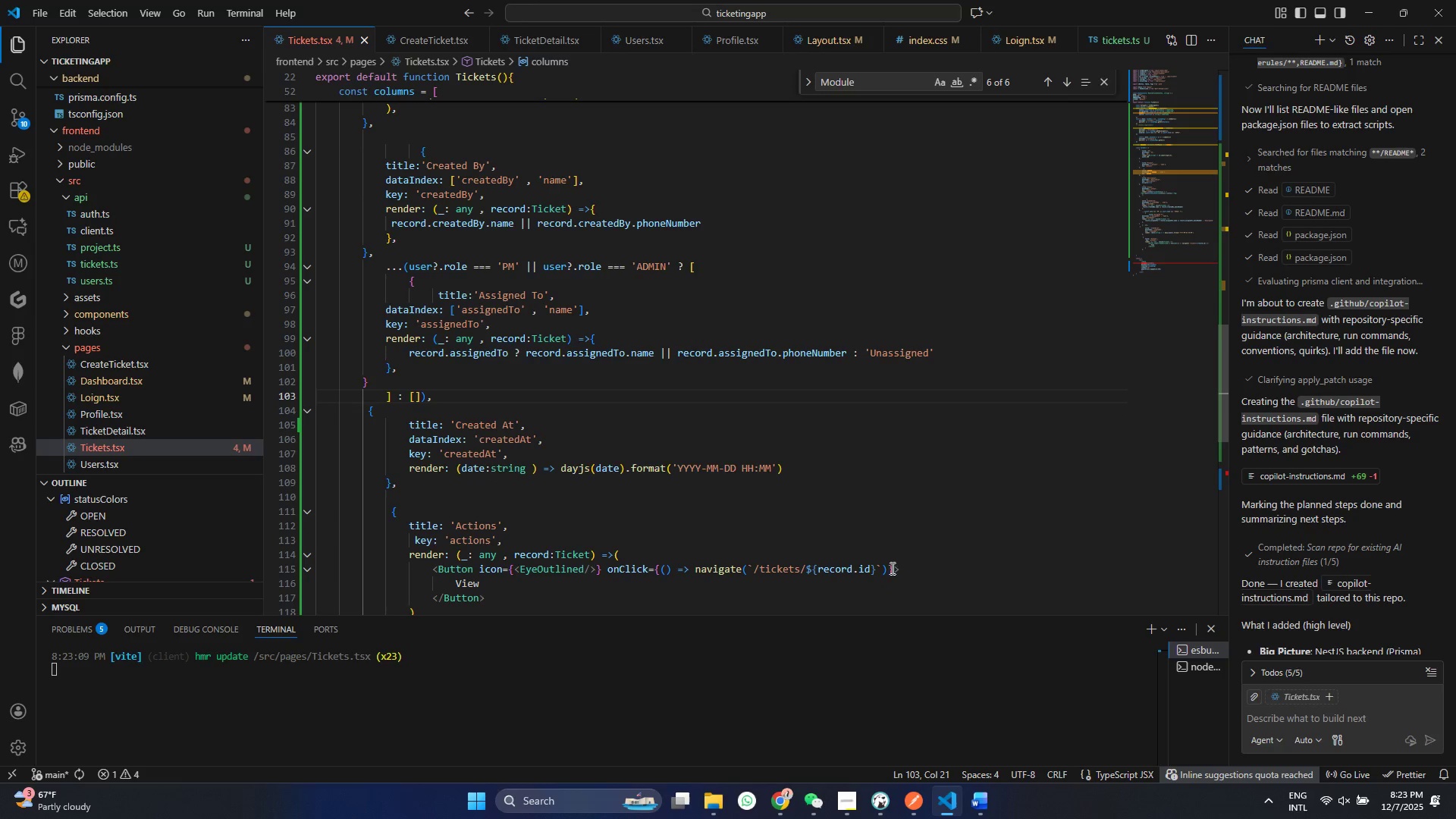 
key(Control+S)
 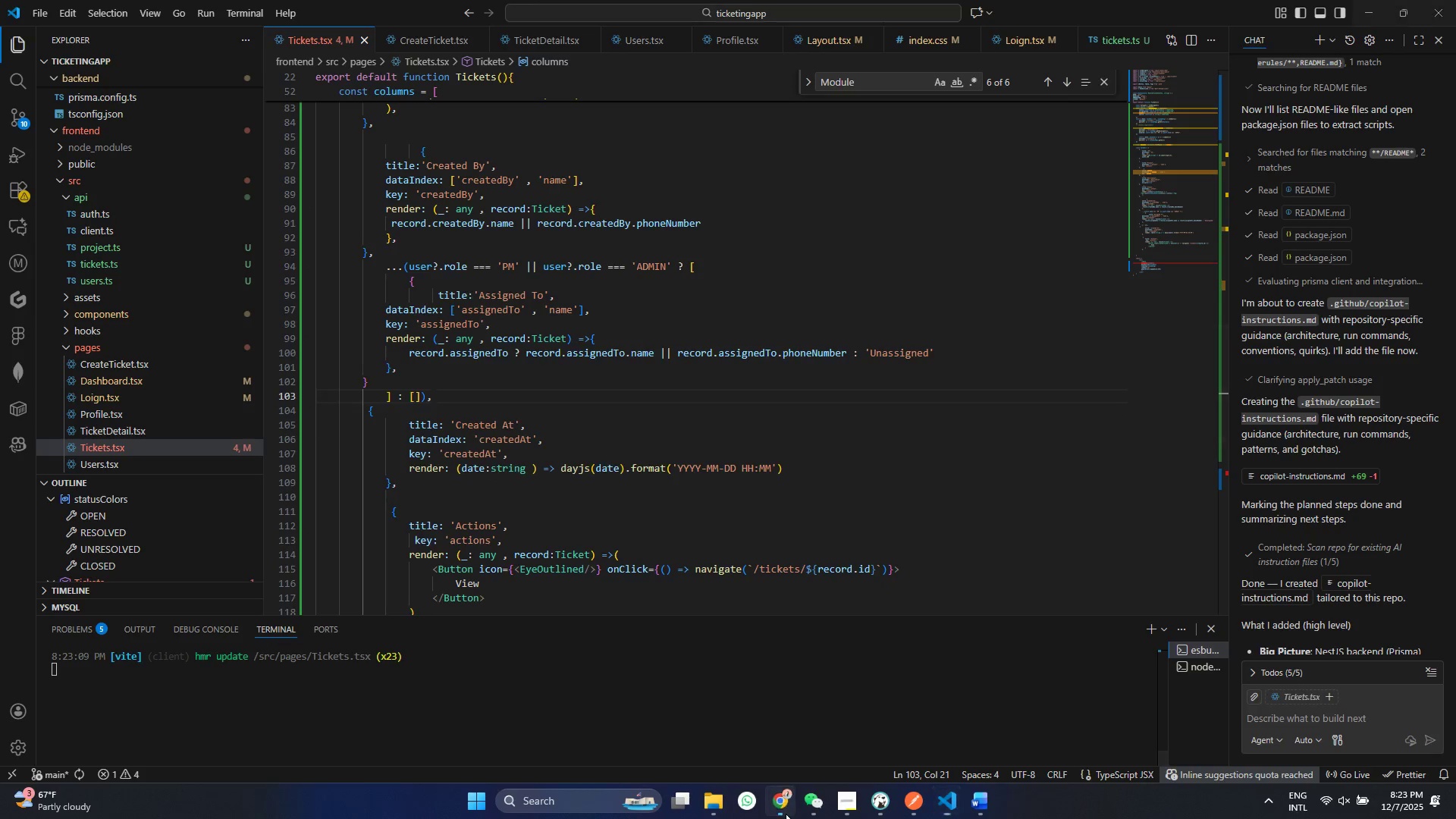 
left_click([786, 814])
 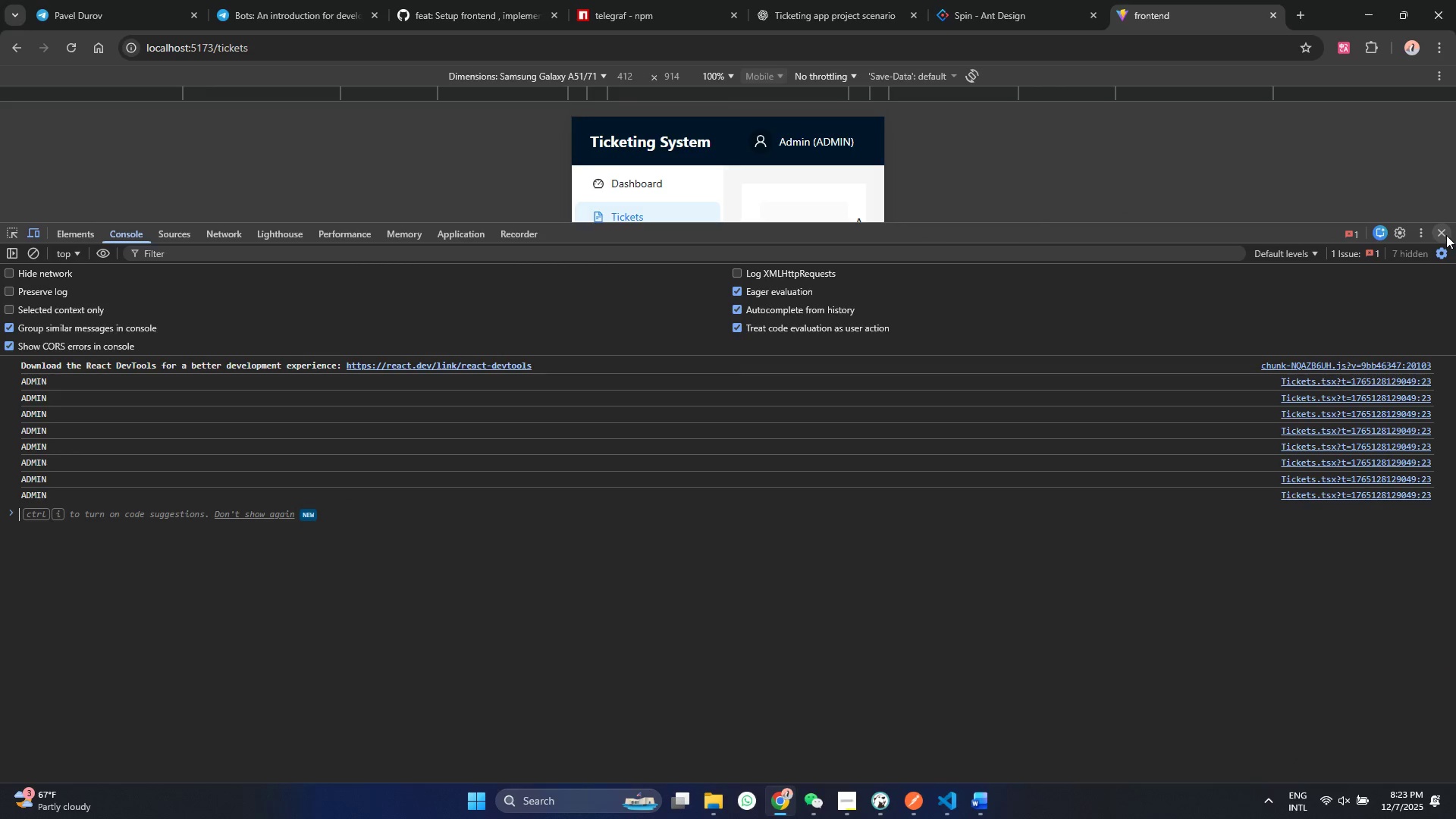 
left_click([1446, 235])
 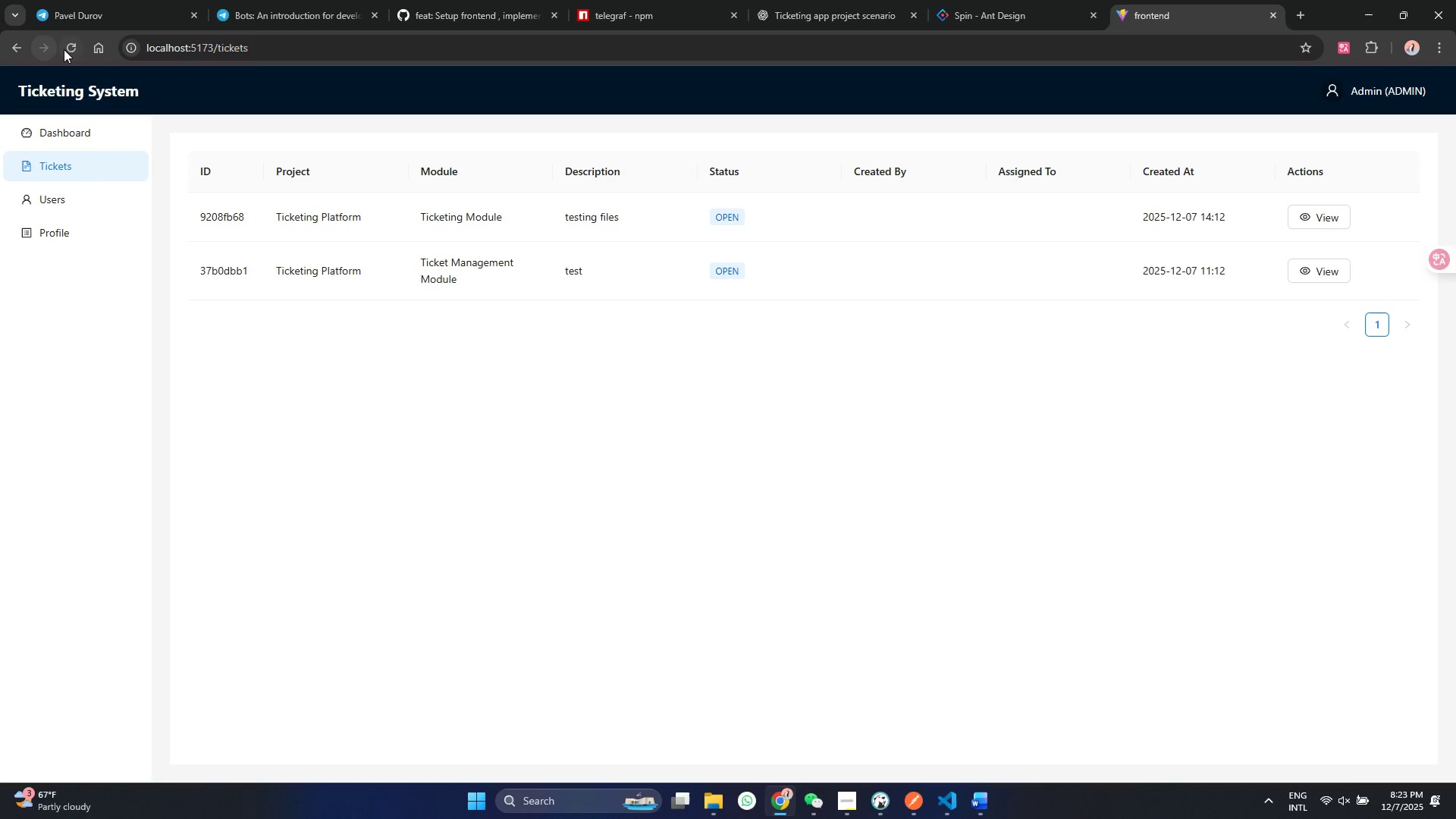 
left_click([64, 49])
 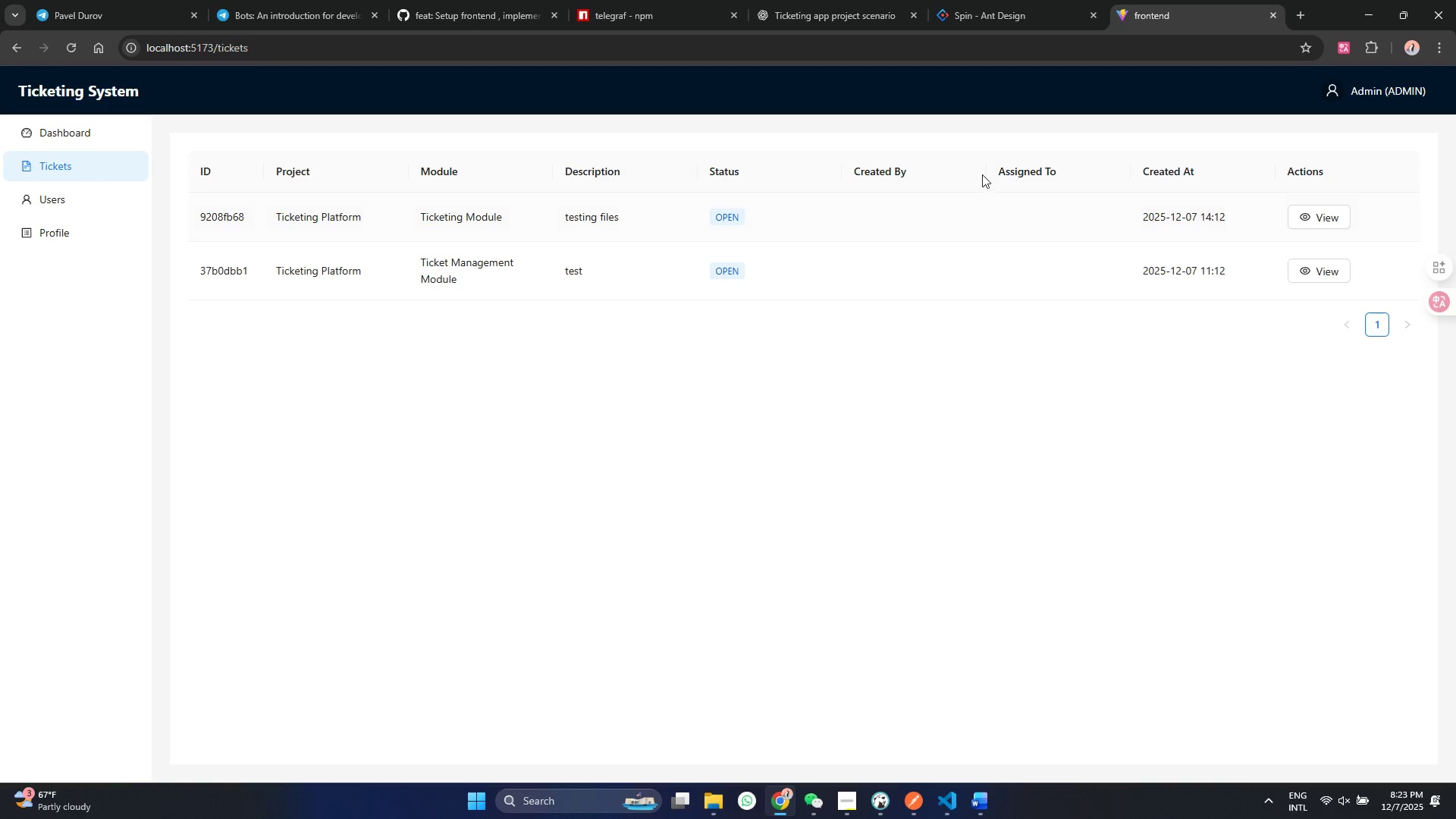 
left_click_drag(start_coordinate=[991, 168], to_coordinate=[996, 167])
 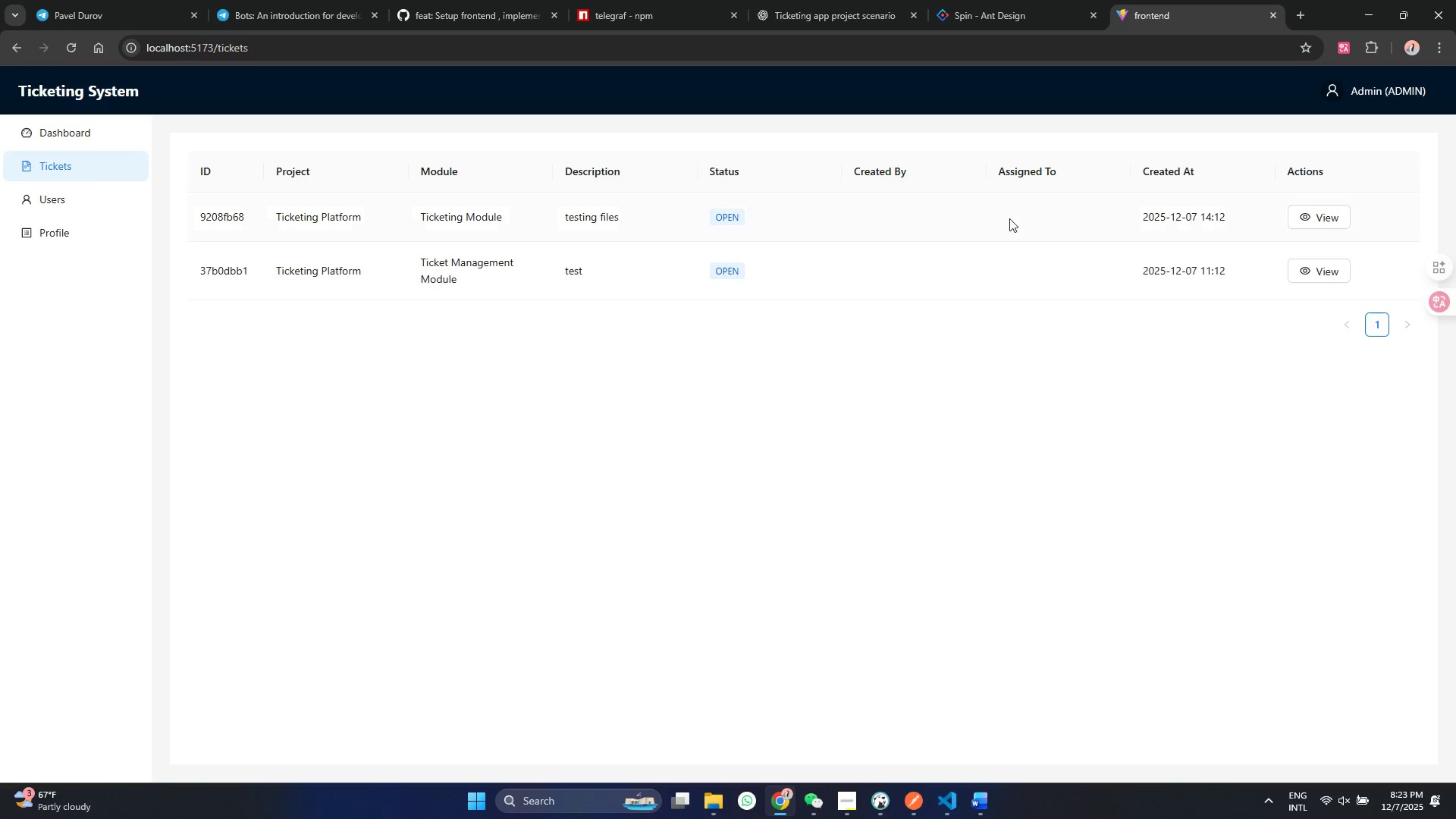 
triple_click([1022, 167])
 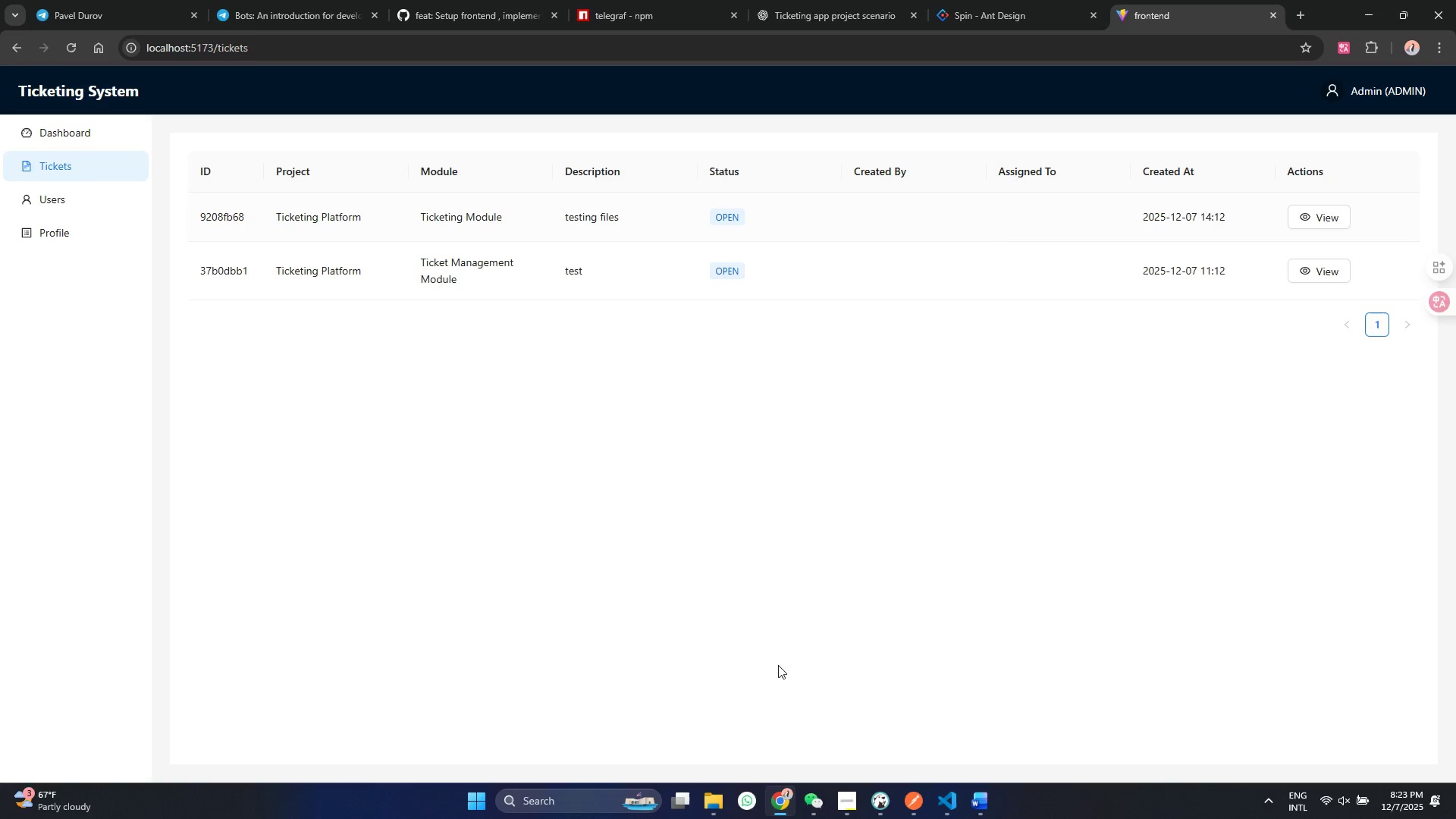 
left_click([1009, 222])
 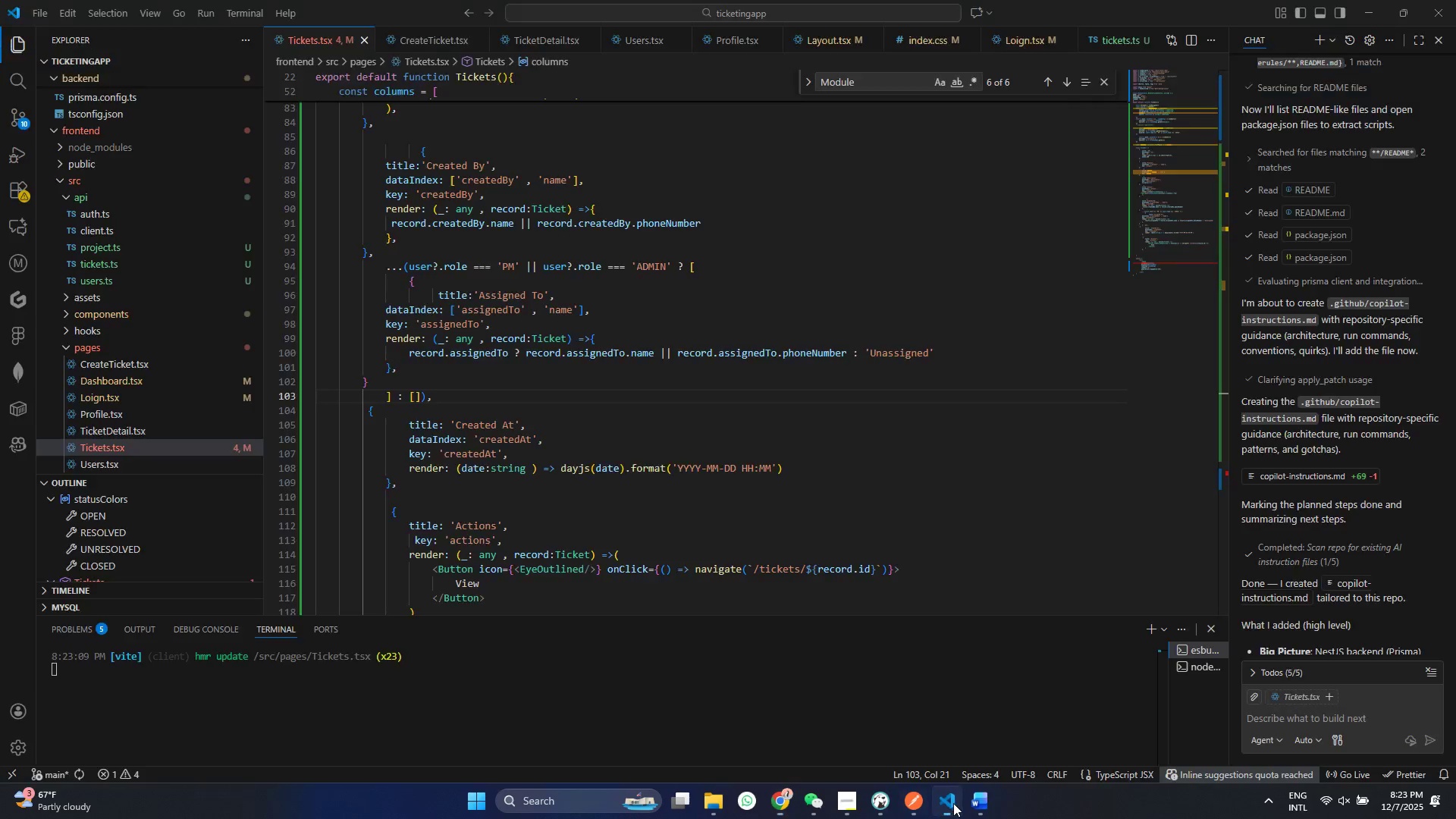 
left_click([953, 803])
 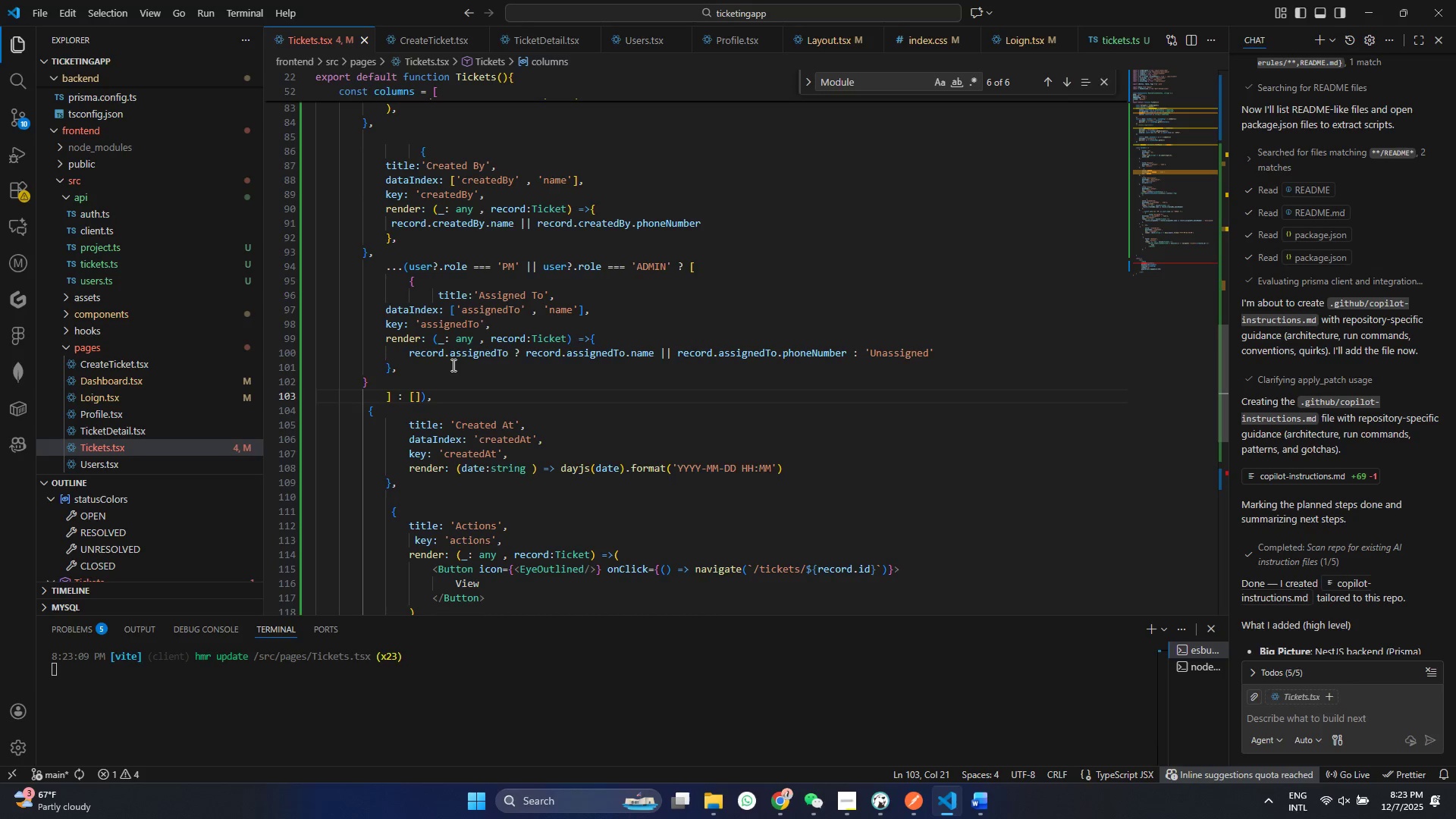 
wait(9.56)
 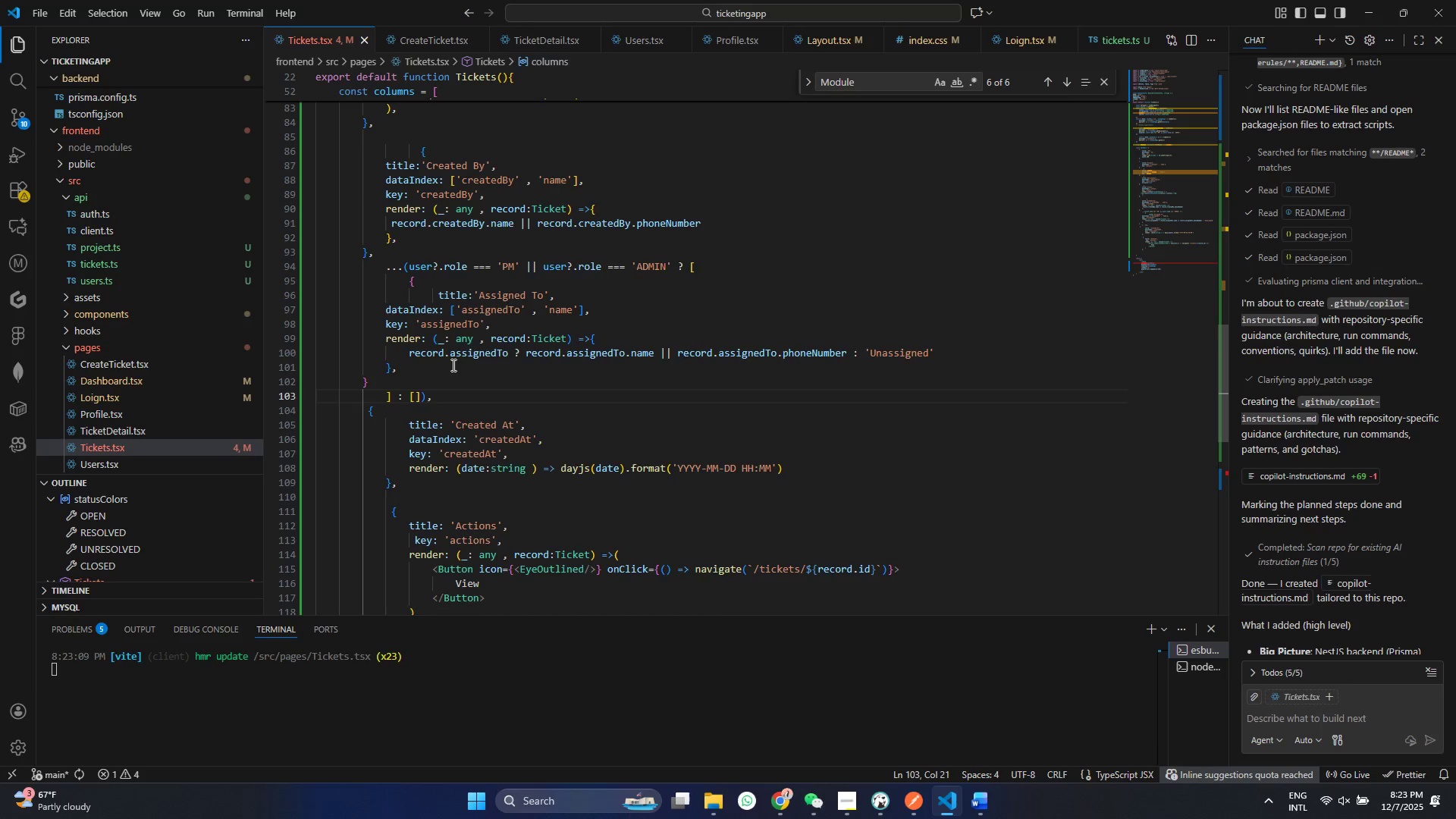 
left_click([435, 411])
 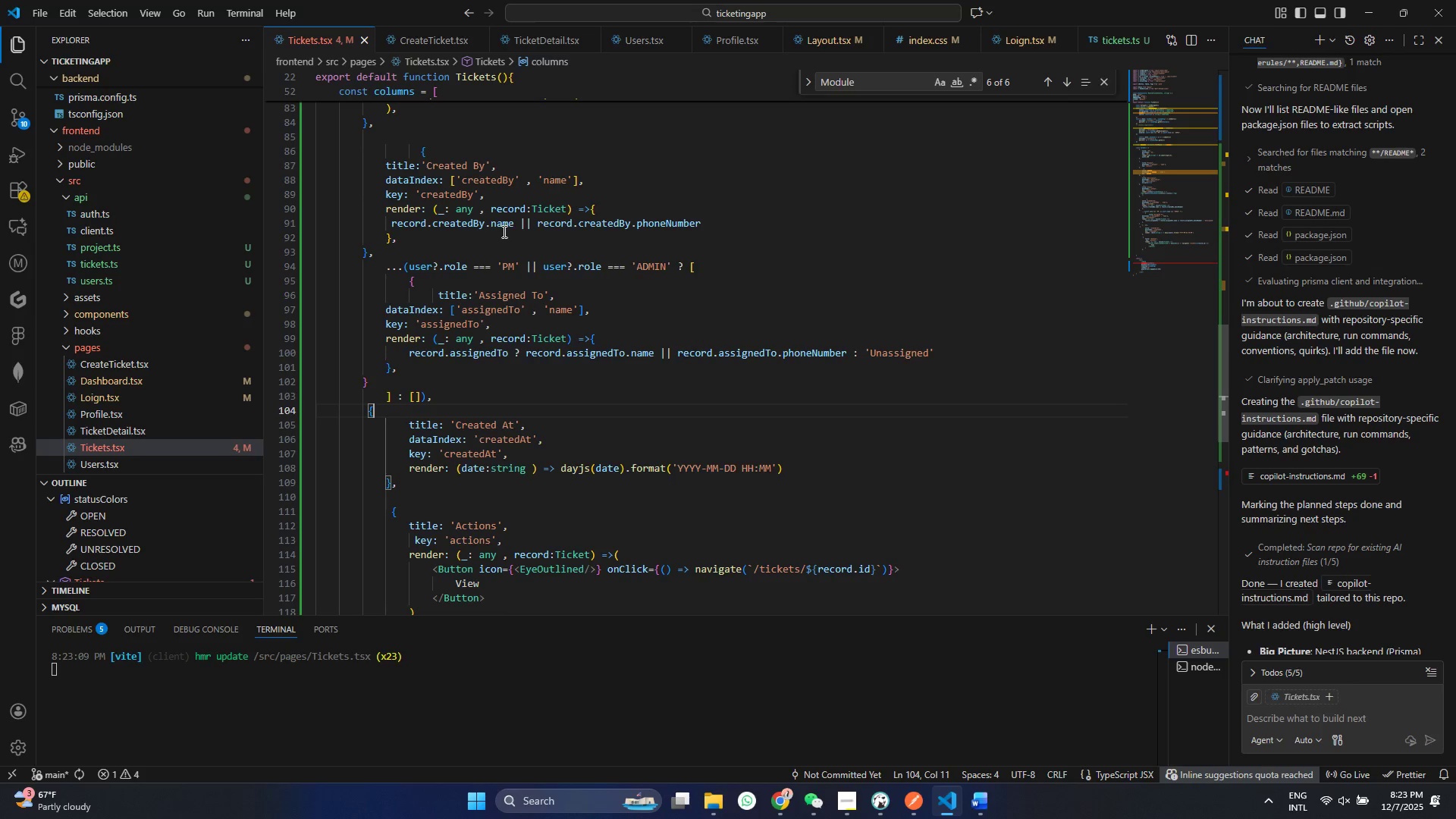 
wait(11.05)
 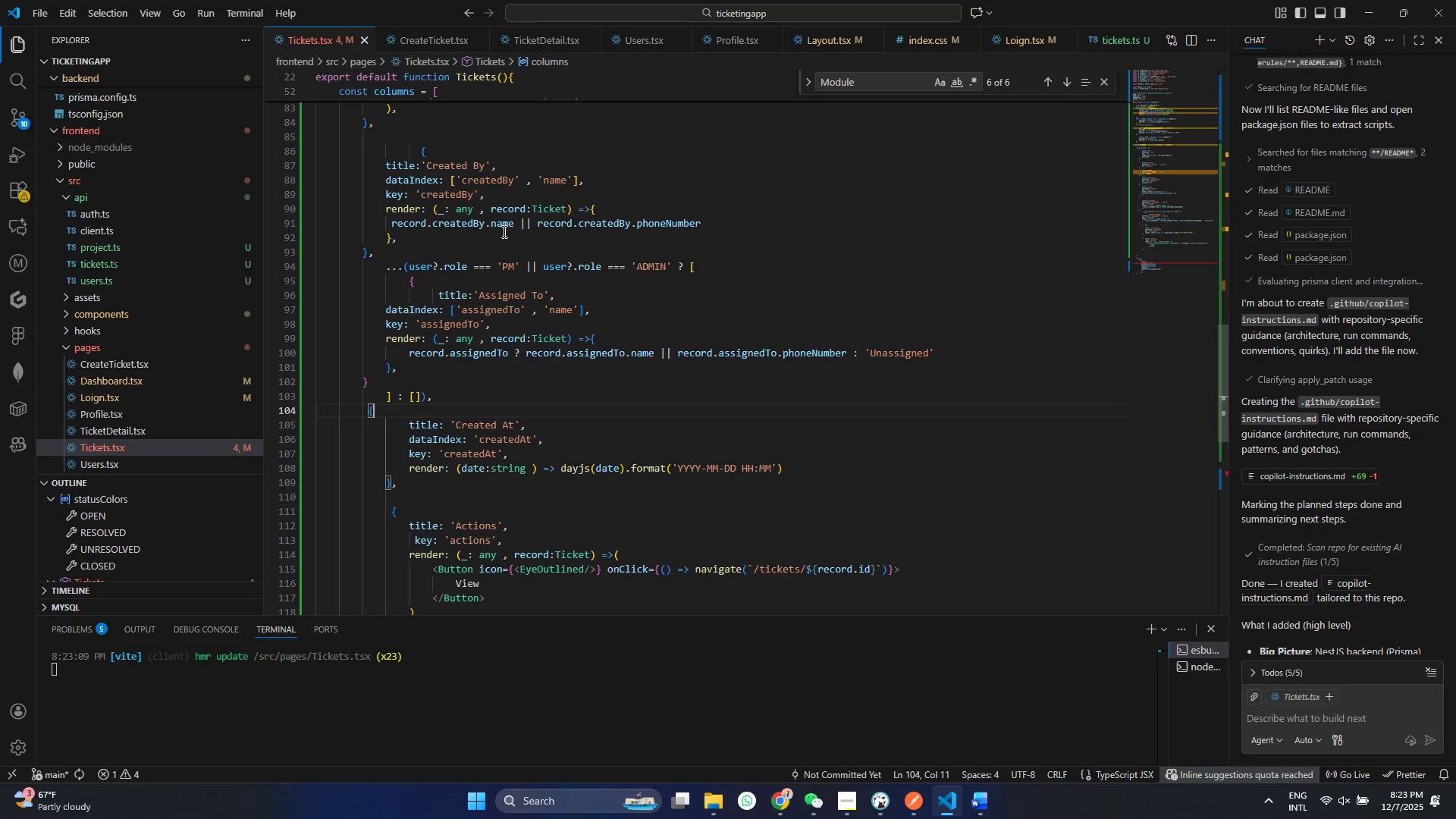 
left_click([490, 231])
 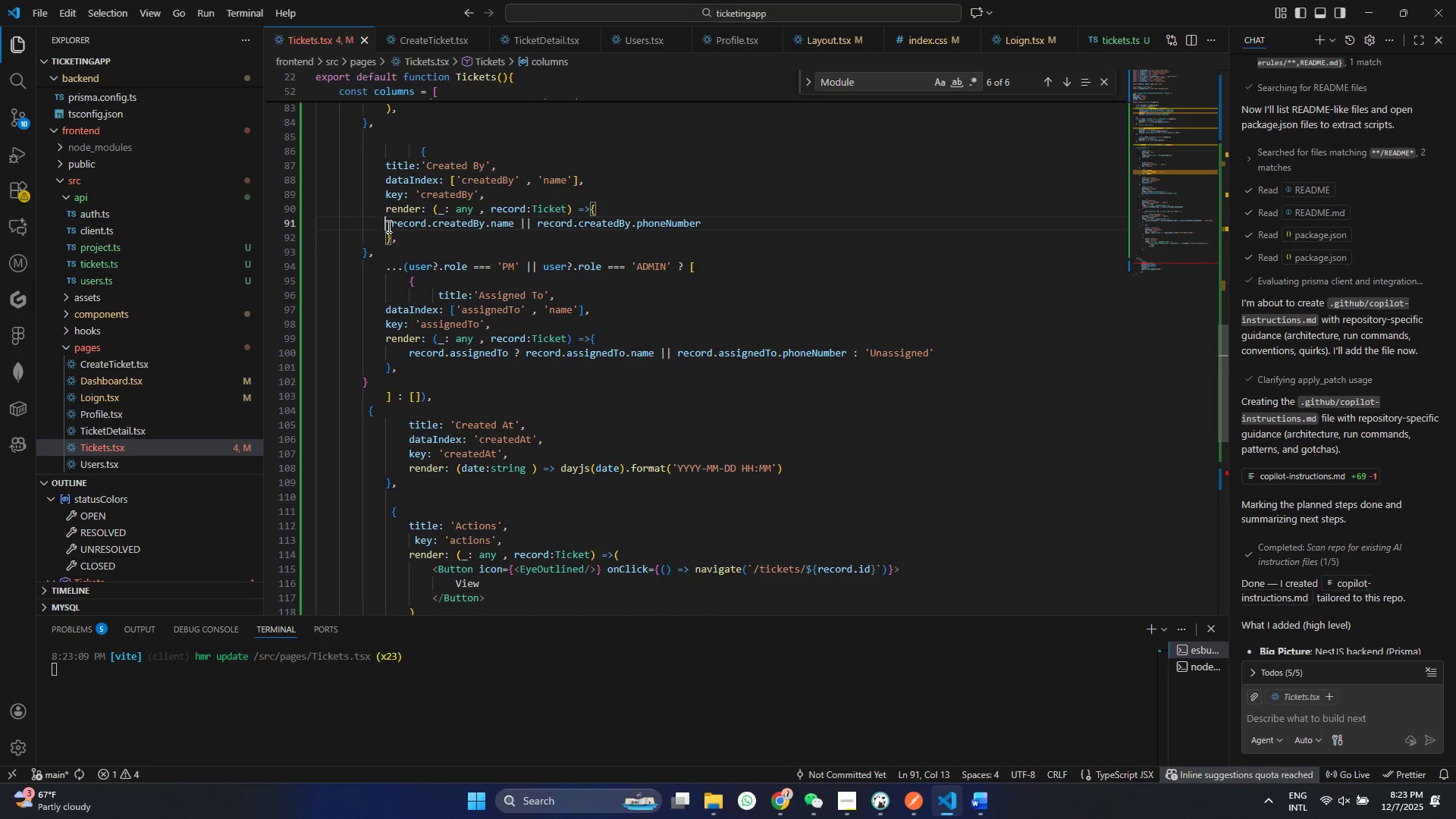 
left_click_drag(start_coordinate=[386, 226], to_coordinate=[731, 216])
 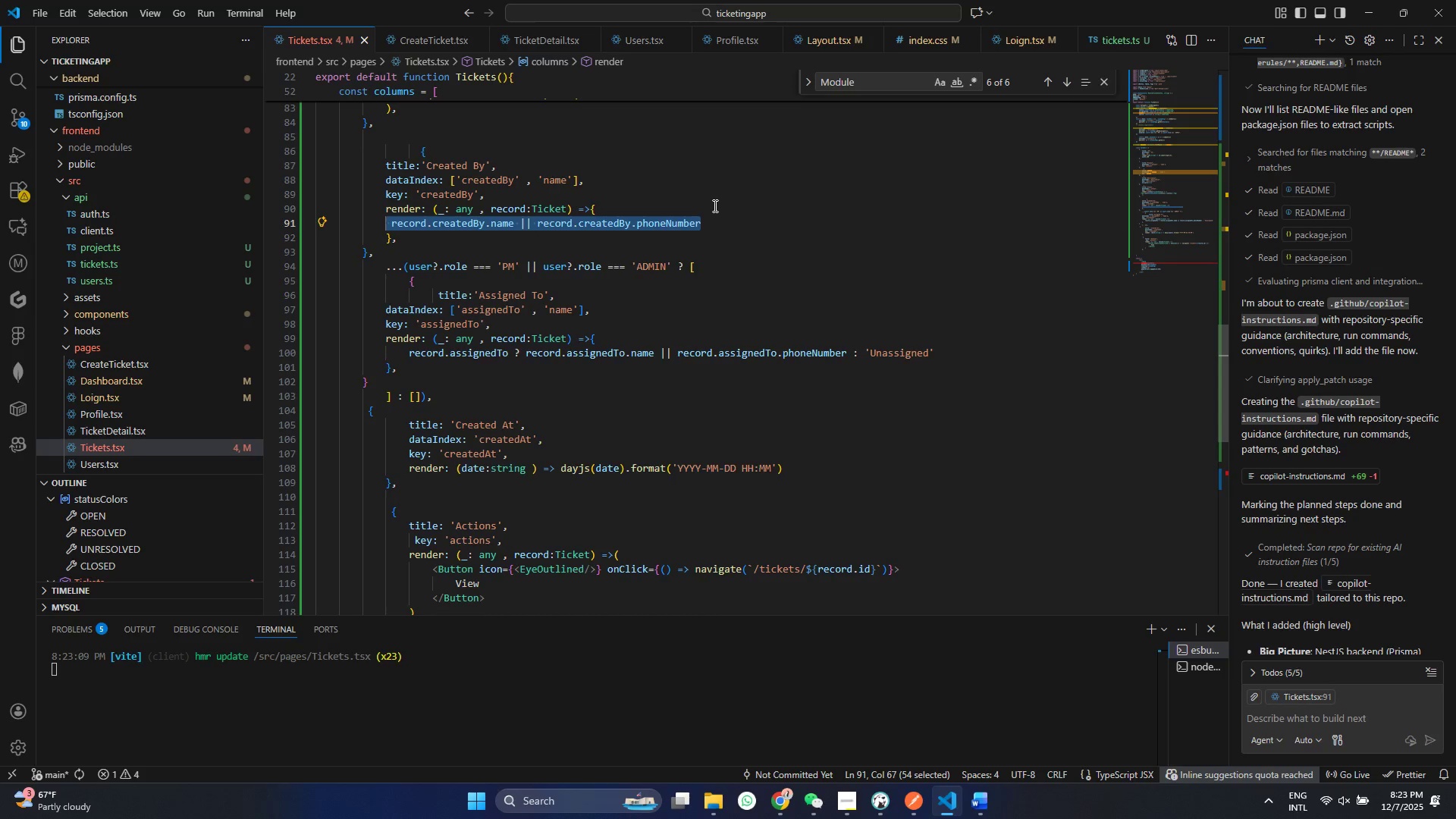 
hold_key(key=ControlLeft, duration=1.5)
 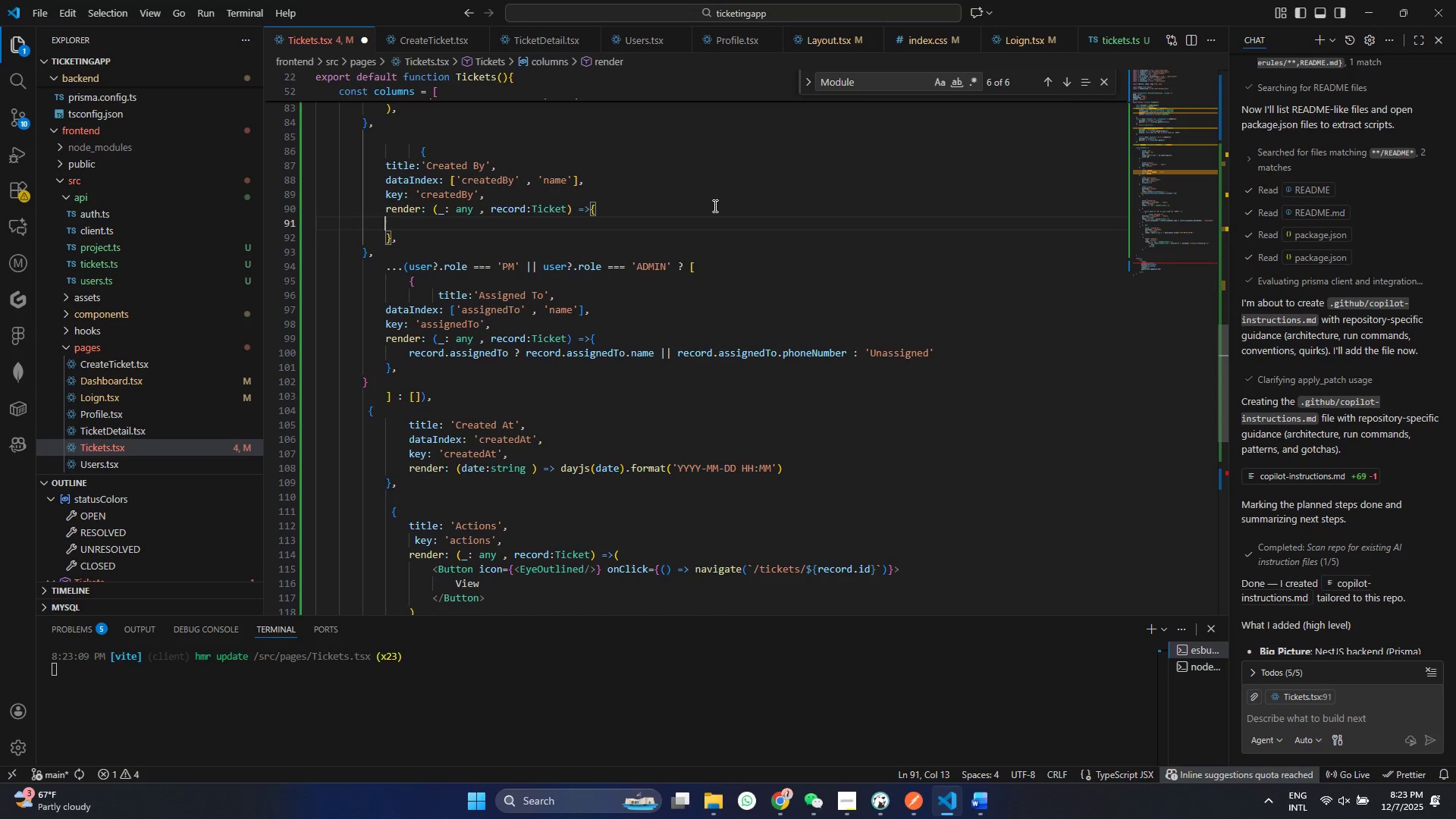 
key(Control+X)
 